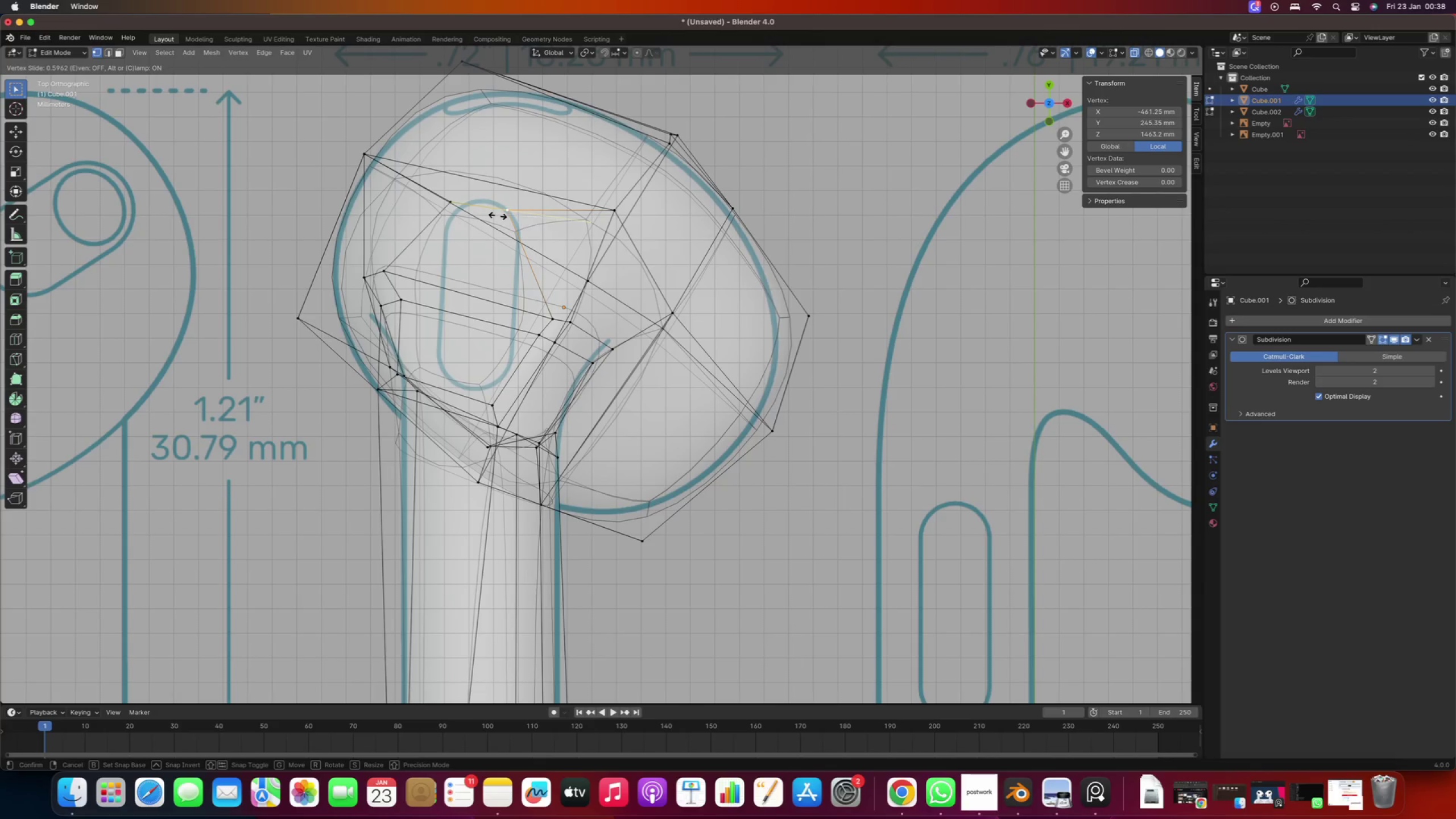 
left_click([500, 216])
 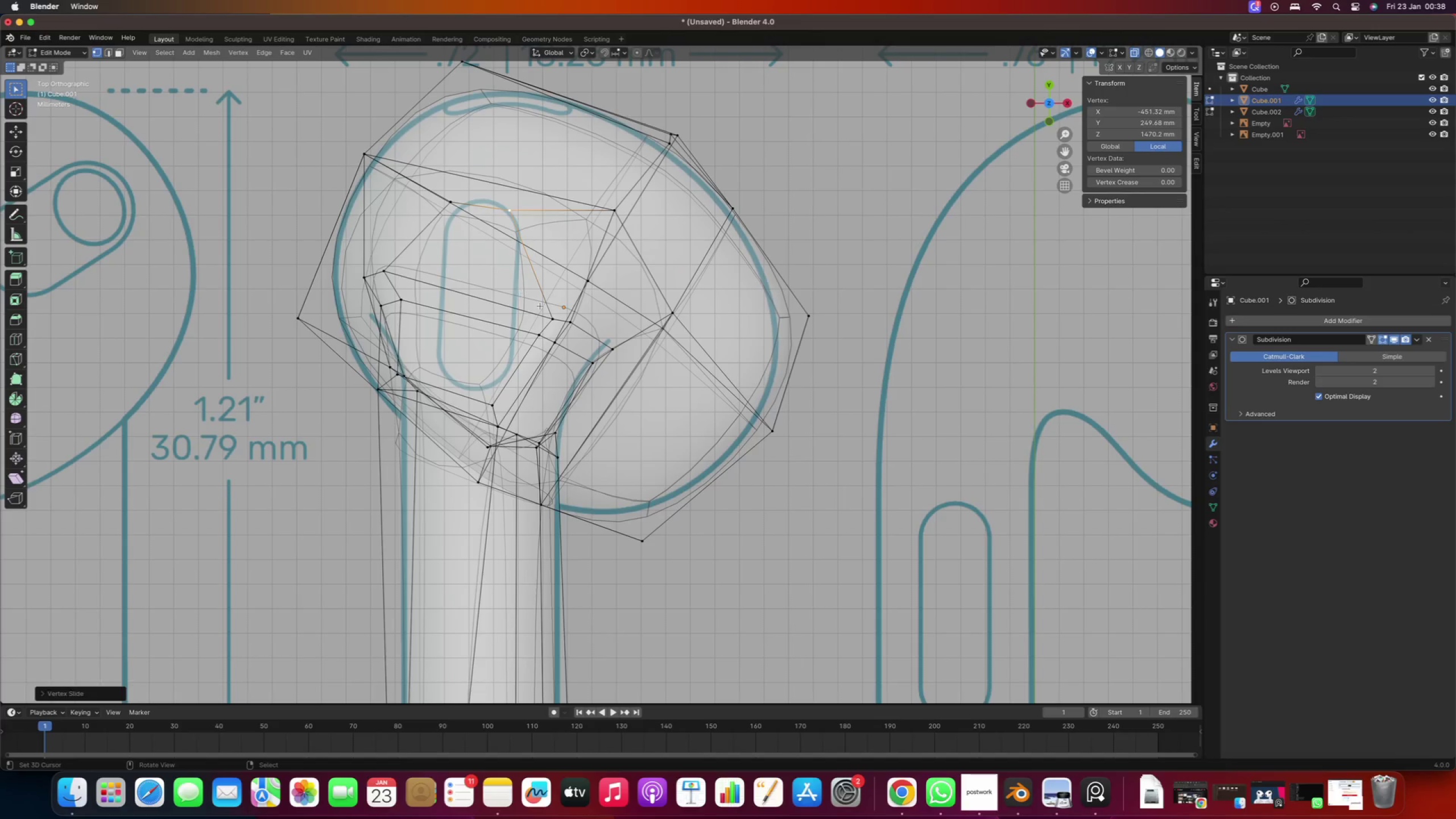 
right_click([542, 308])
 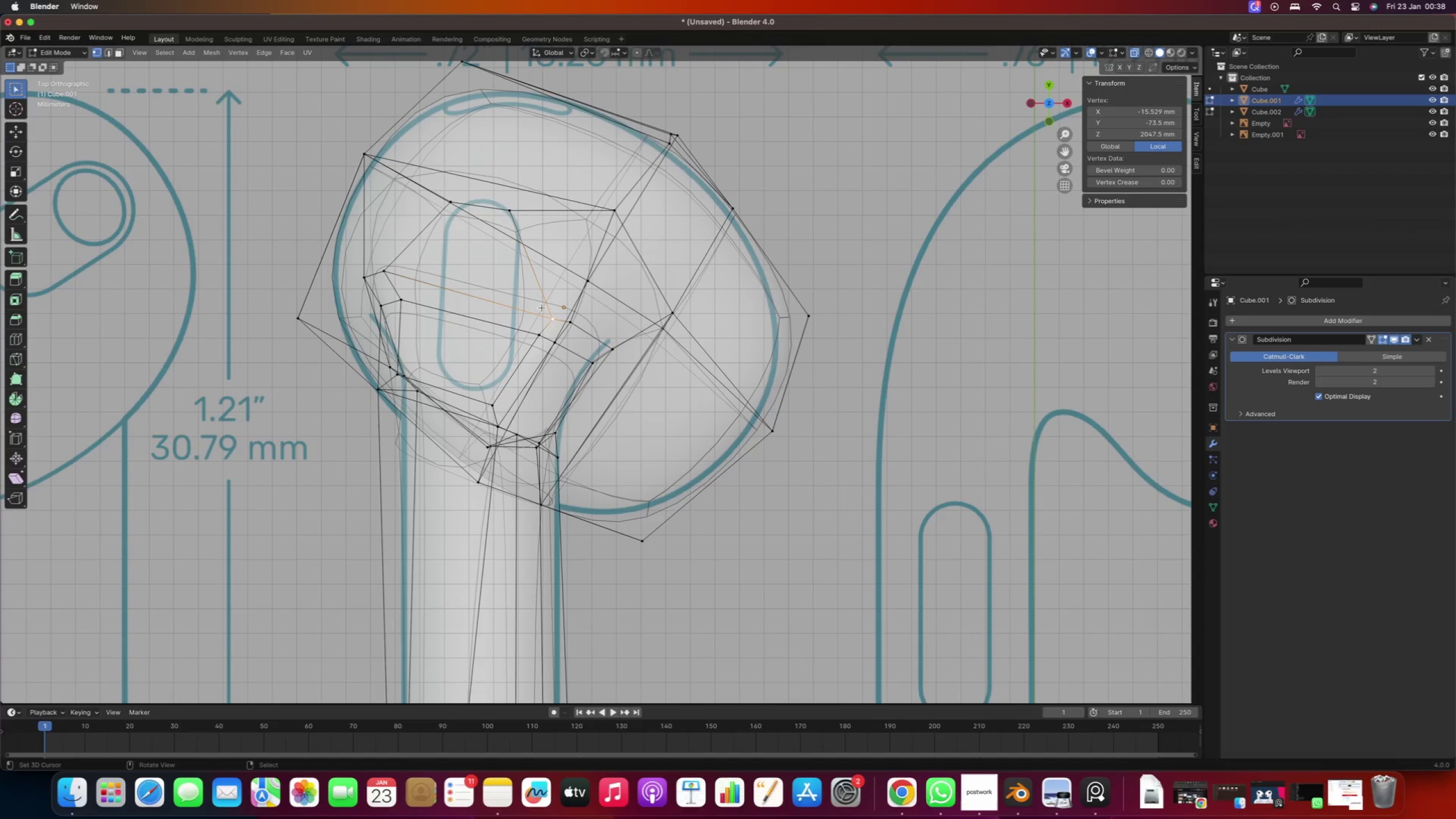 
type(gg)
 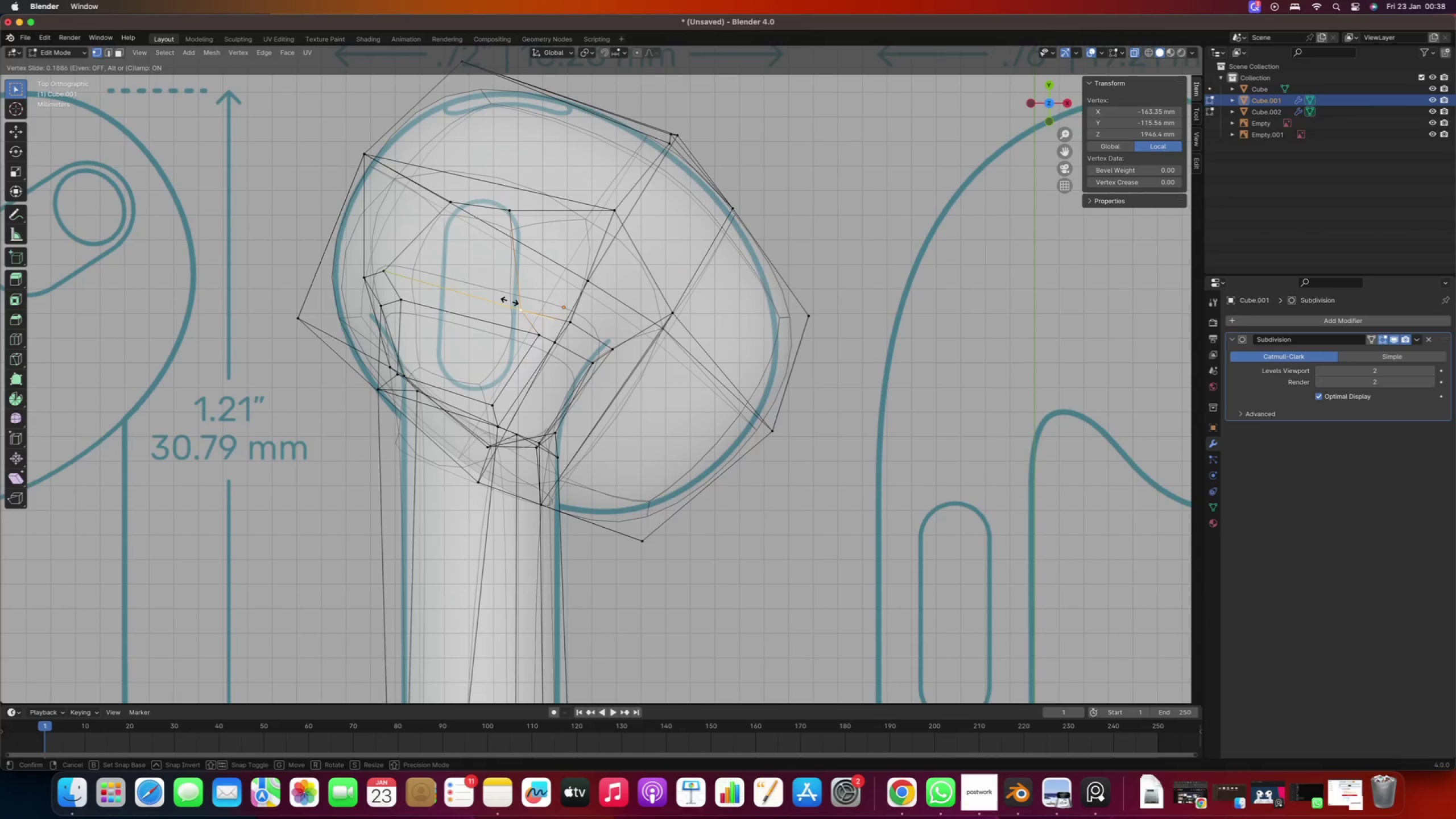 
left_click([509, 301])
 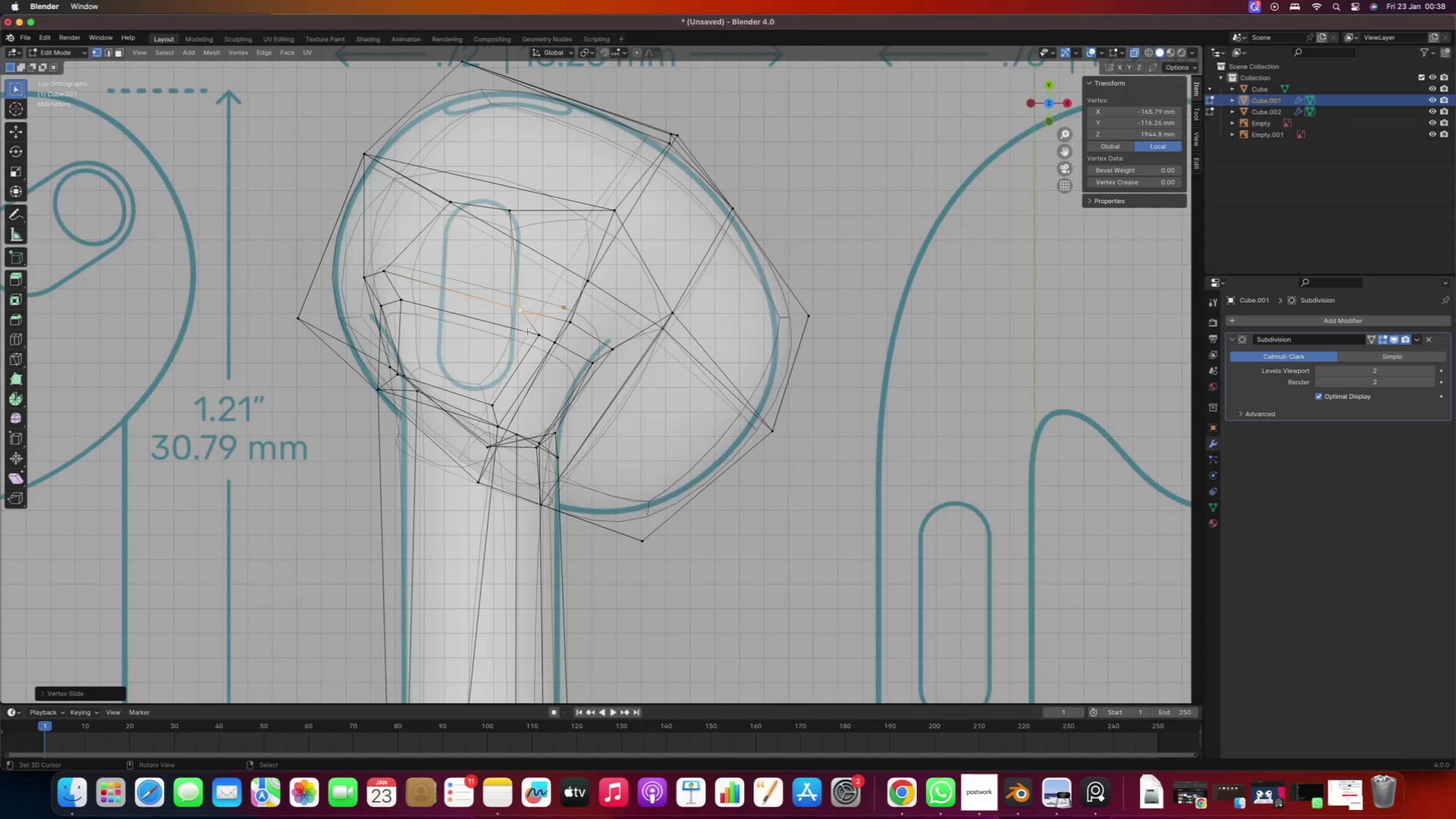 
right_click([530, 334])
 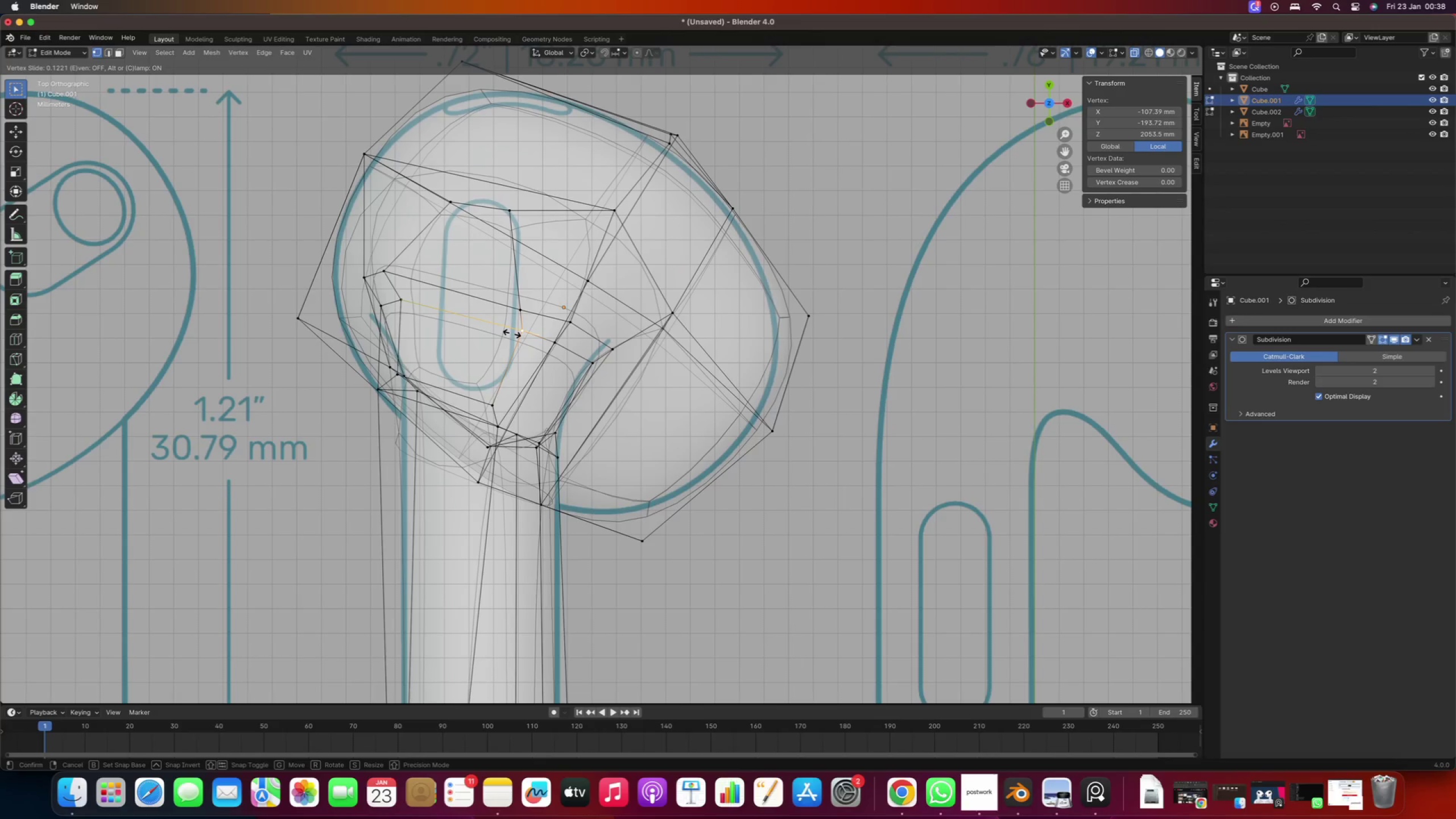 
type(gg)
 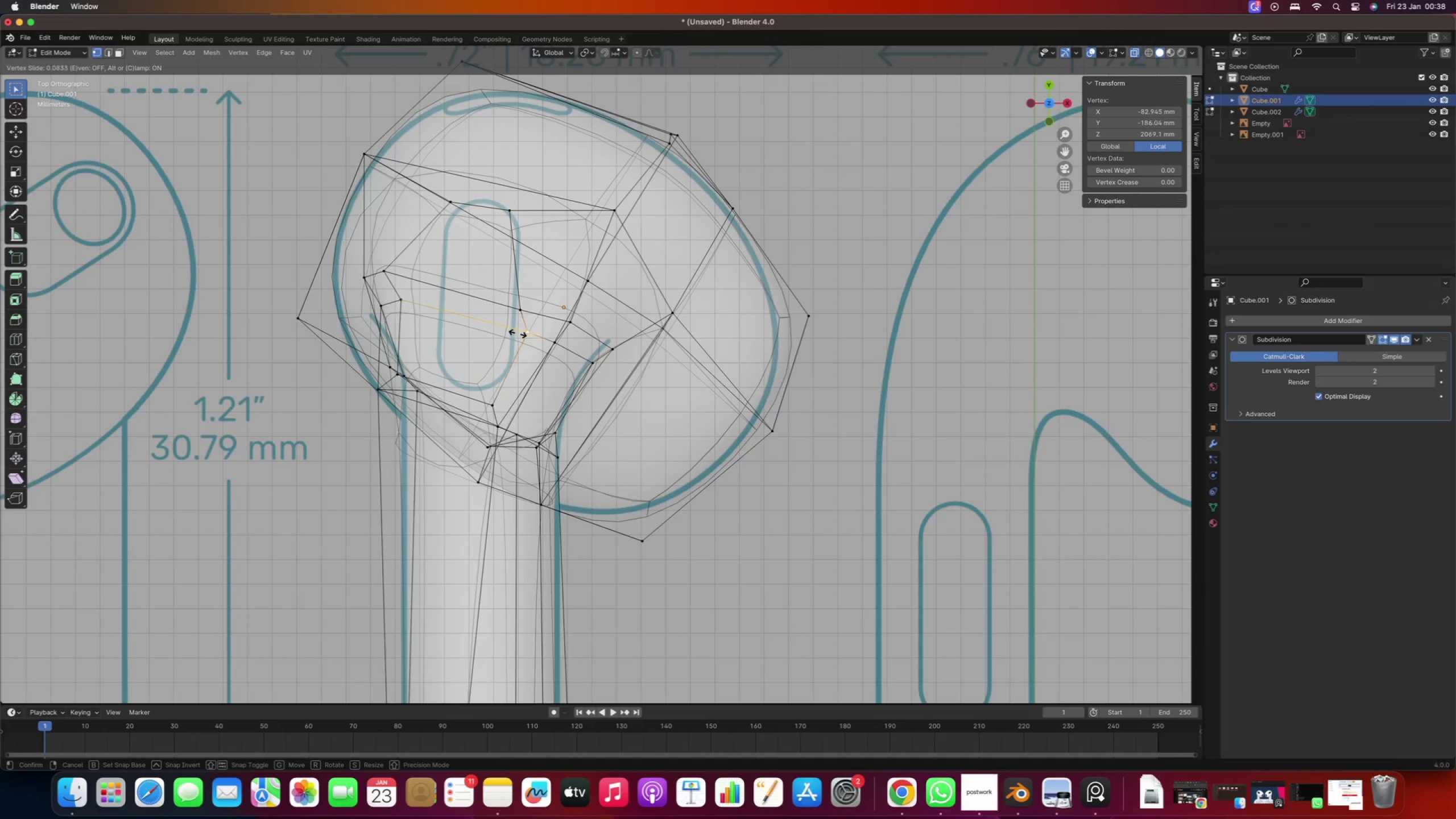 
left_click([511, 333])
 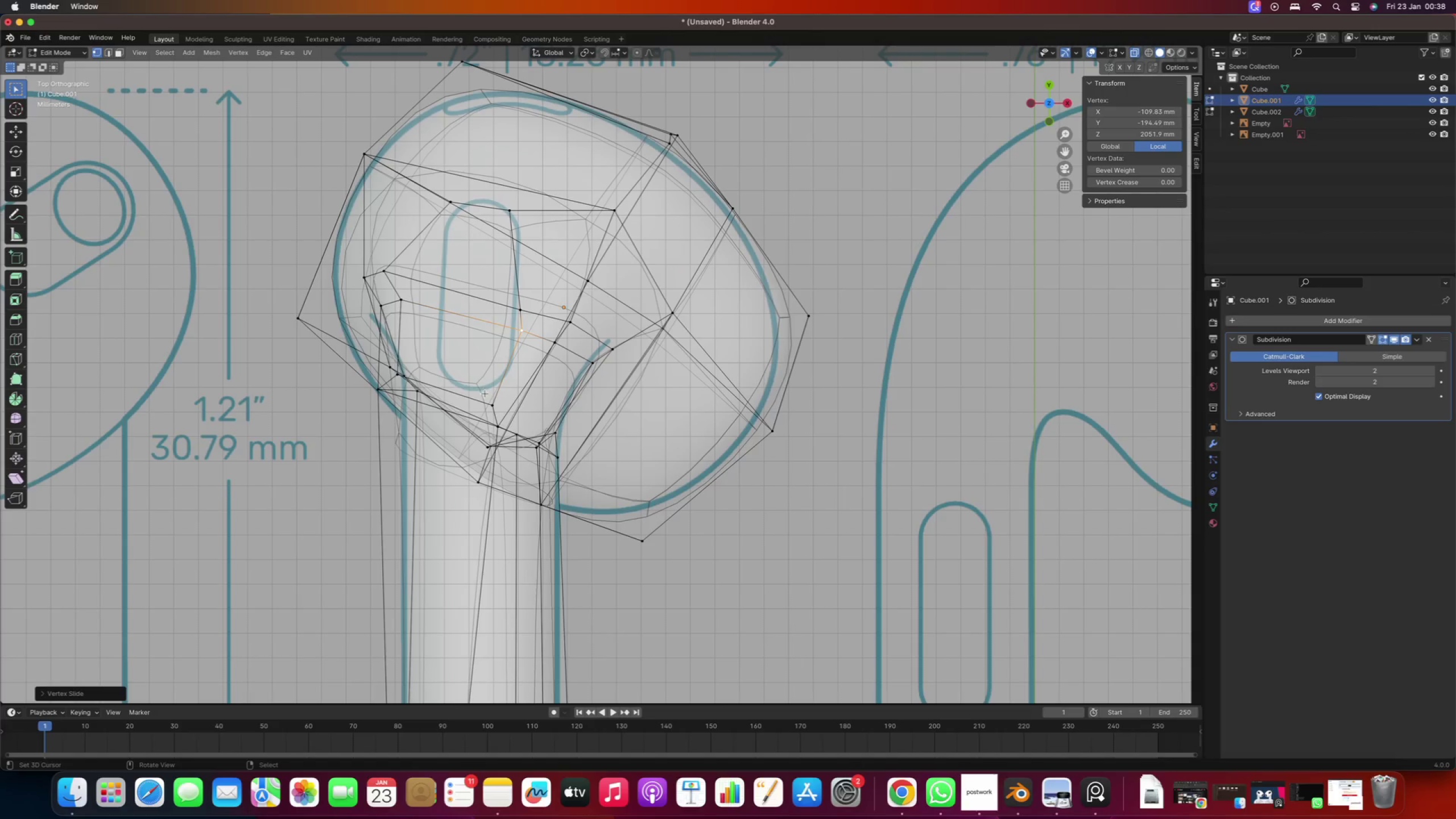 
right_click([483, 409])
 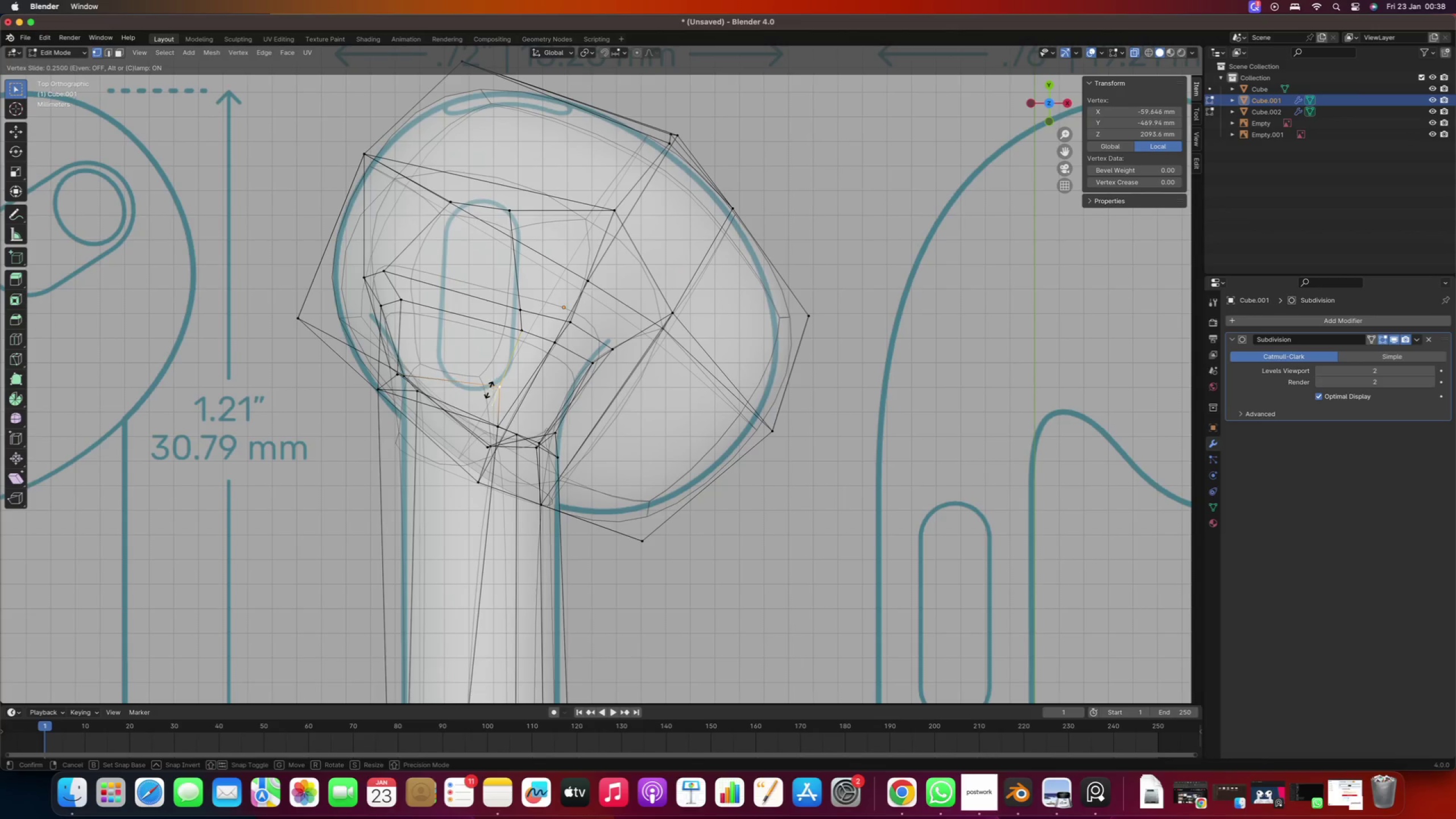 
type(gg)
 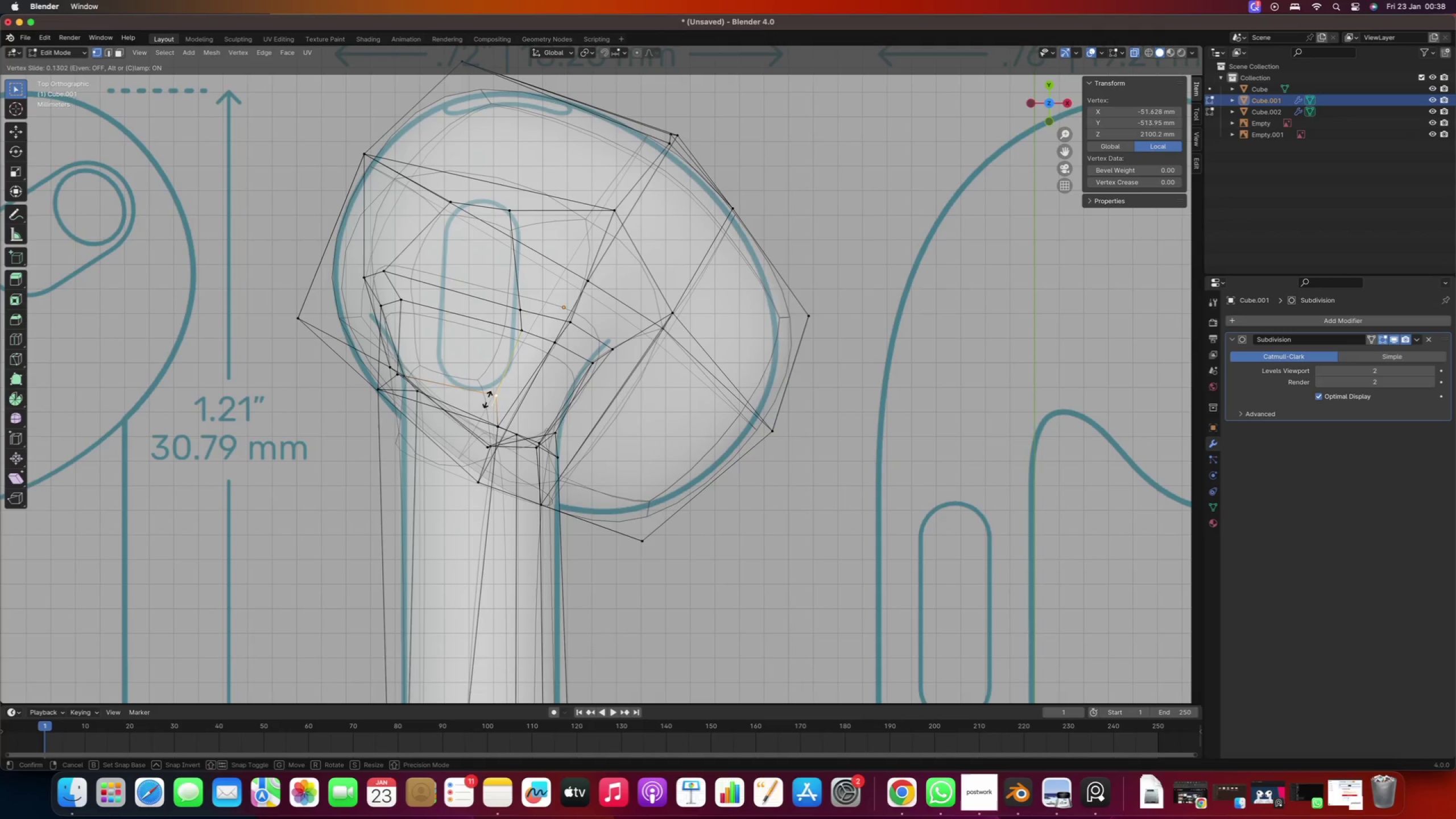 
left_click([489, 389])
 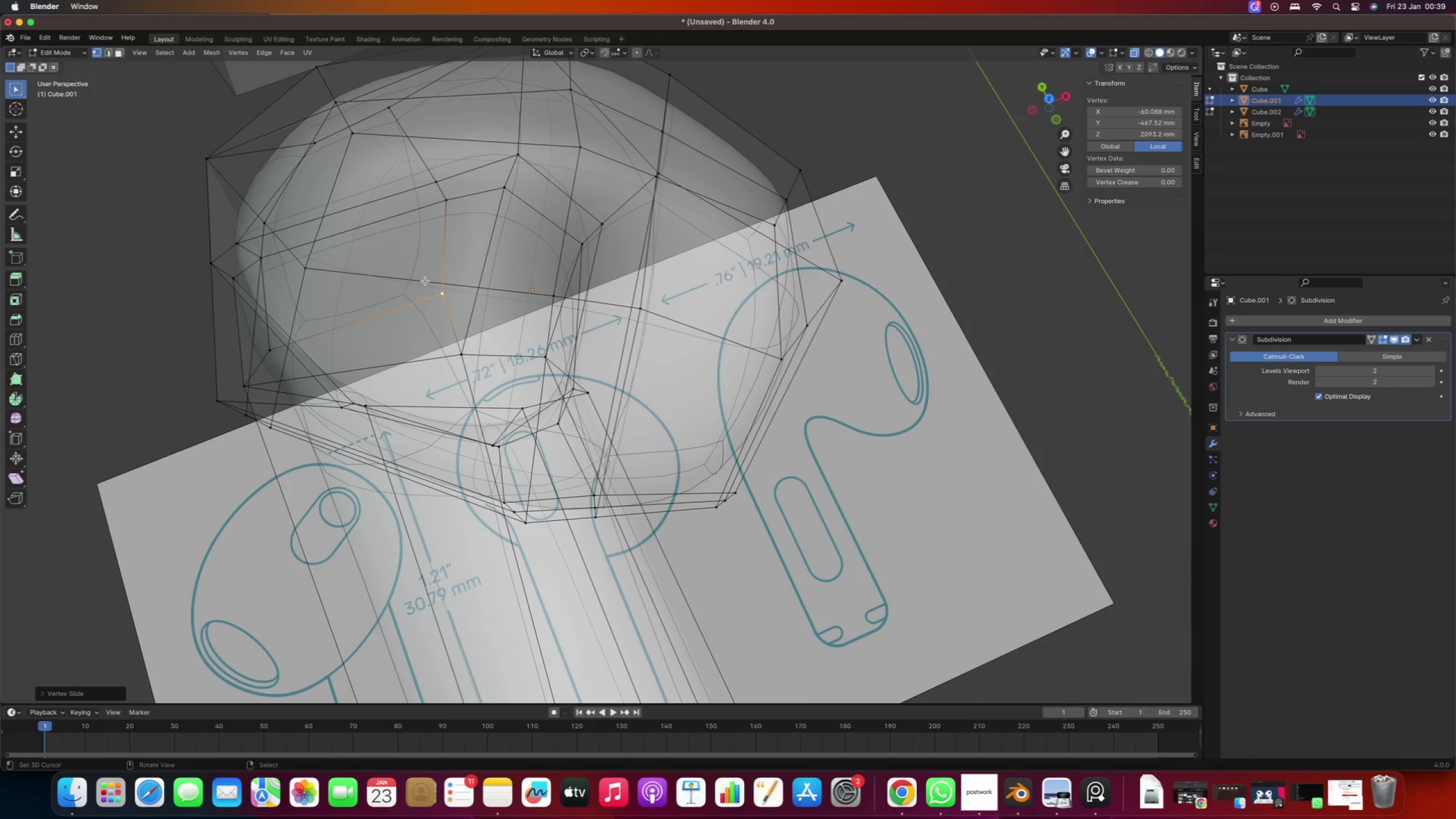 
wait(5.01)
 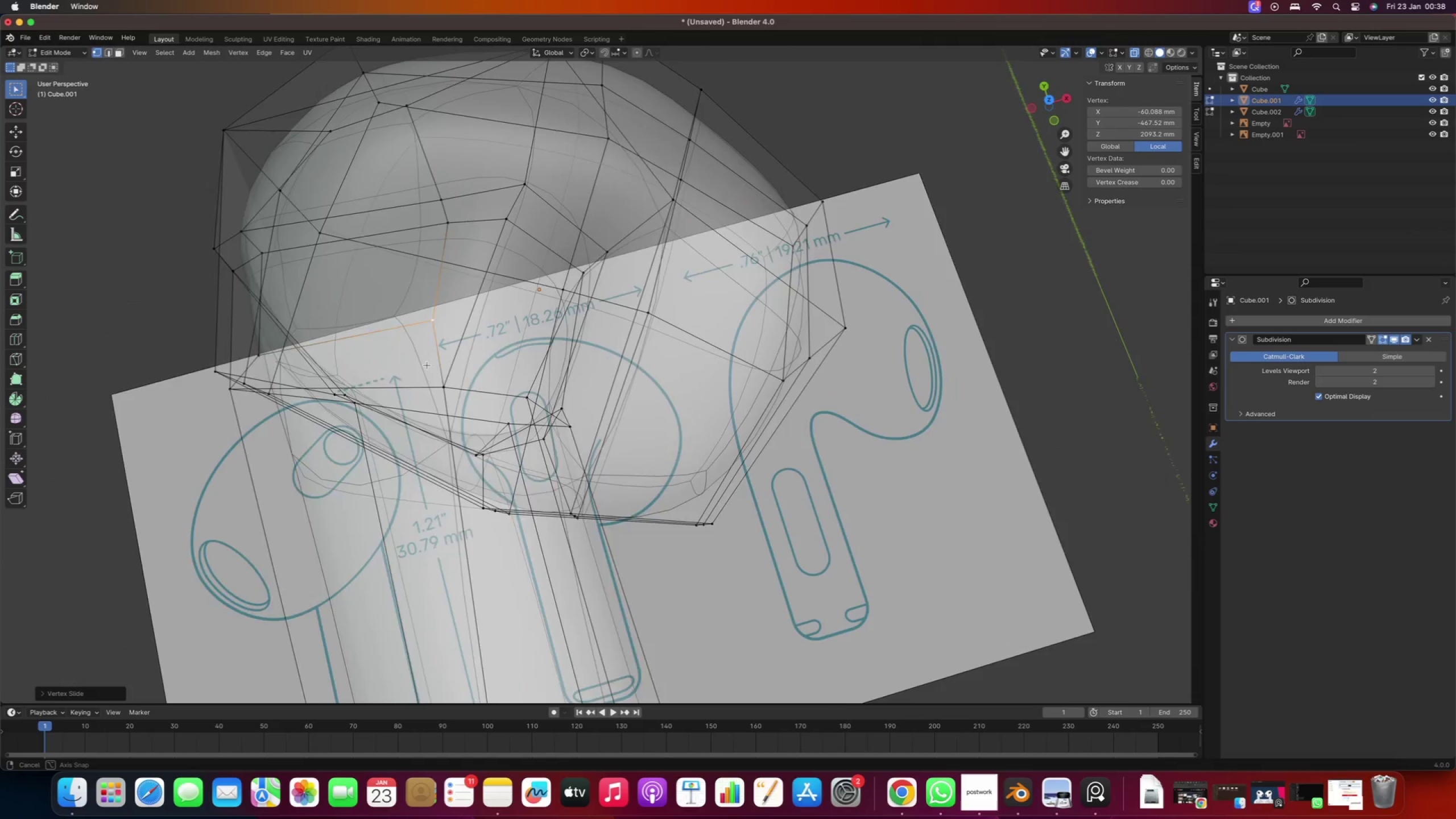 
key(3)
 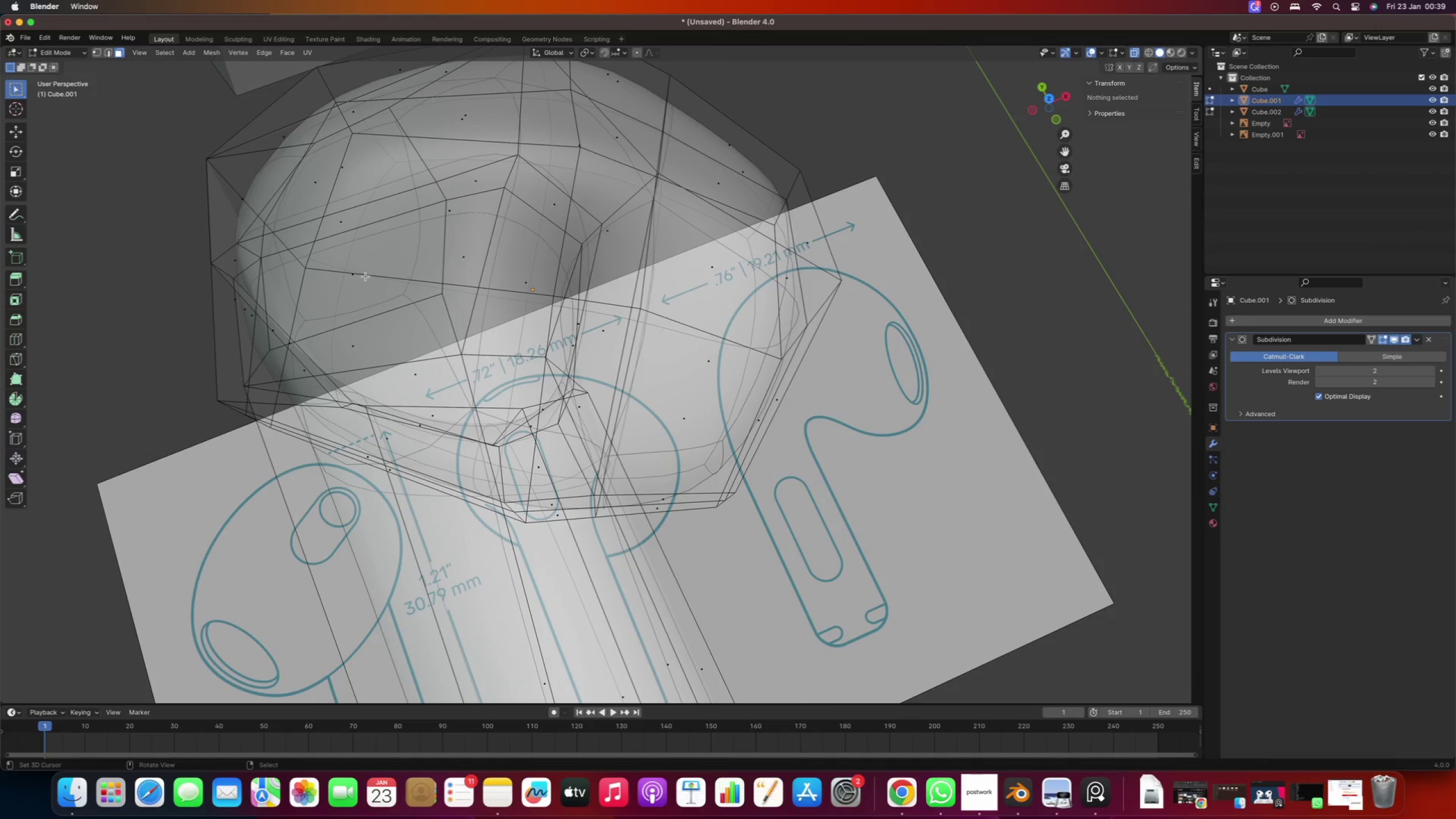 
right_click([365, 276])
 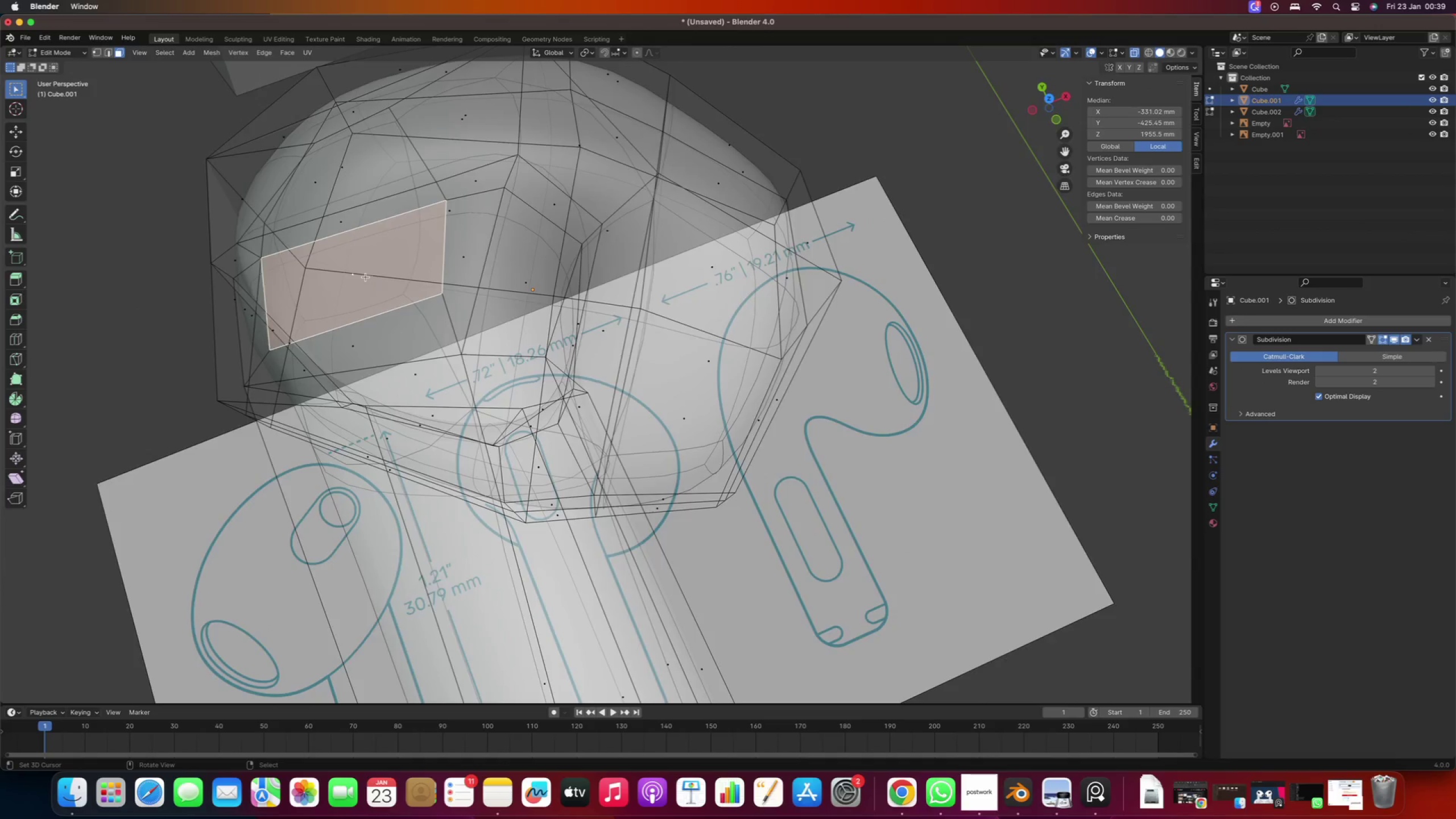 
key(Numpad7)
 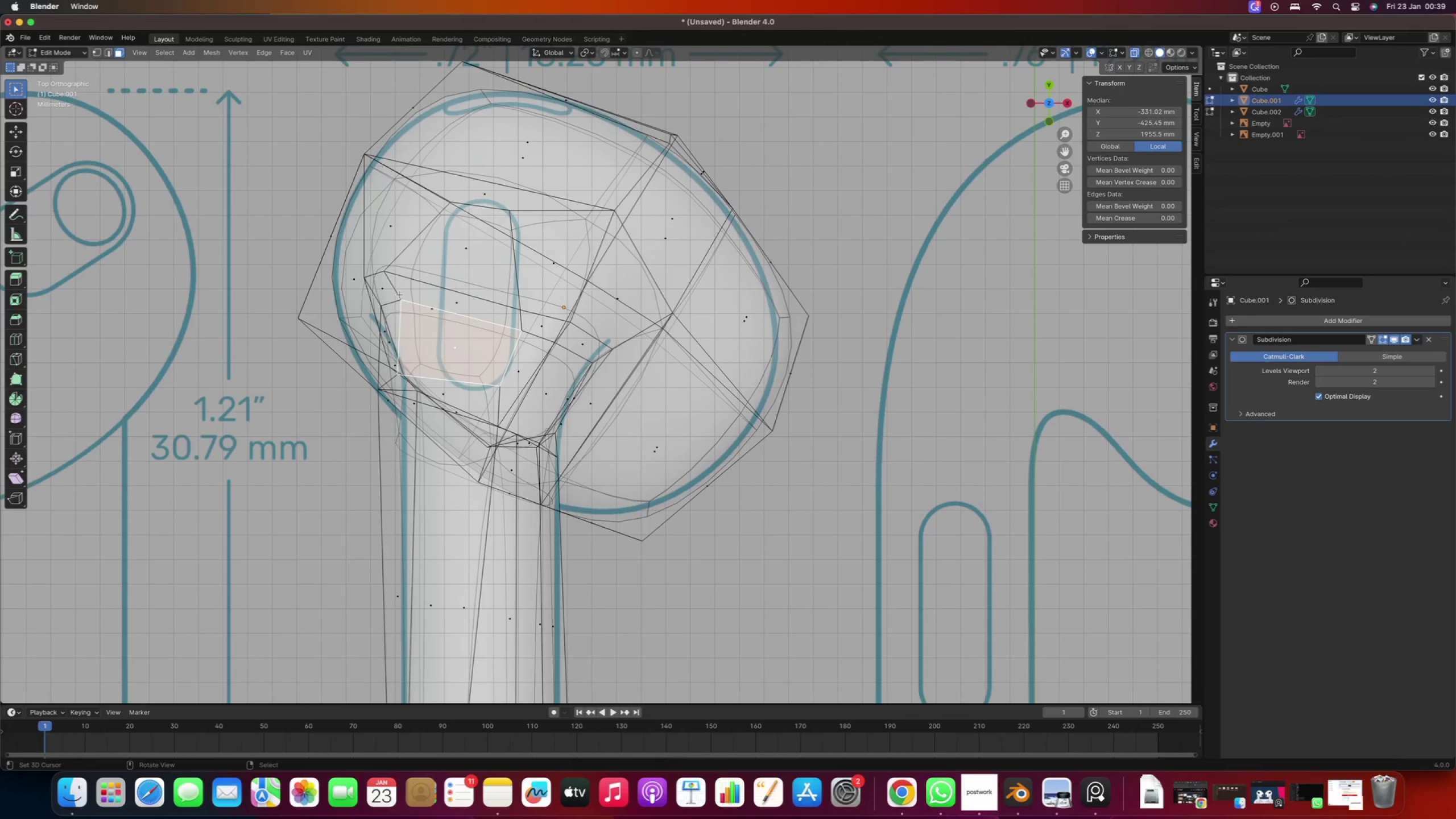 
hold_key(key=ShiftRight, duration=1.18)
right_click([453, 301])
 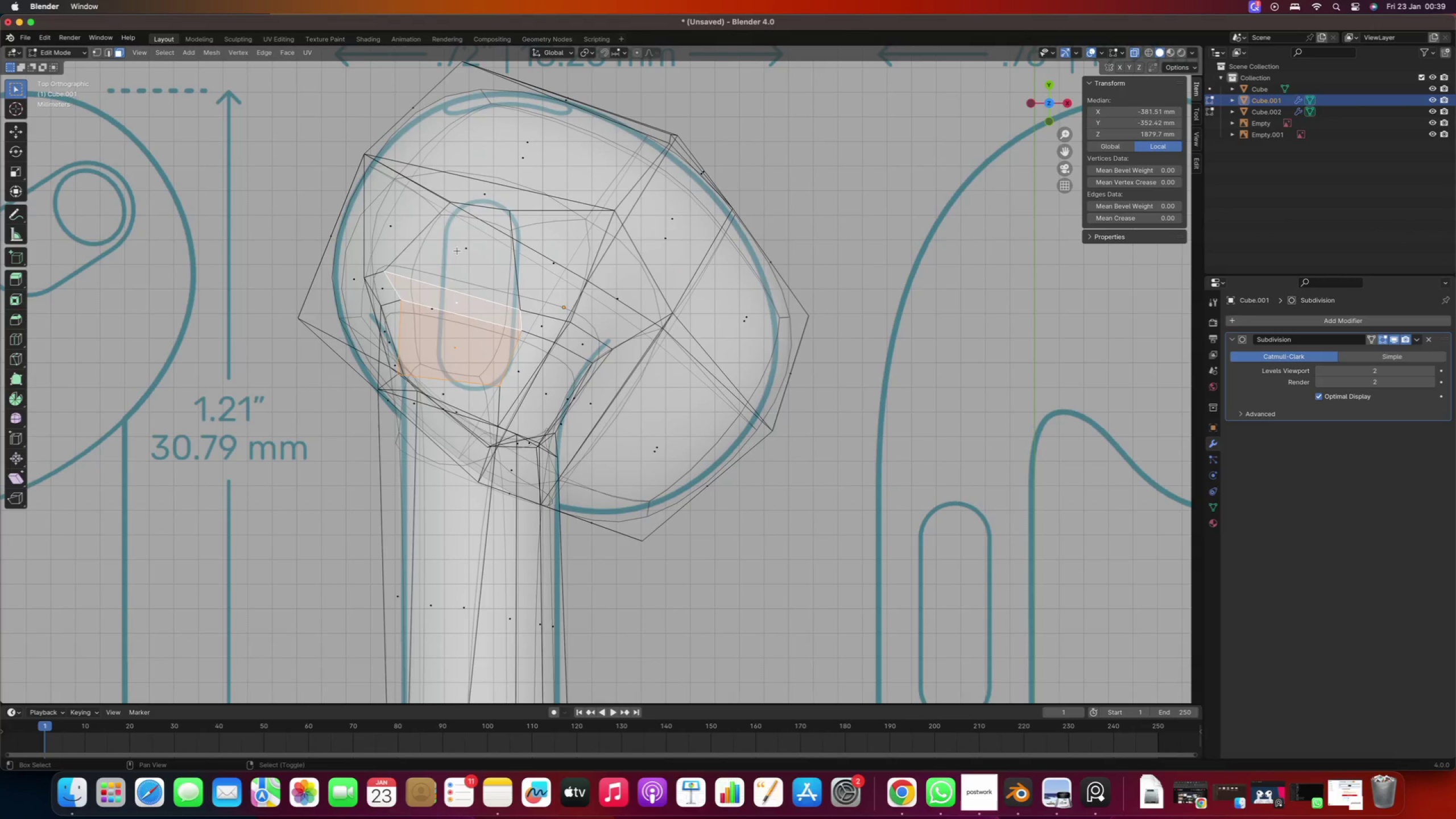 
right_click([458, 251])
 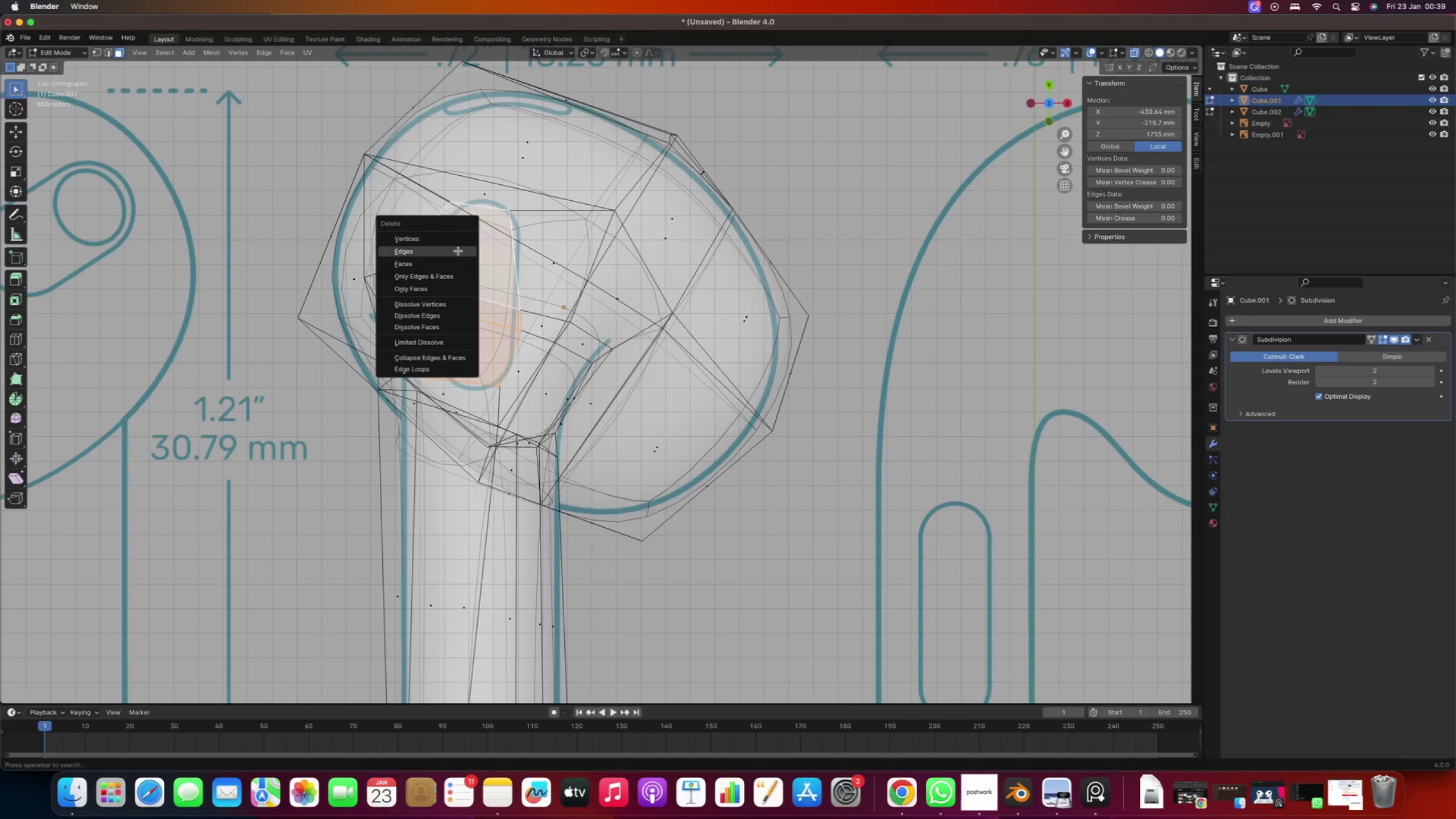 
key(Delete)
 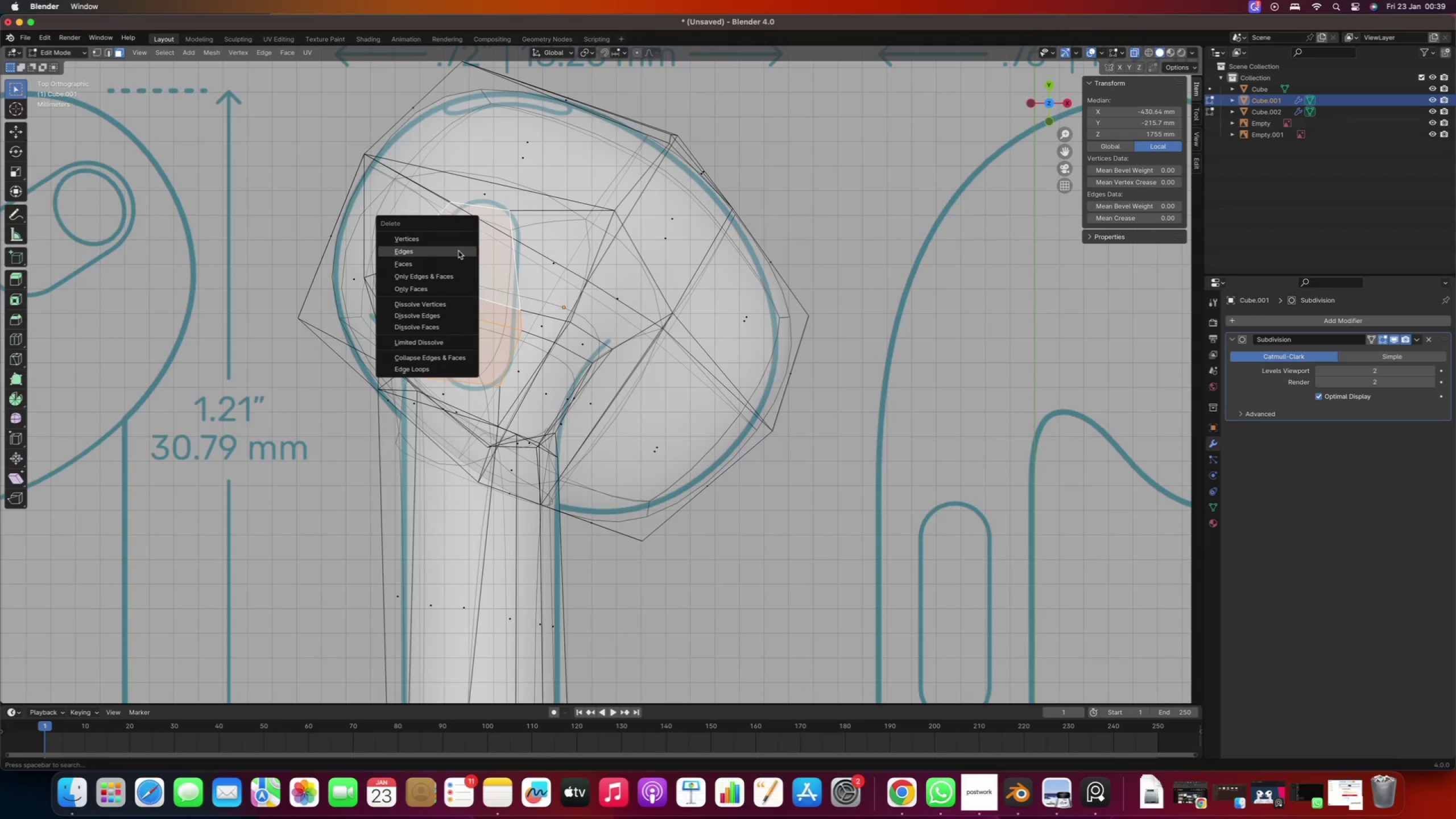 
left_click([458, 251])
 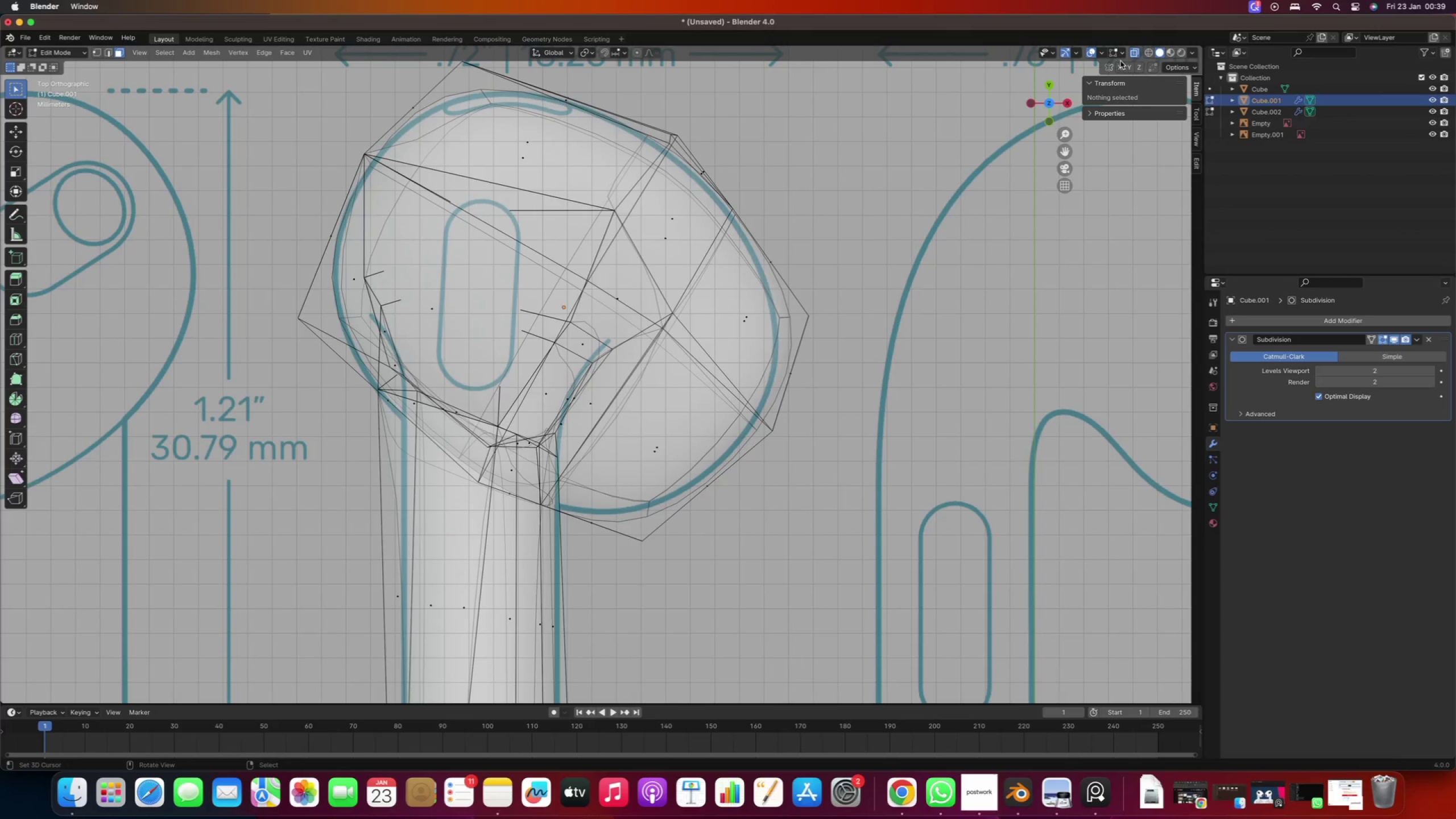 
left_click([1138, 53])
 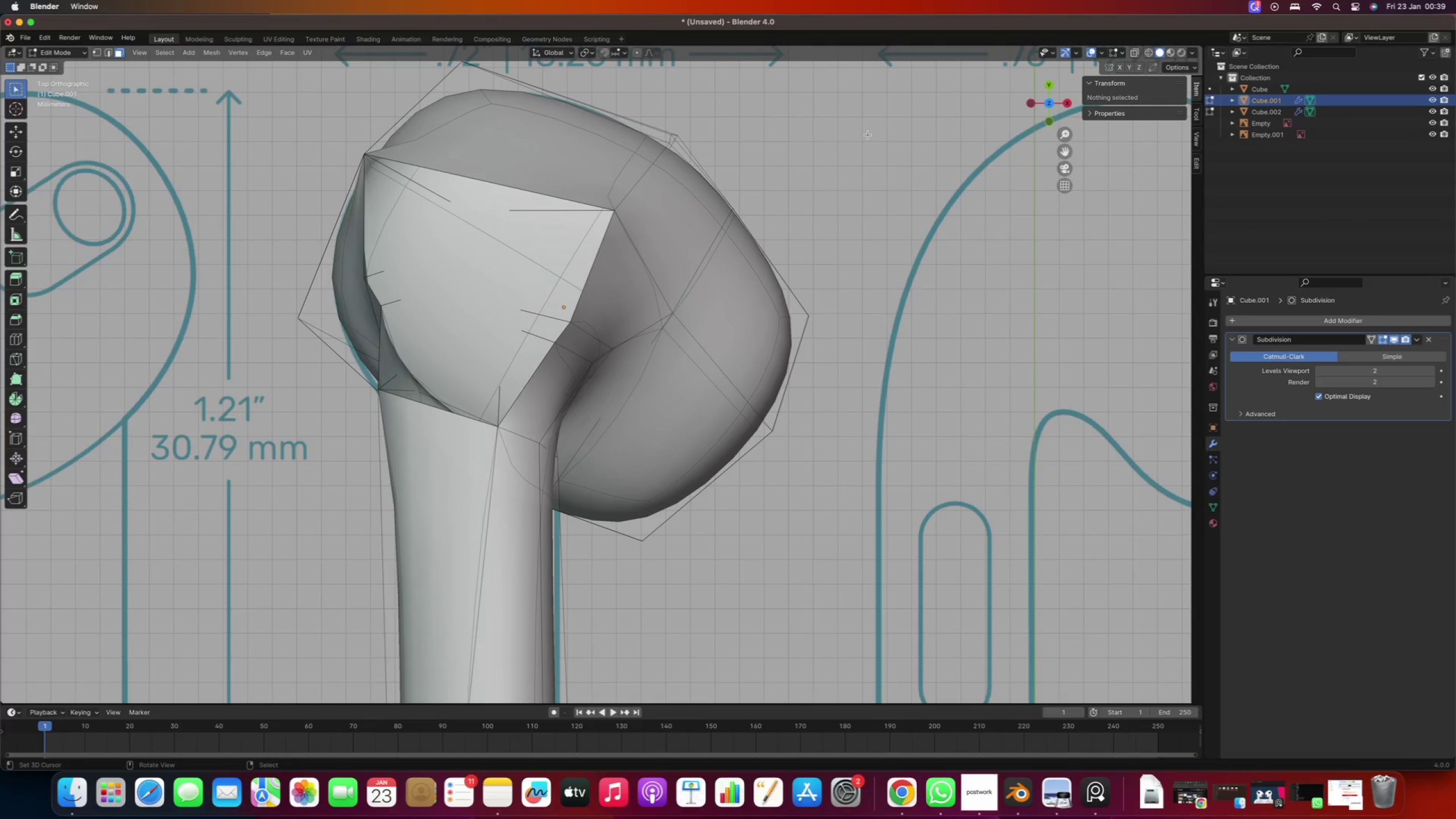 
scroll: coordinate [545, 277], scroll_direction: down, amount: 2.0
 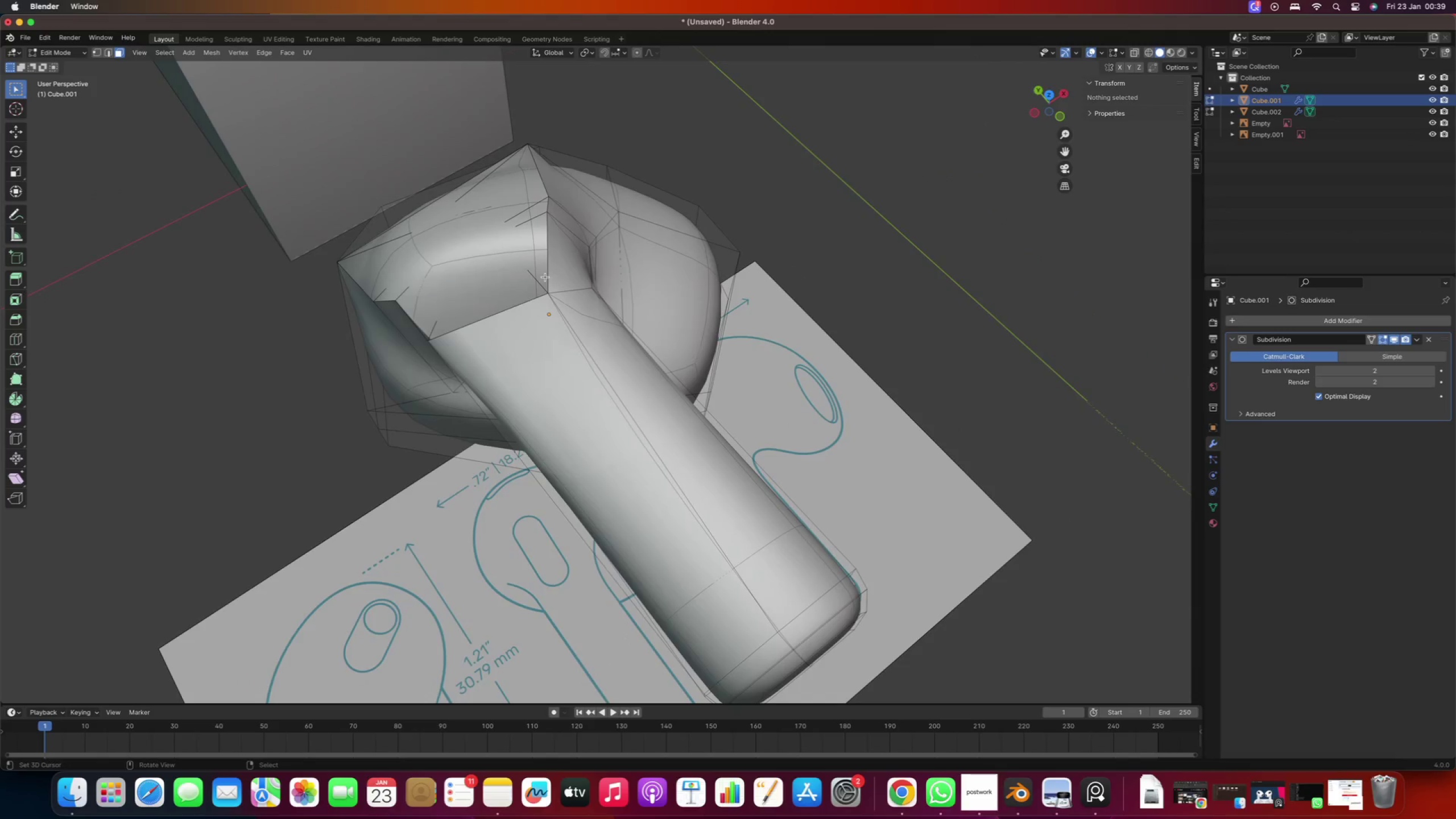 
key(Control+Z)
 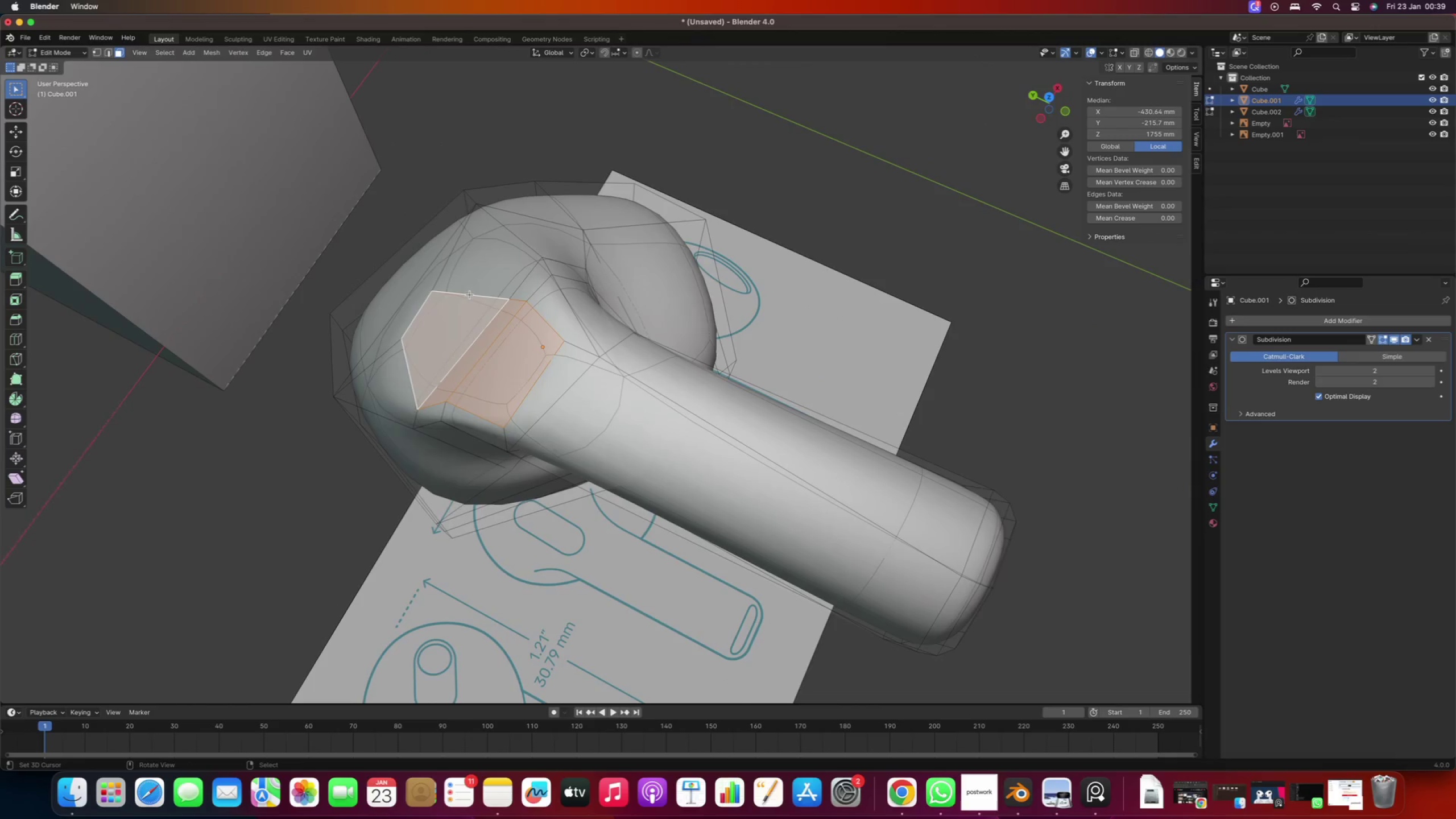 
key(Delete)
 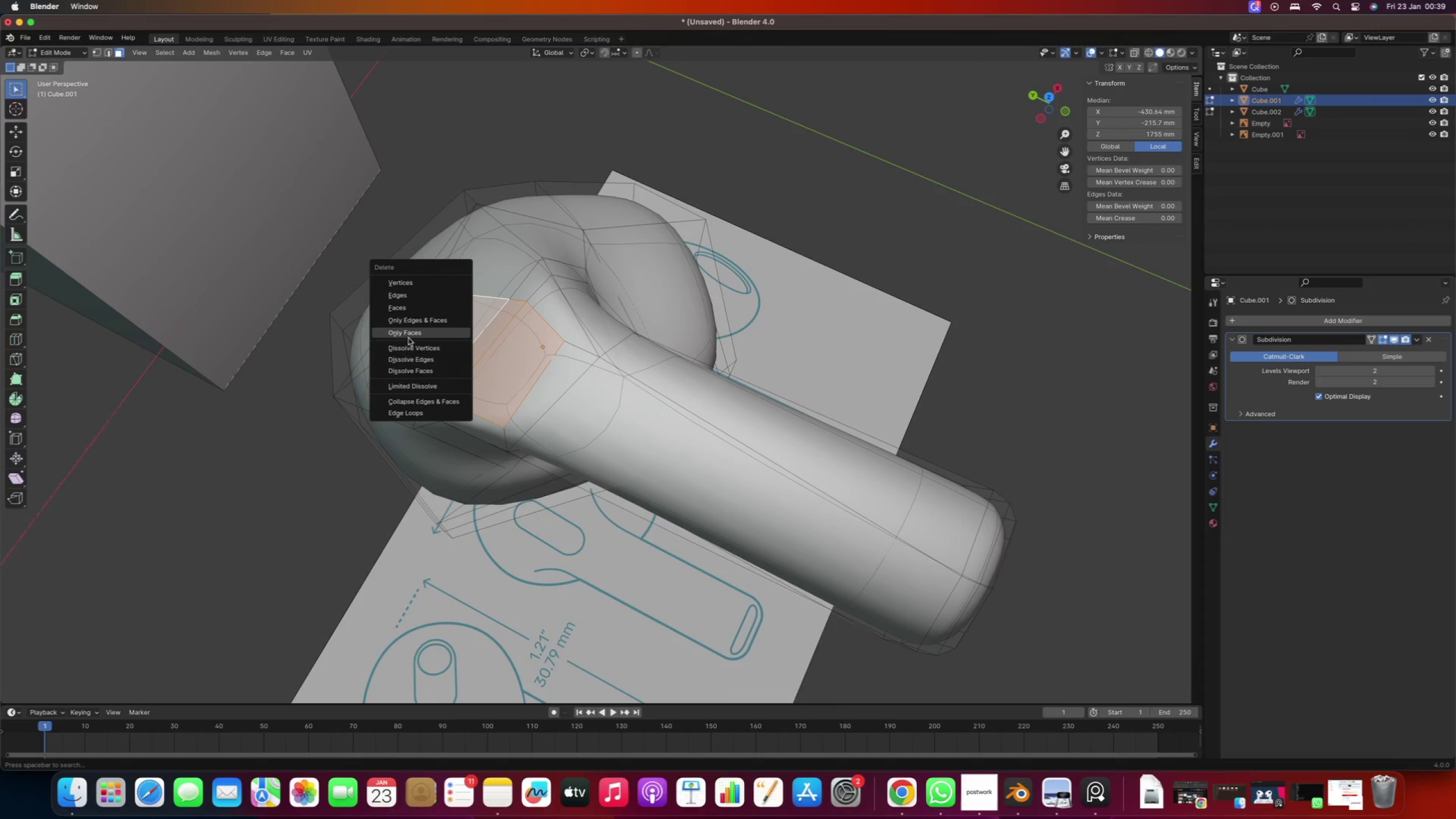 
left_click([407, 332])
 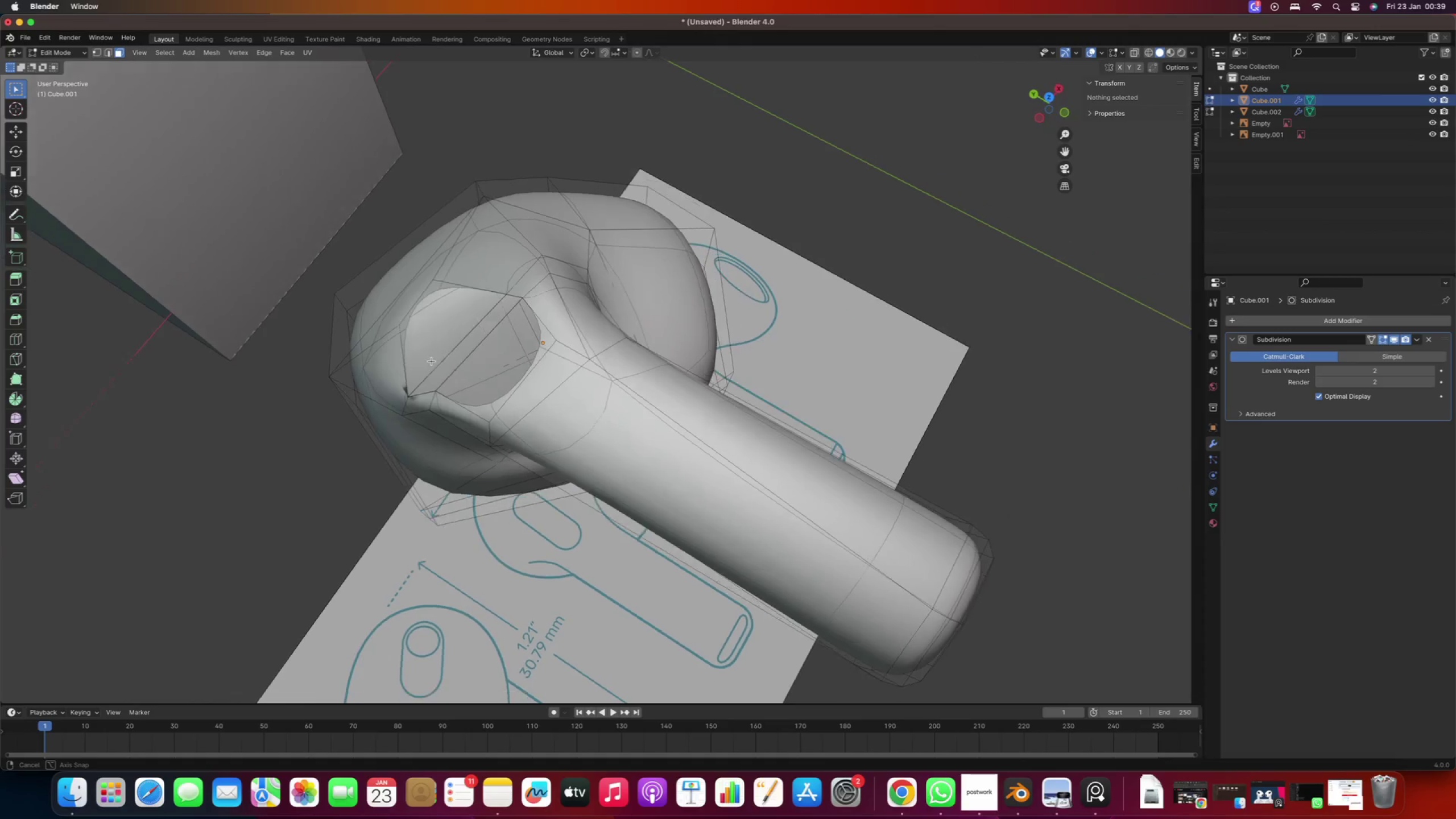 
scroll: coordinate [395, 404], scroll_direction: up, amount: 2.0
 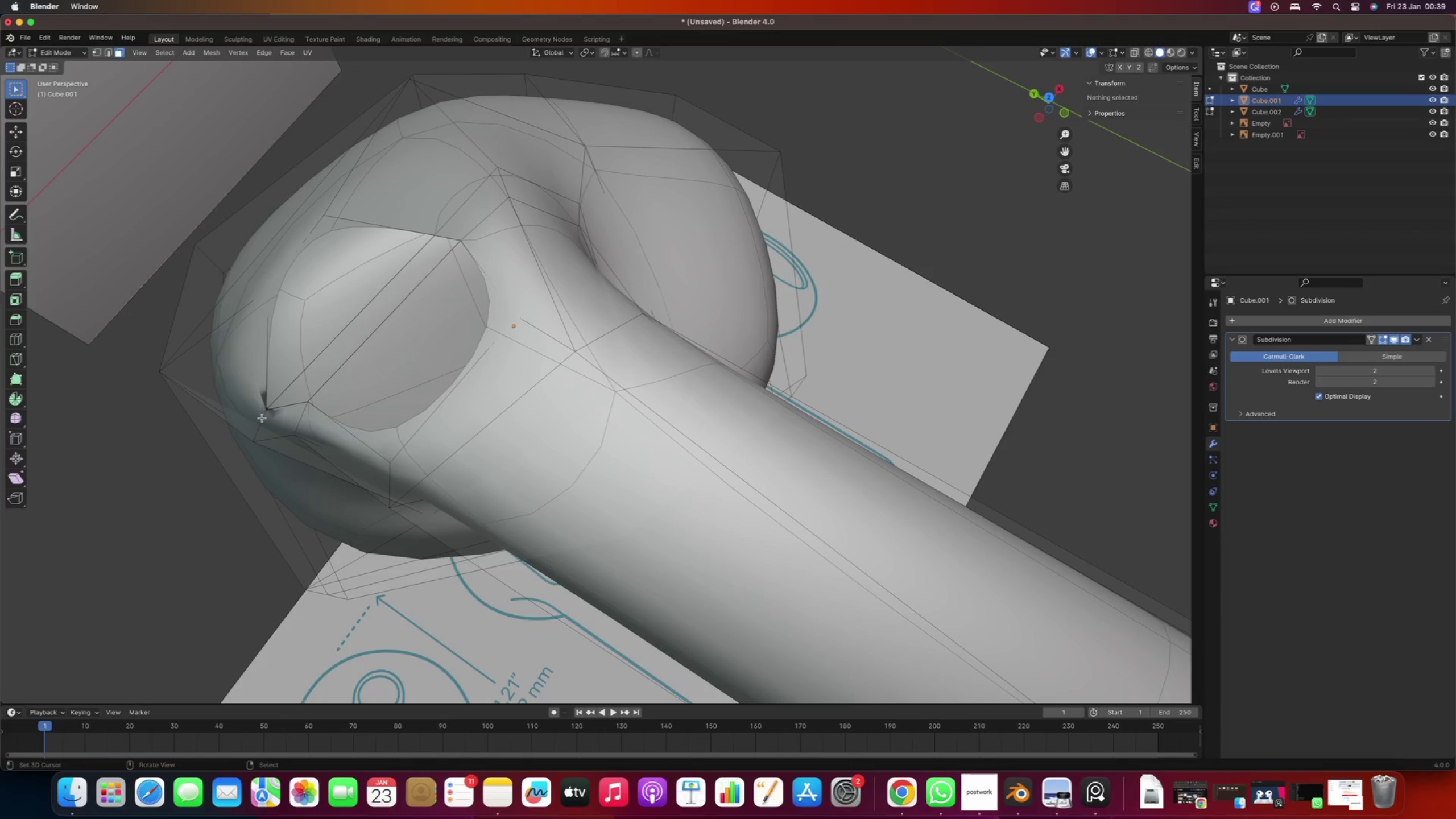 
key(1)
 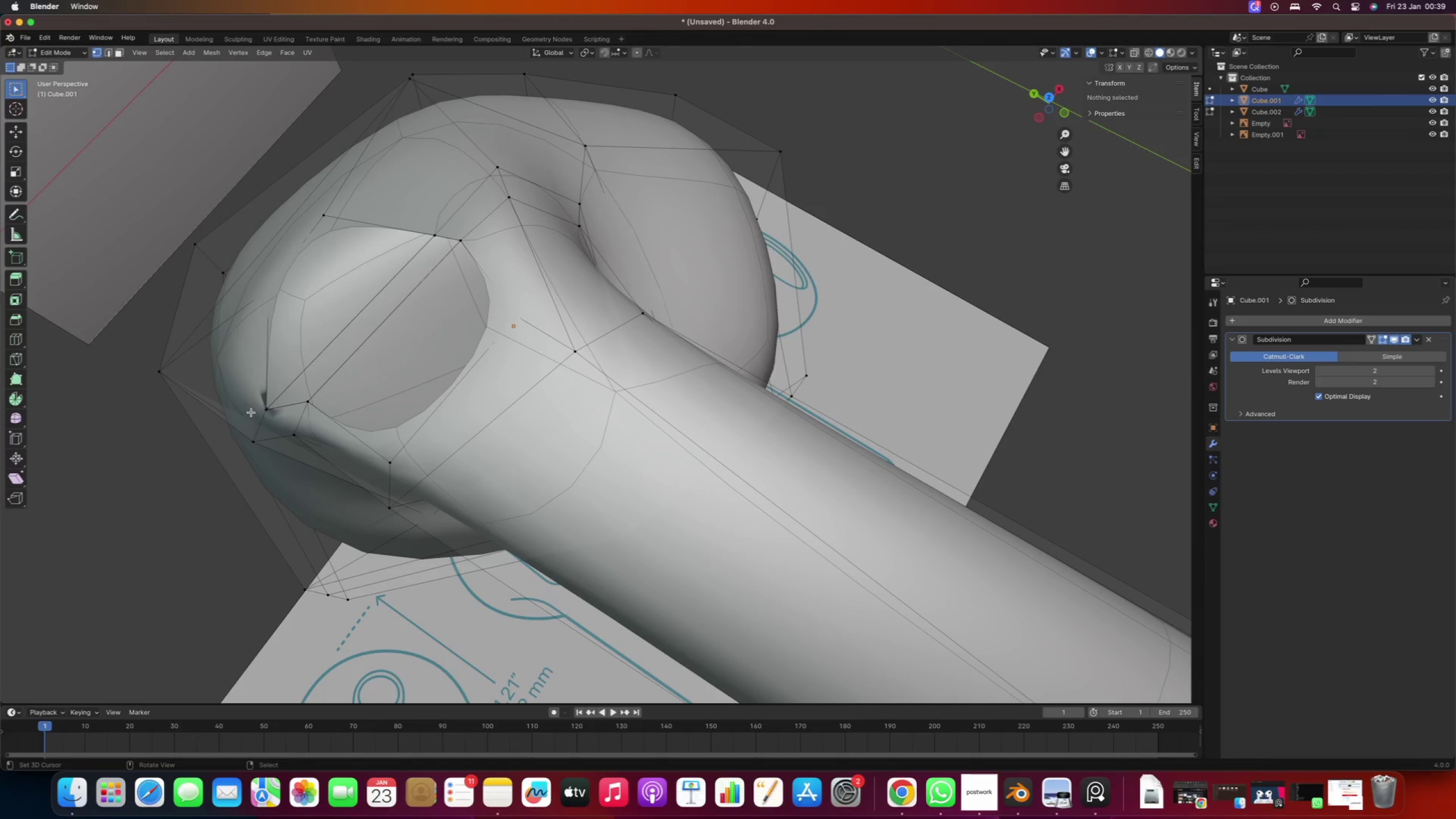 
right_click([251, 412])
 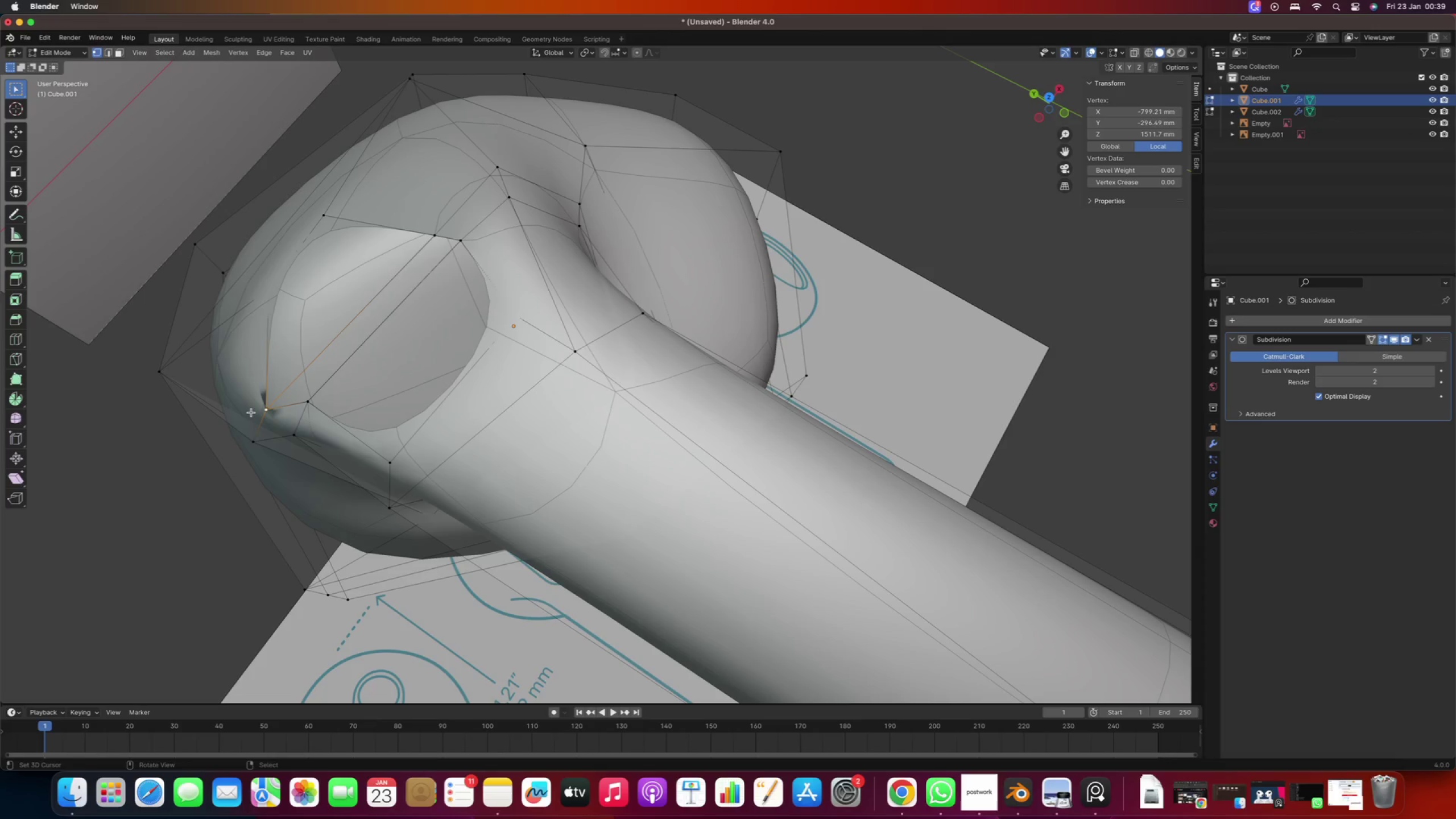 
key(G)
 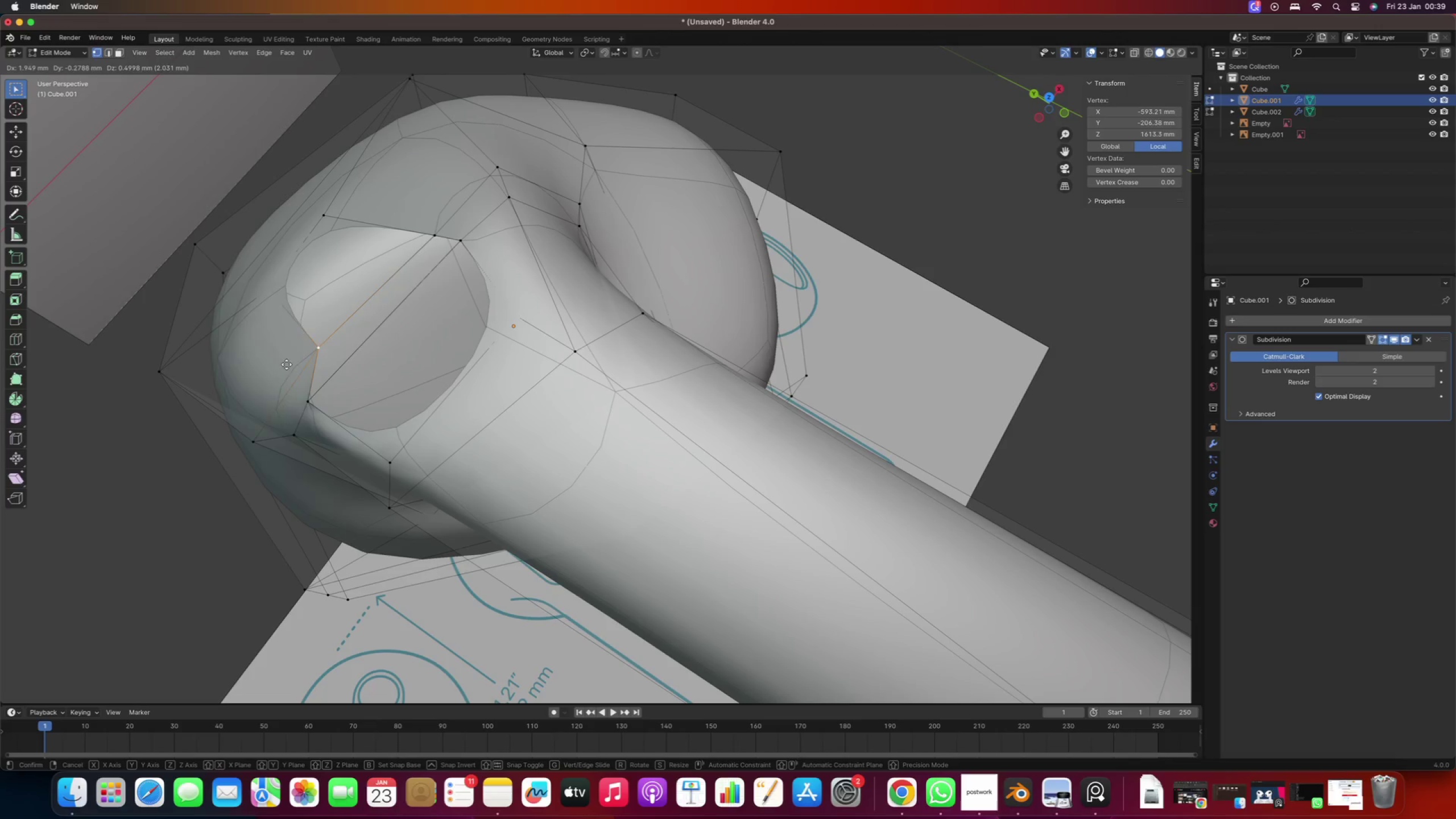 
right_click([274, 374])
 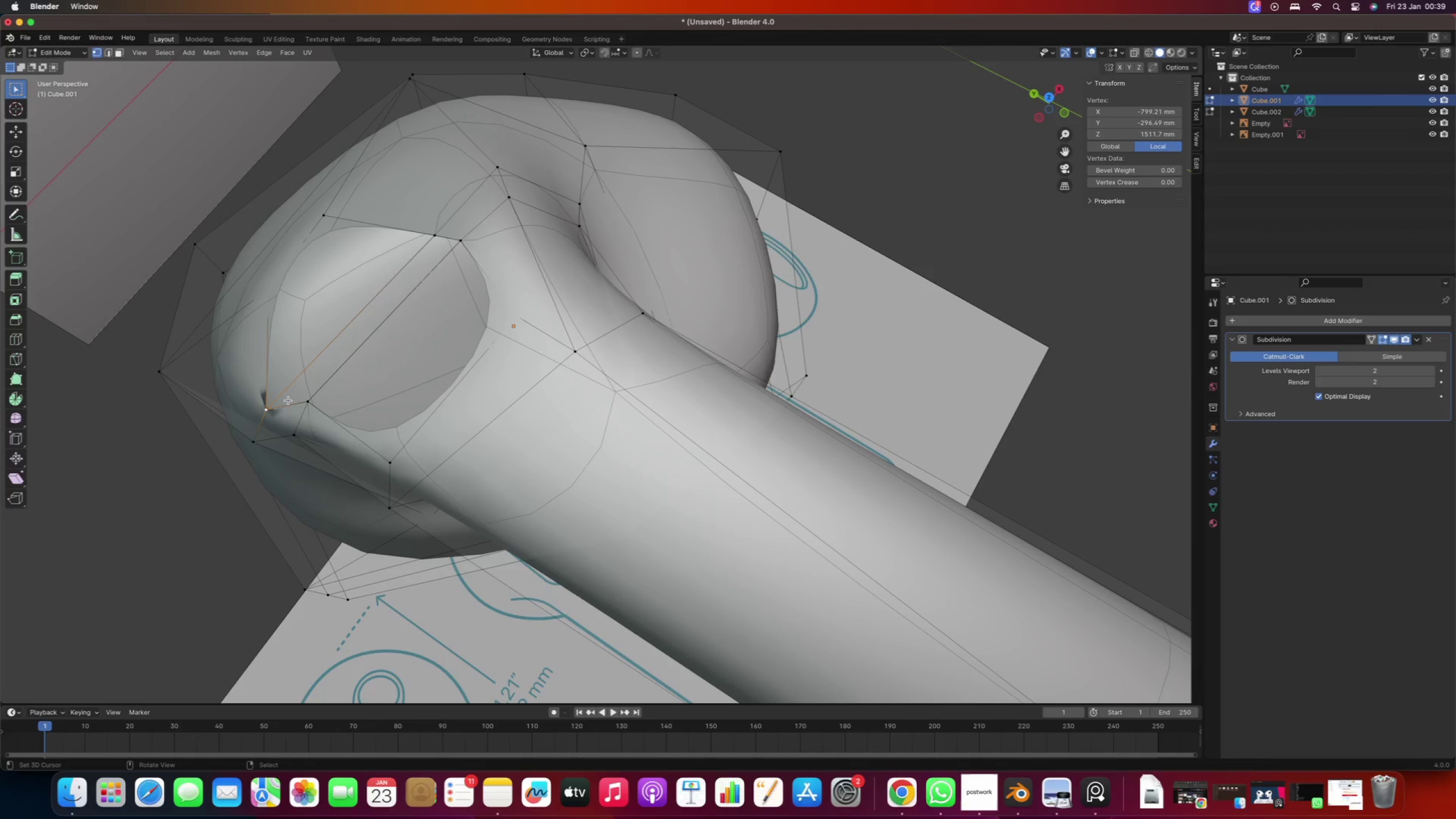 
hold_key(key=ShiftRight, duration=0.34)
right_click([311, 404])
 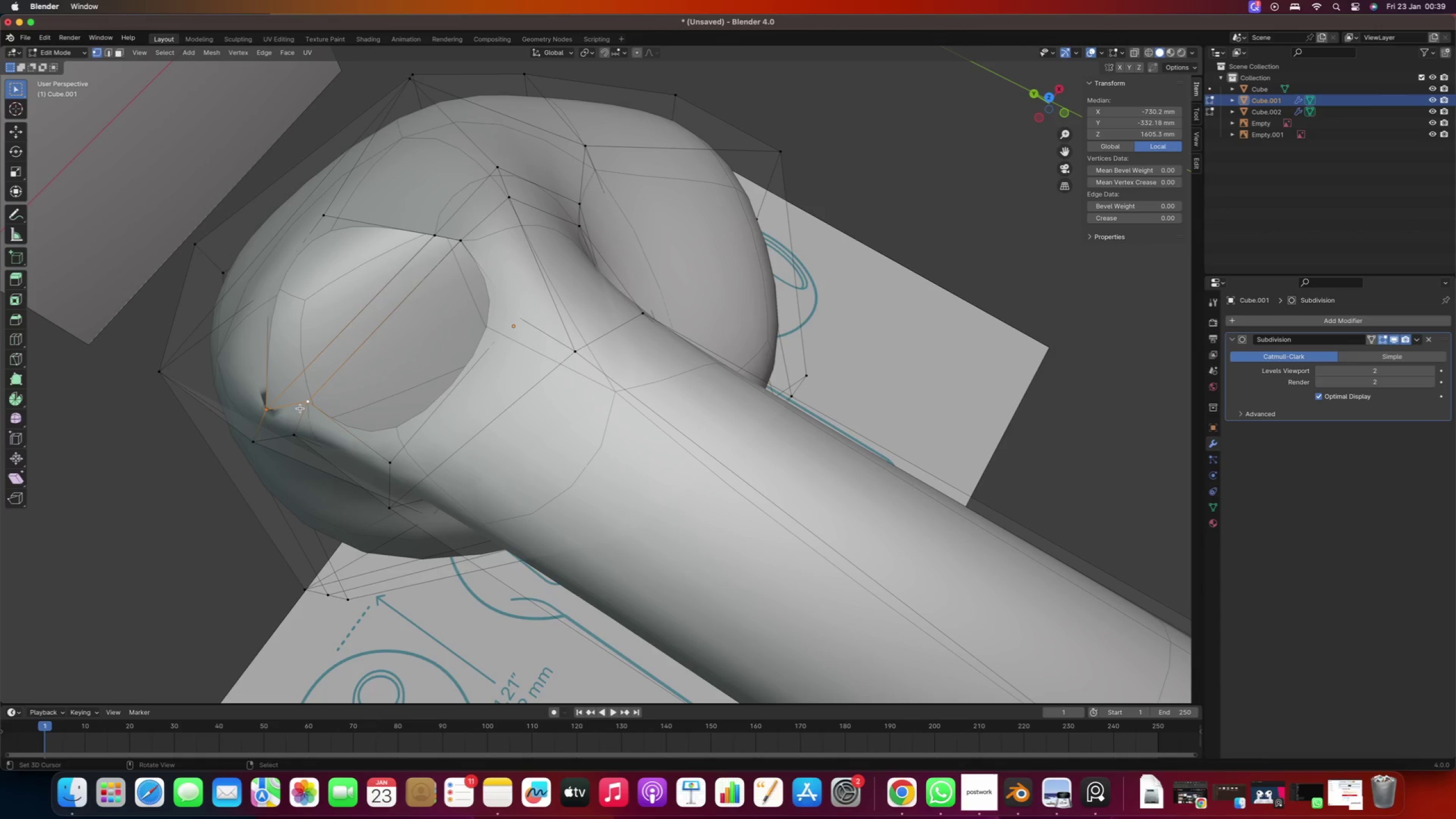 
type(gg)
 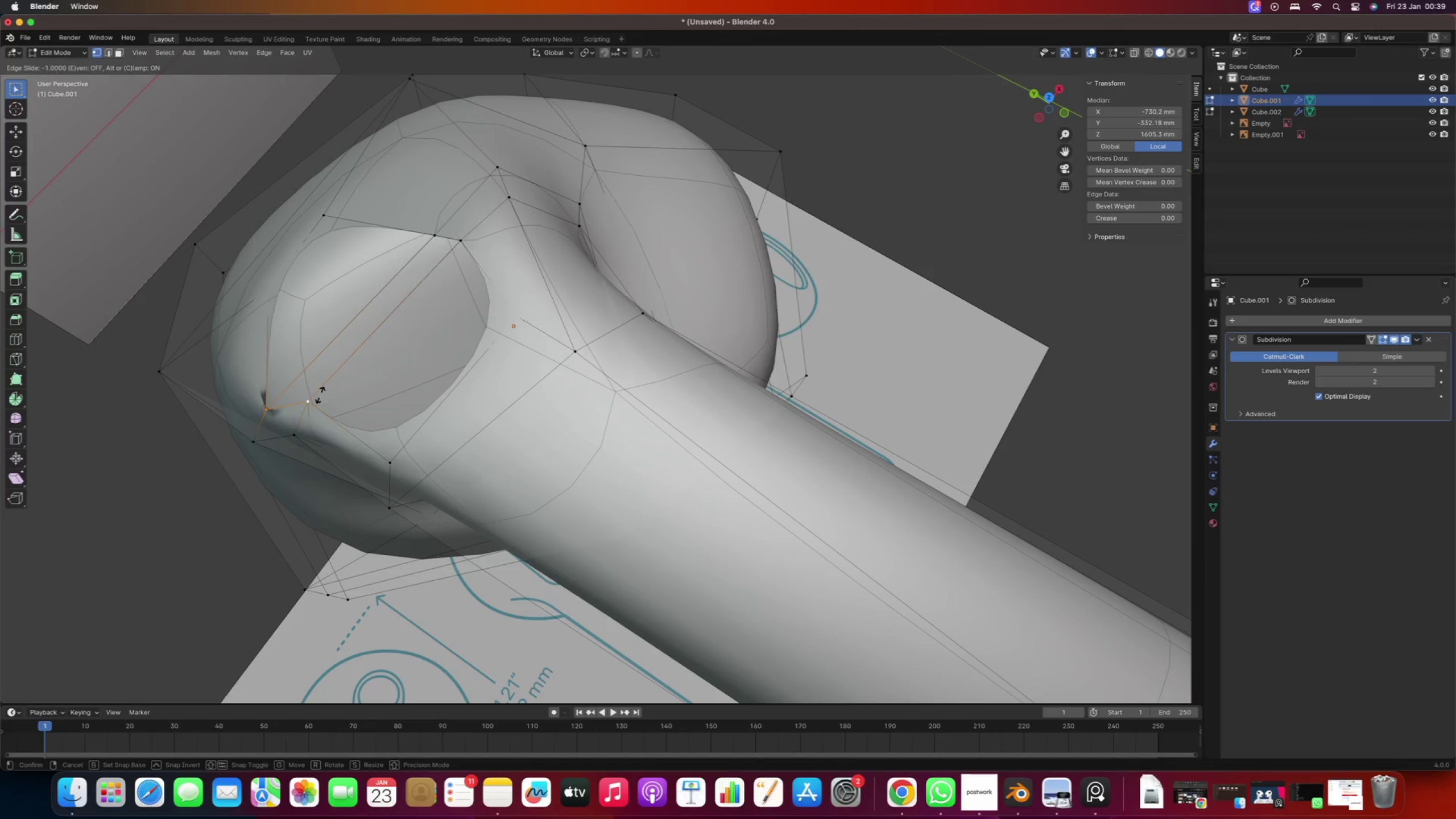 
right_click([304, 401])
 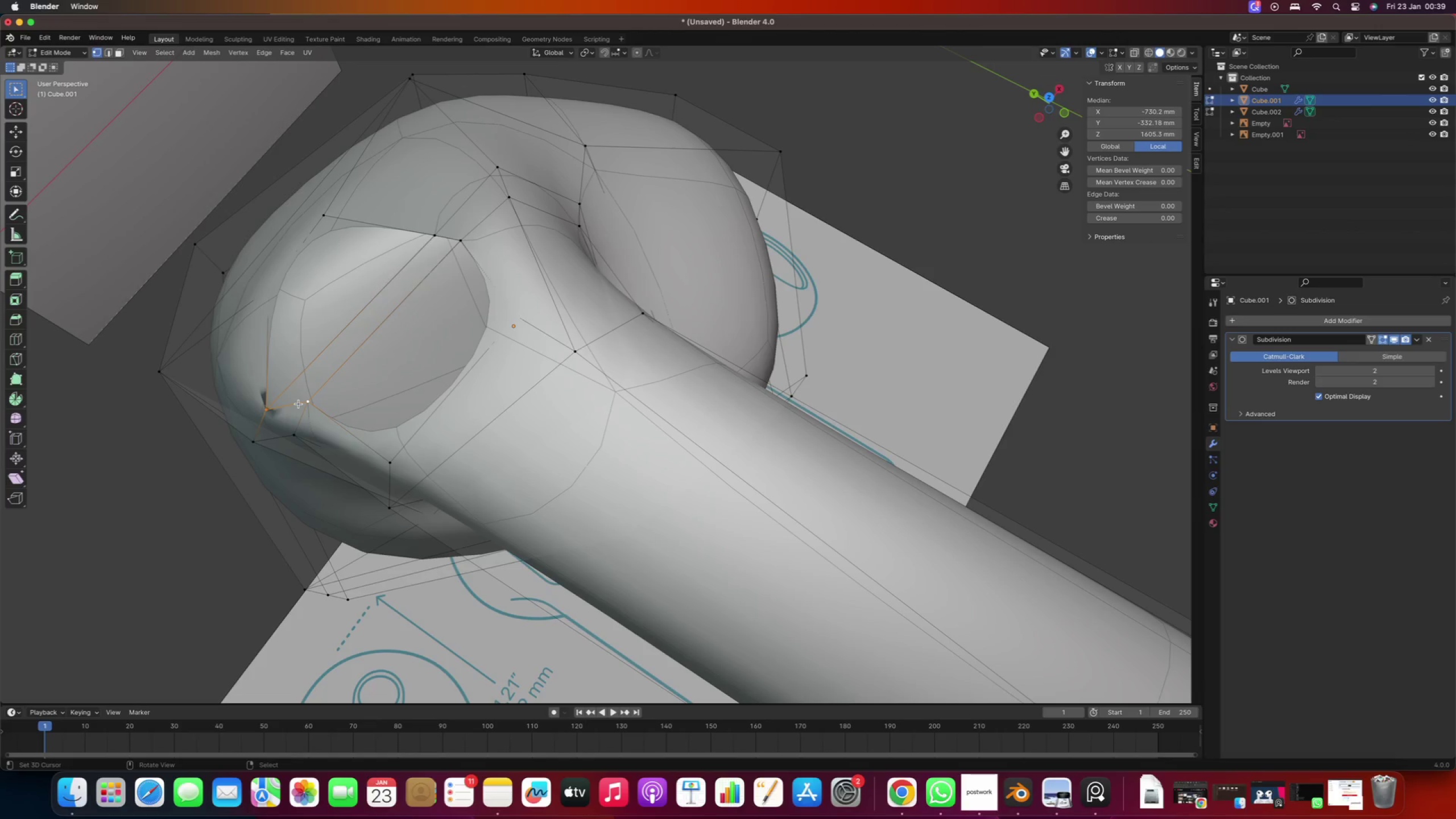 
type(gxz)
 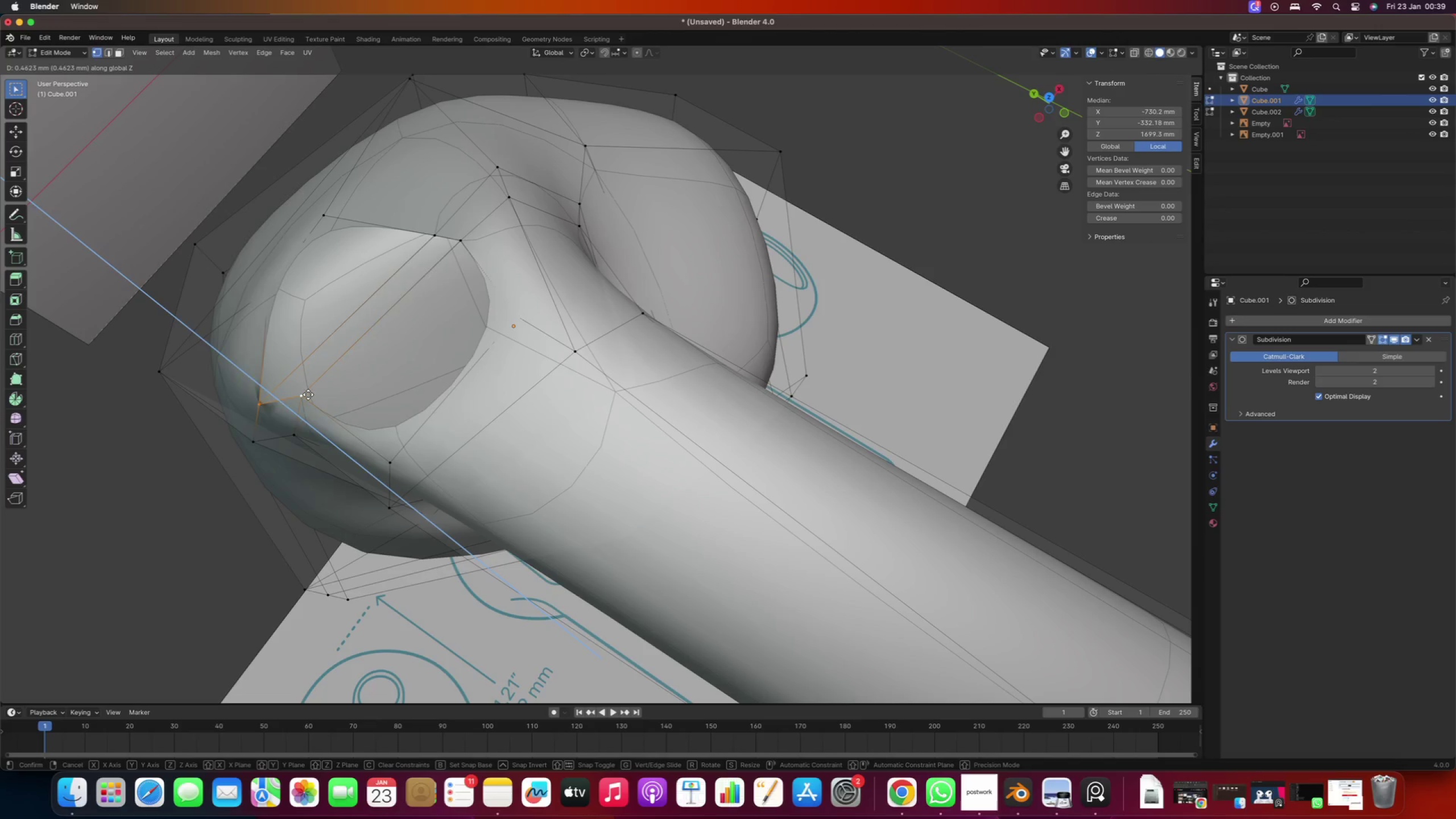 
type(xx)
 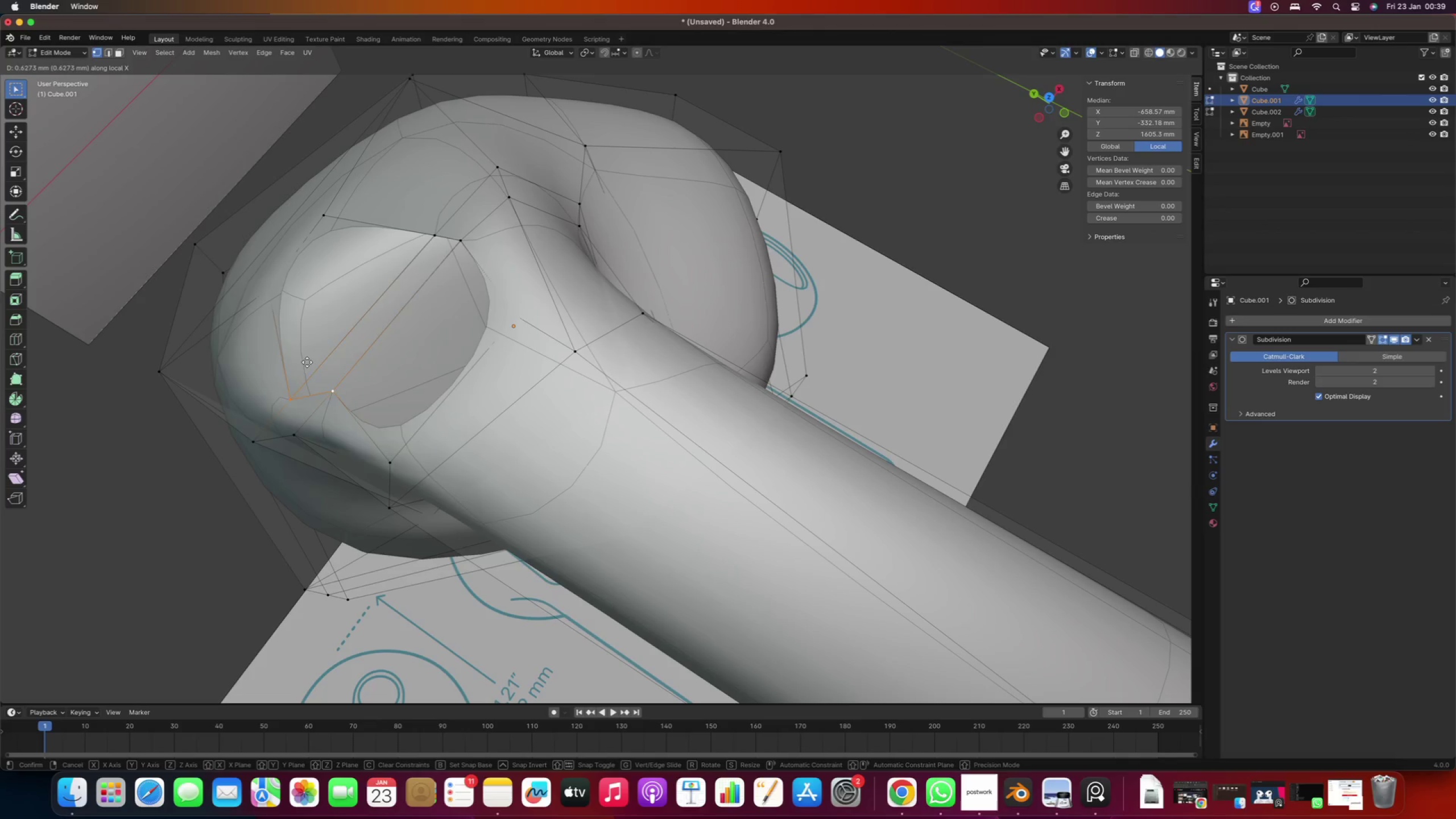 
right_click([300, 374])
 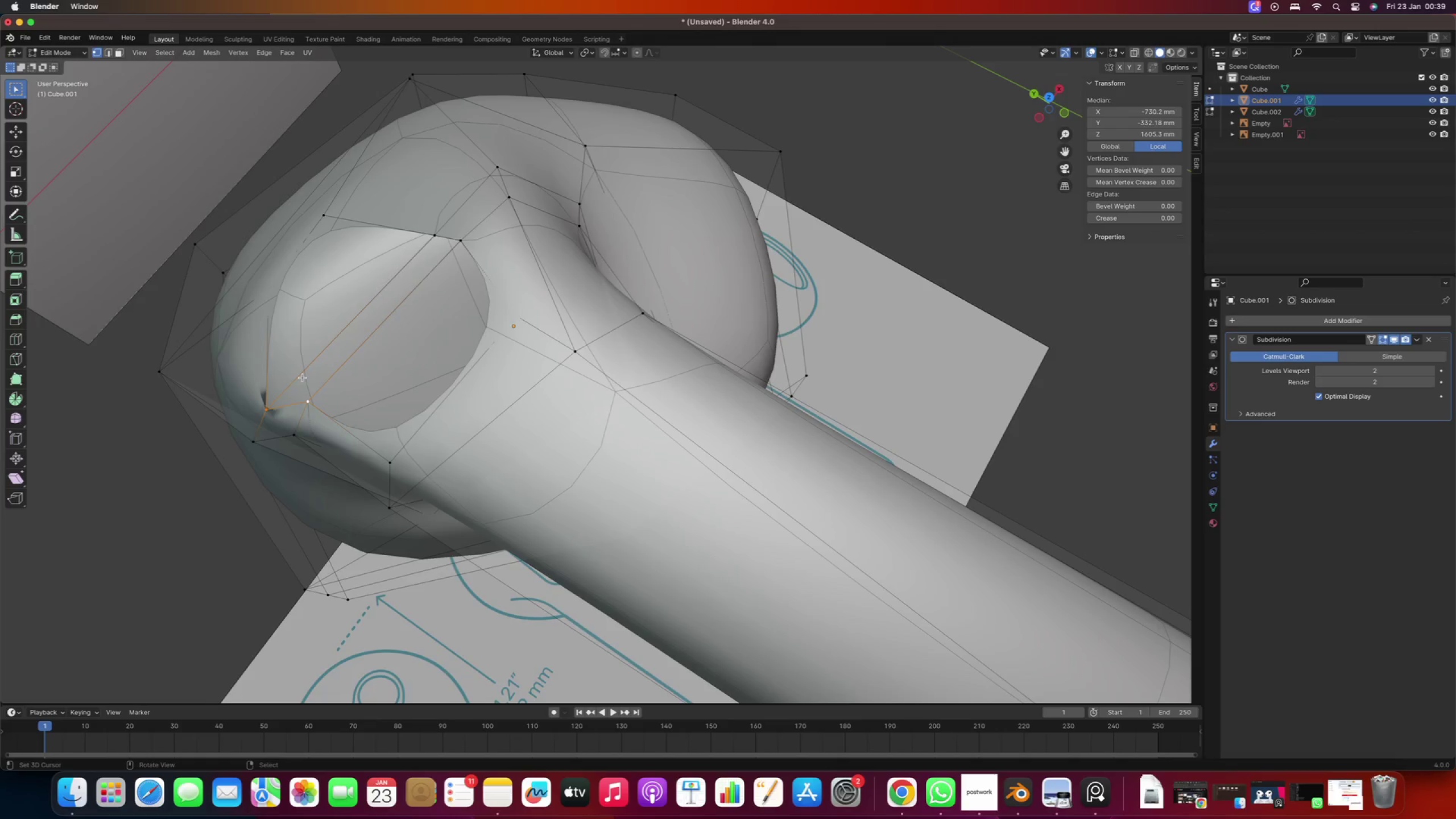 
key(Numpad7)
 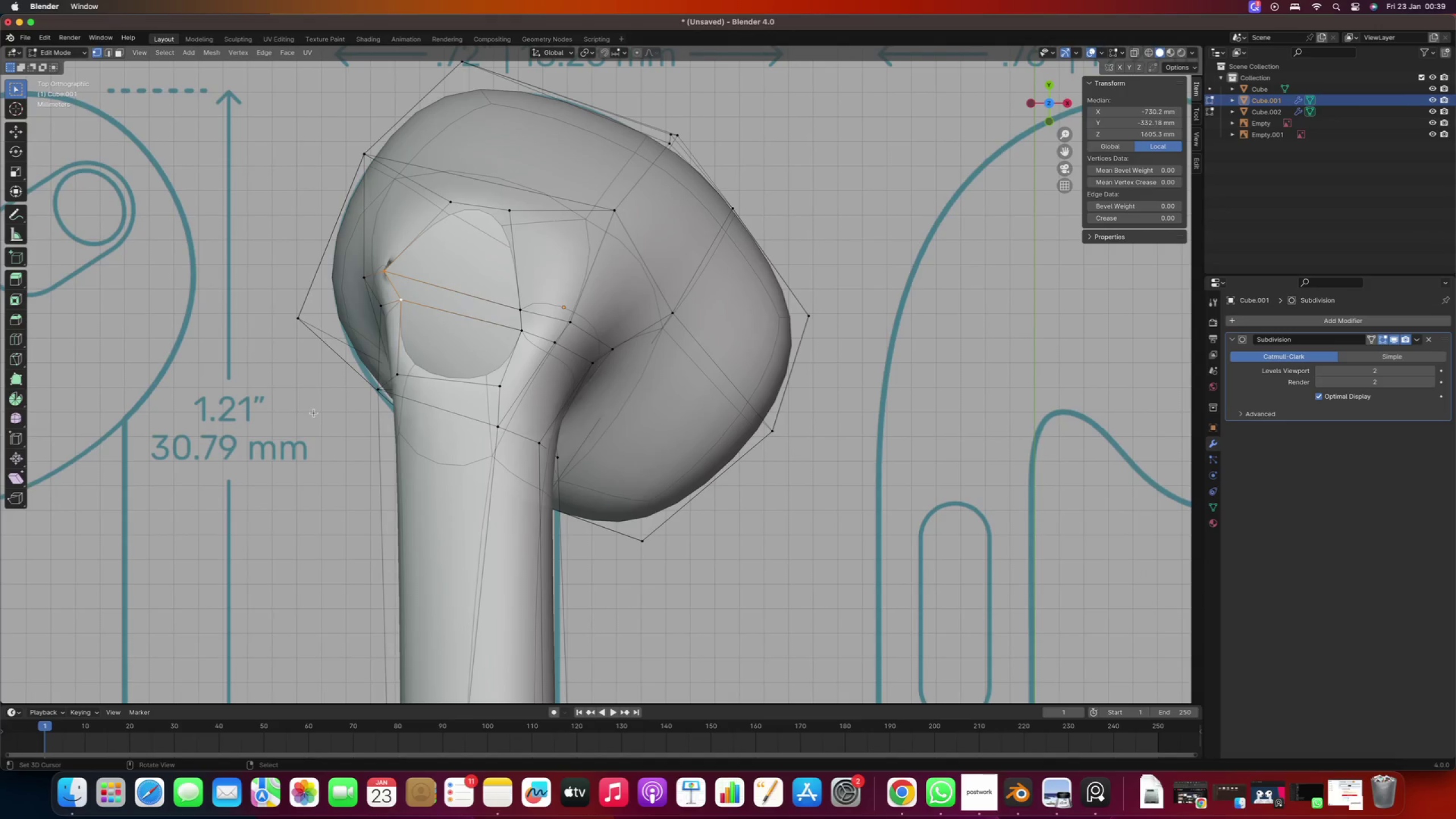 
hold_key(key=ShiftRight, duration=0.53)
 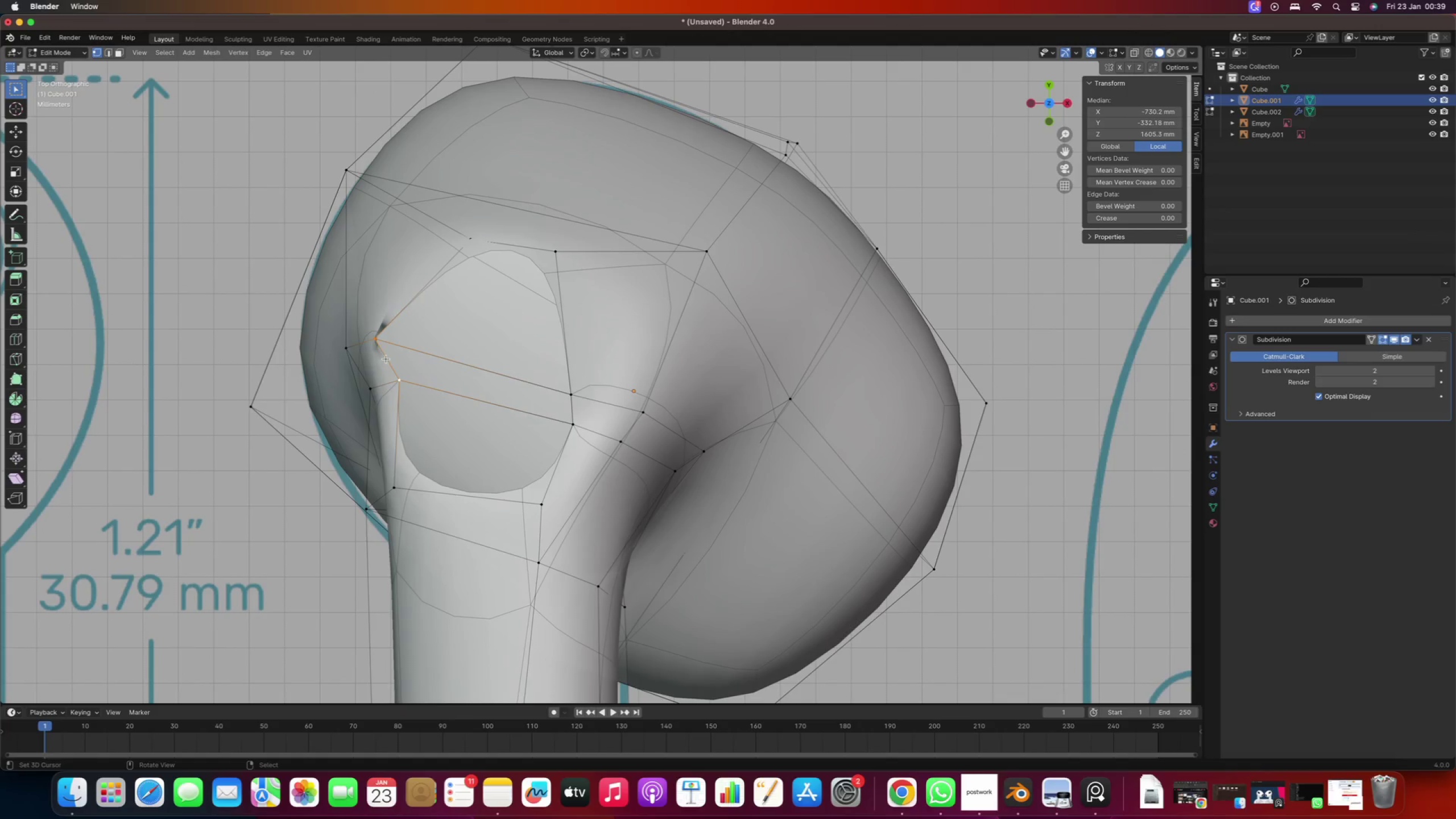 
scroll: coordinate [383, 316], scroll_direction: up, amount: 2.0
 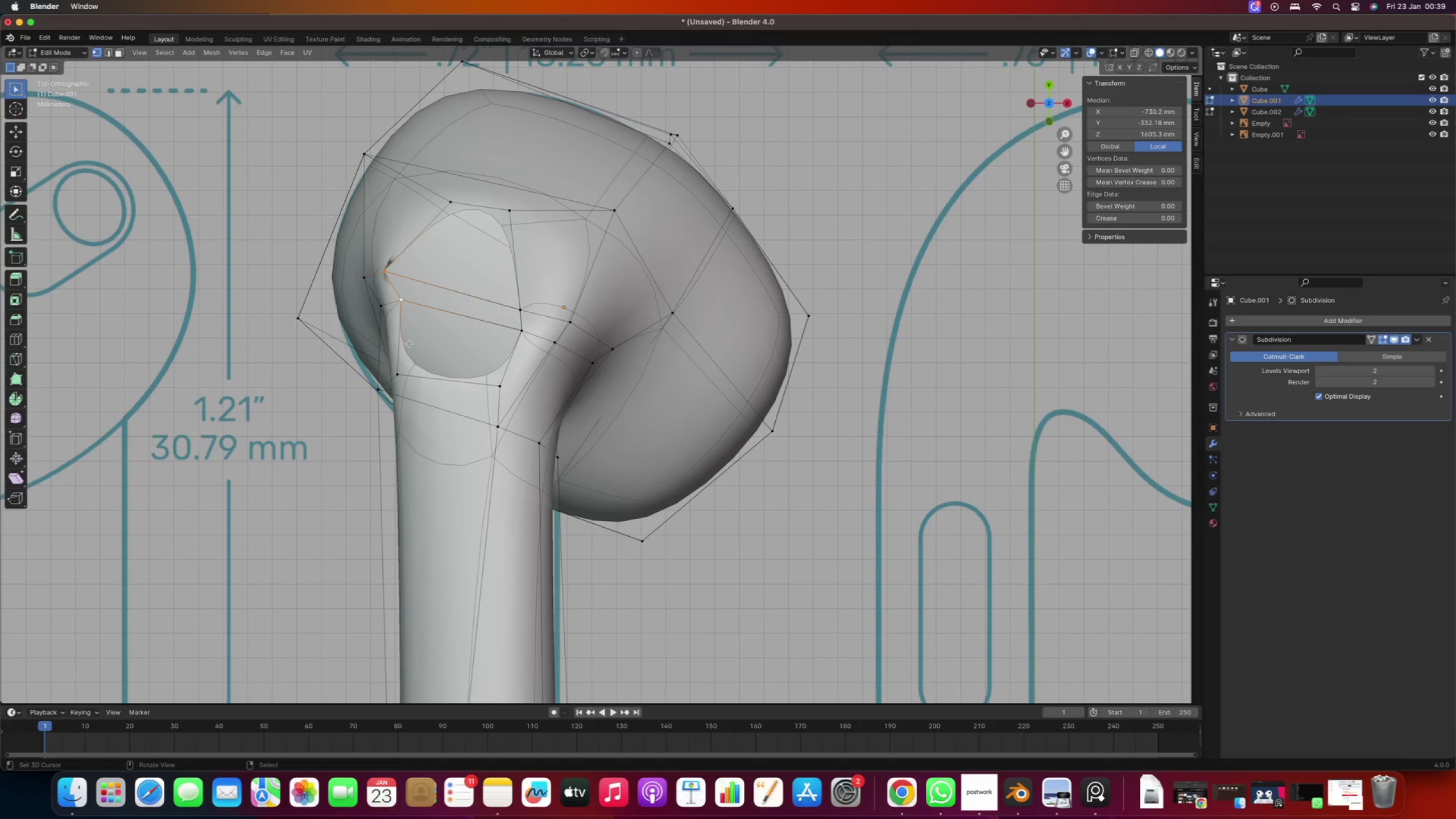 
right_click([378, 349])
 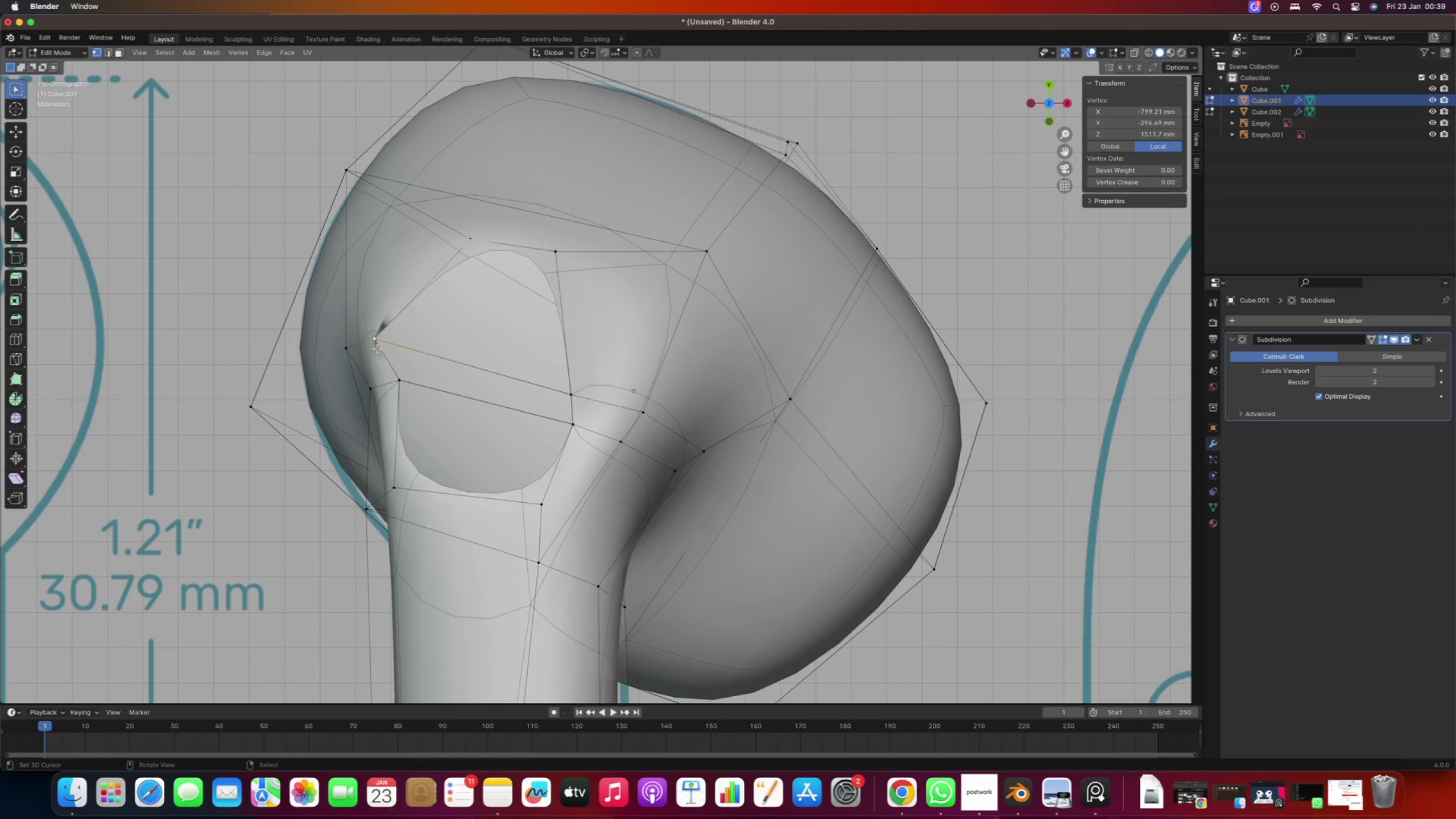 
key(G)
 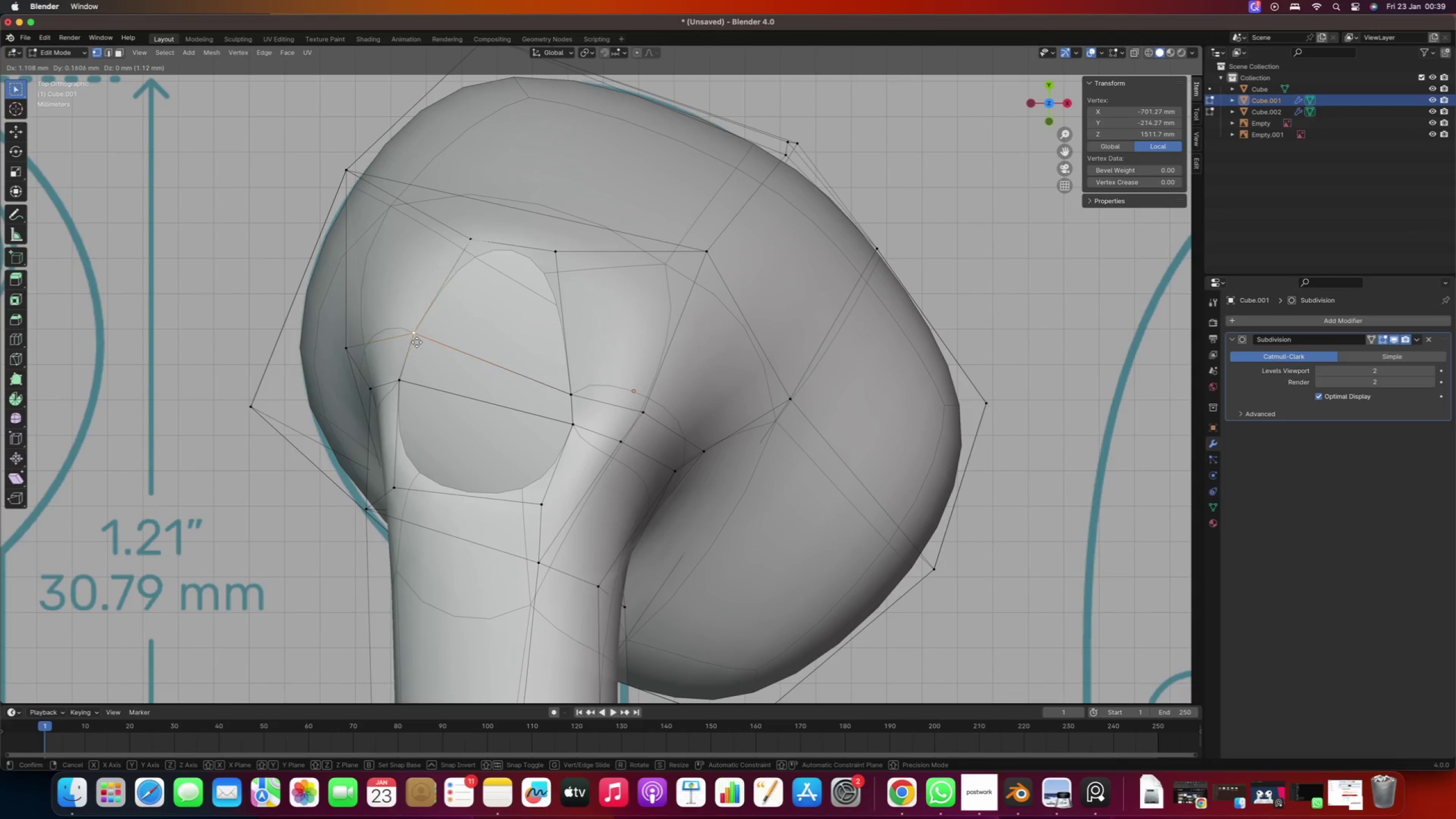 
left_click([420, 342])
 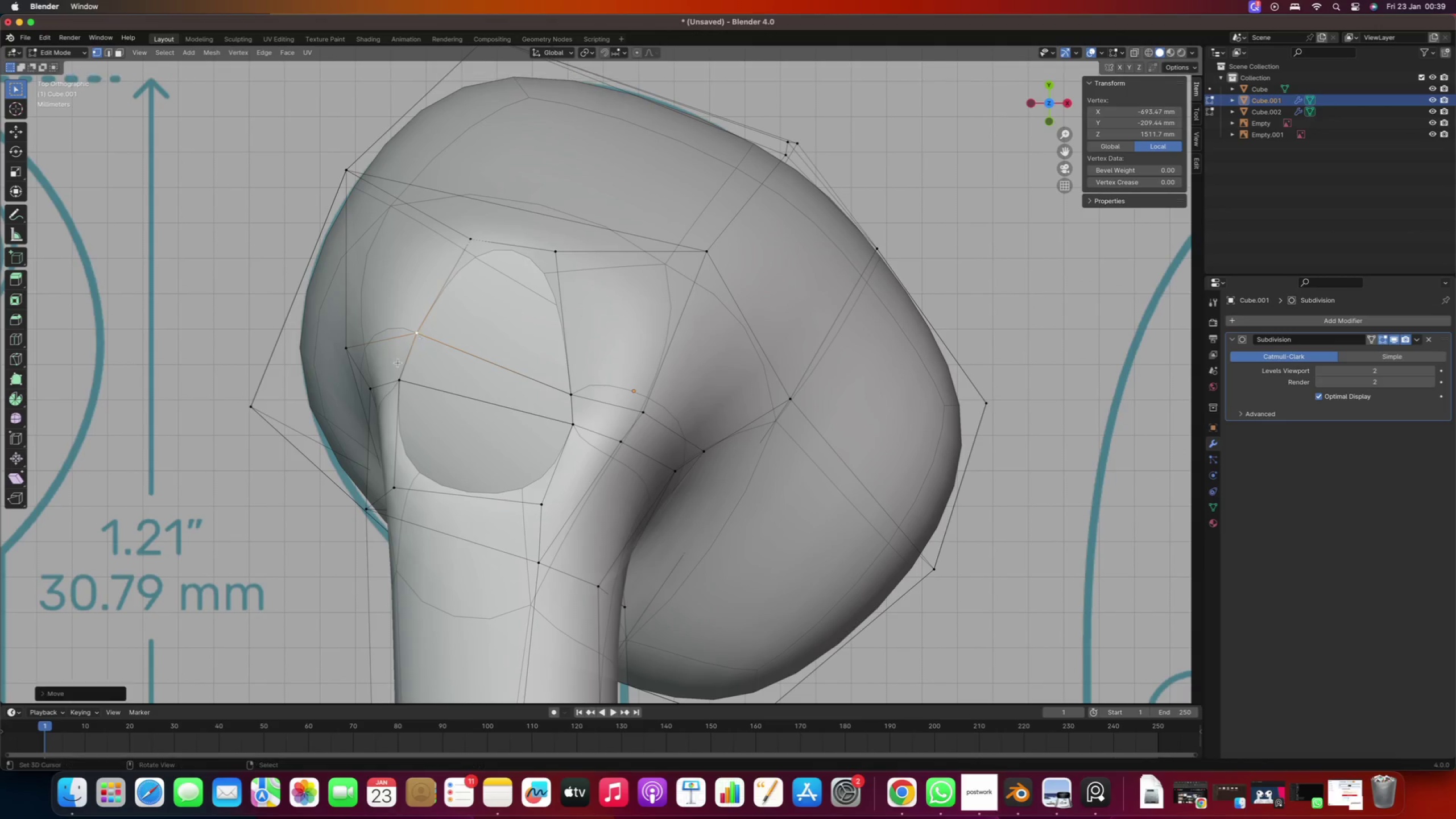 
right_click([391, 388])
 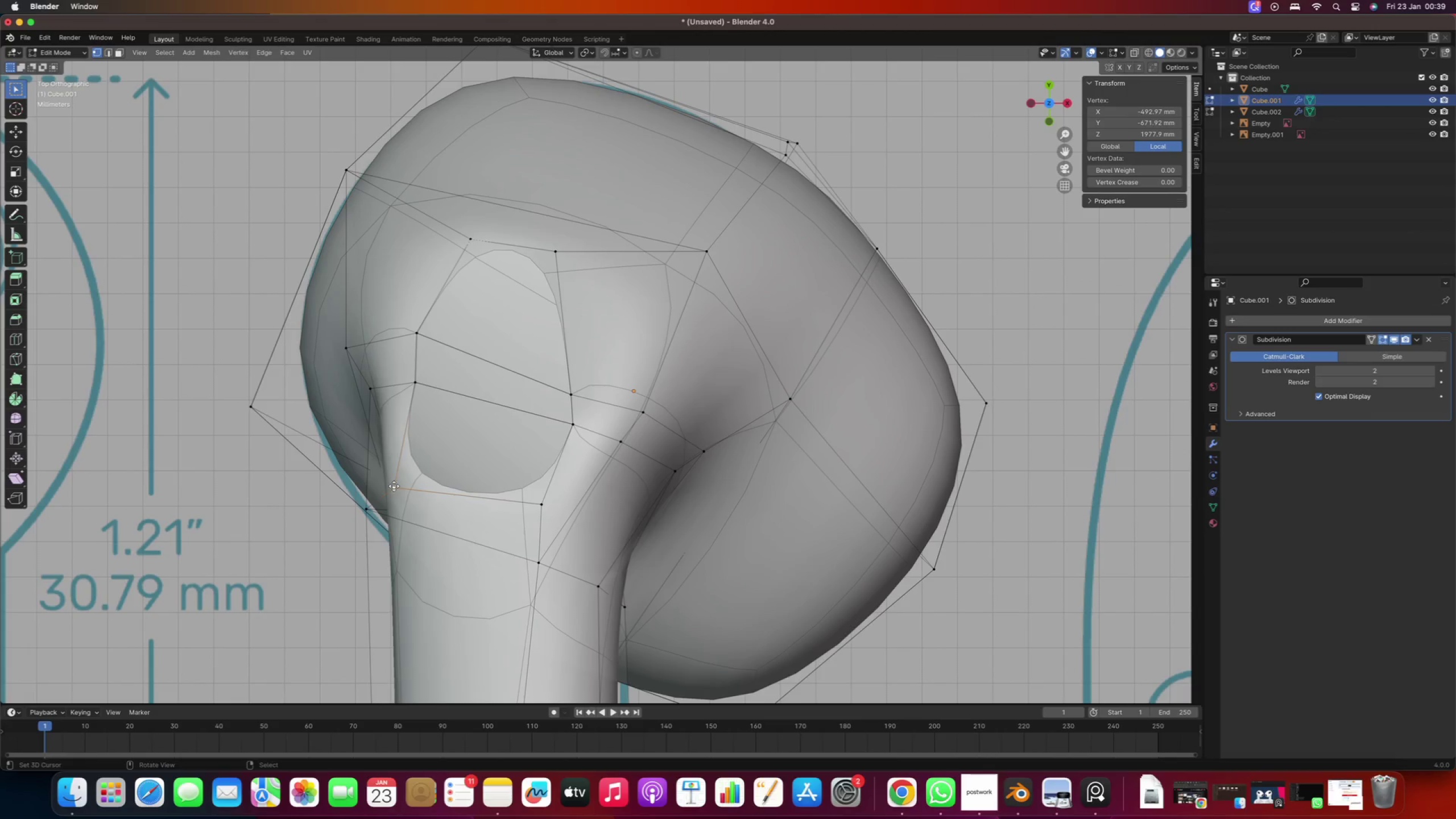 
type(gg)
 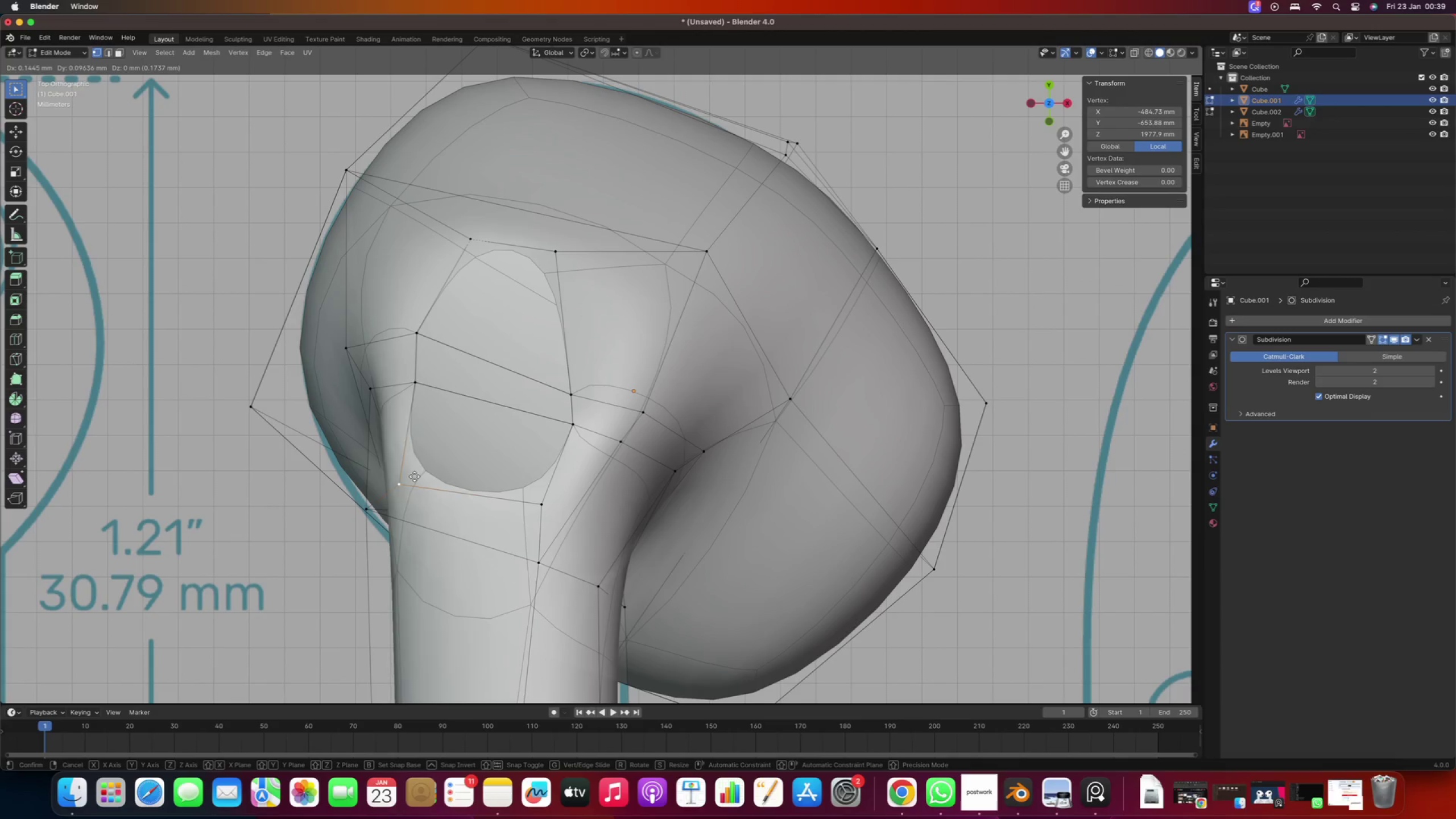 
left_click([425, 471])
 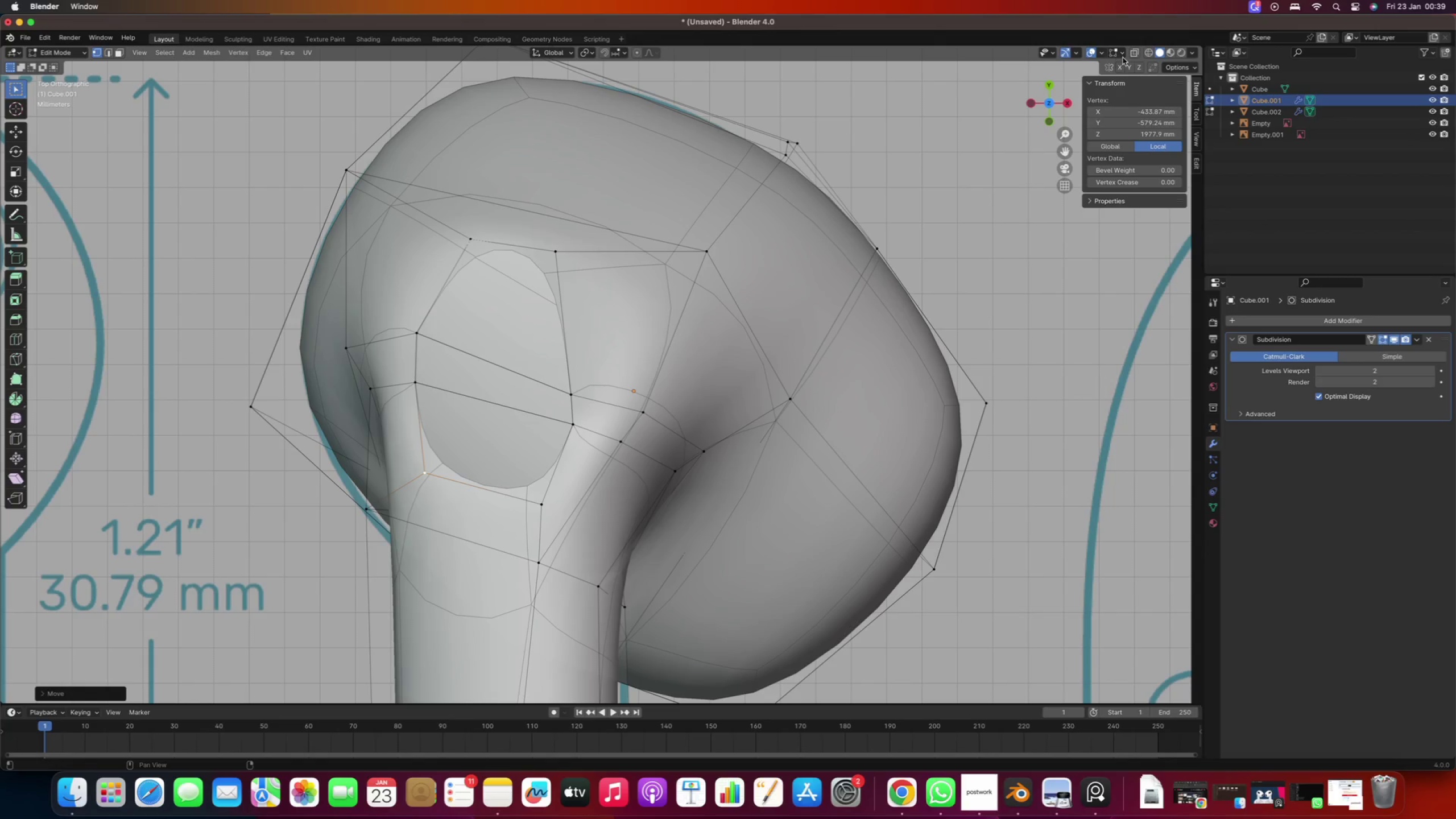 
left_click([1138, 54])
 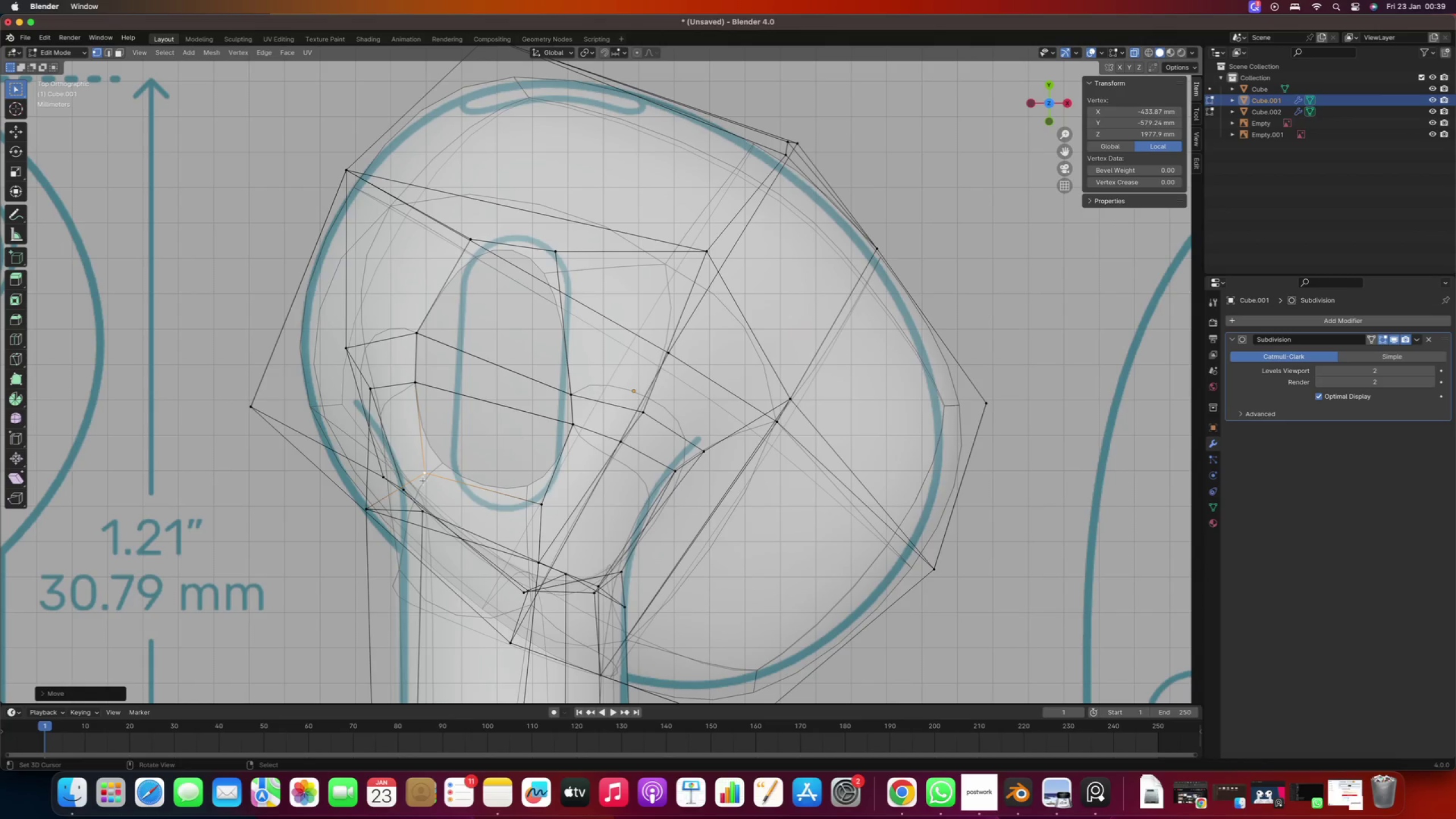 
key(G)
 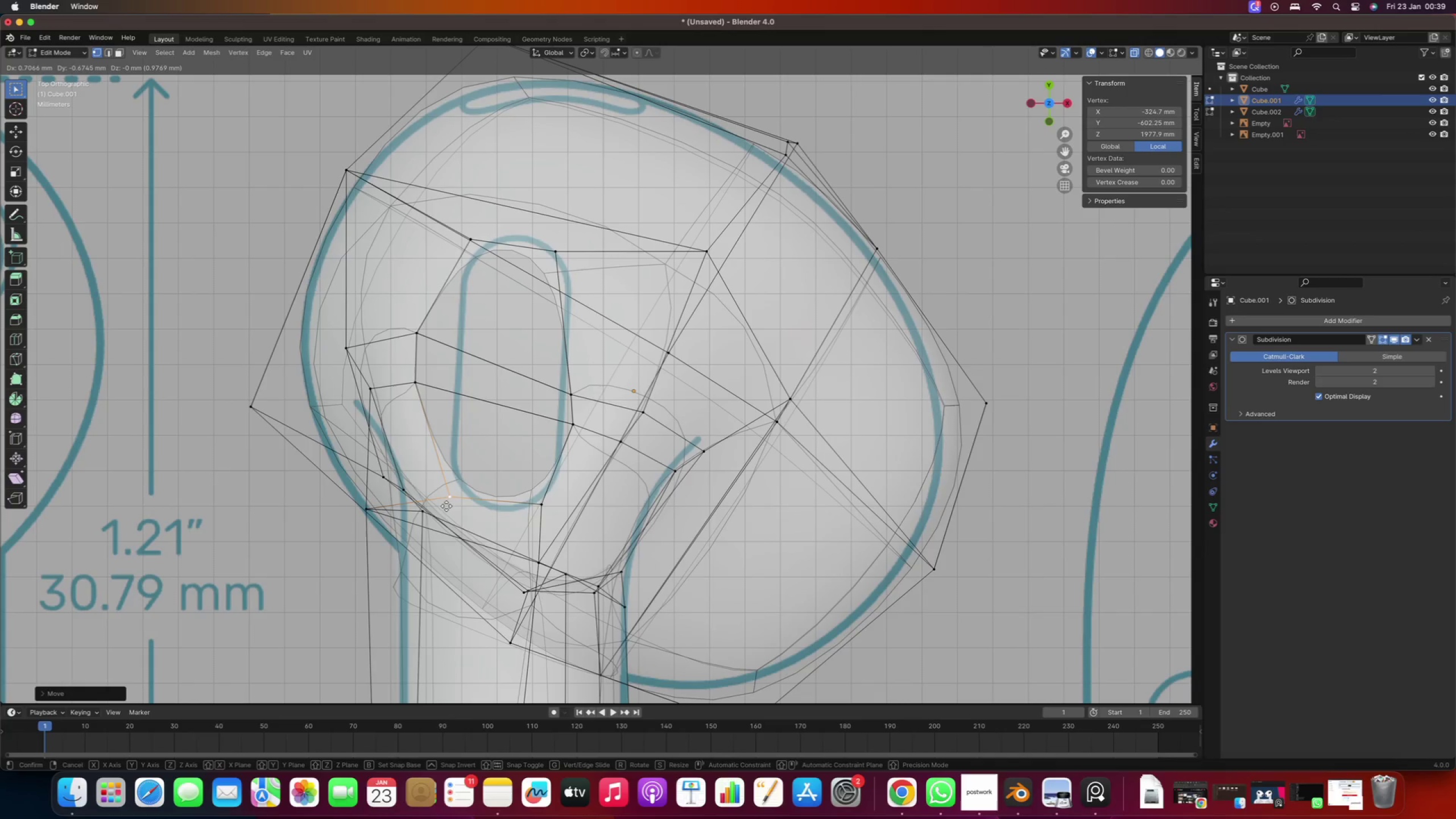 
left_click([443, 499])
 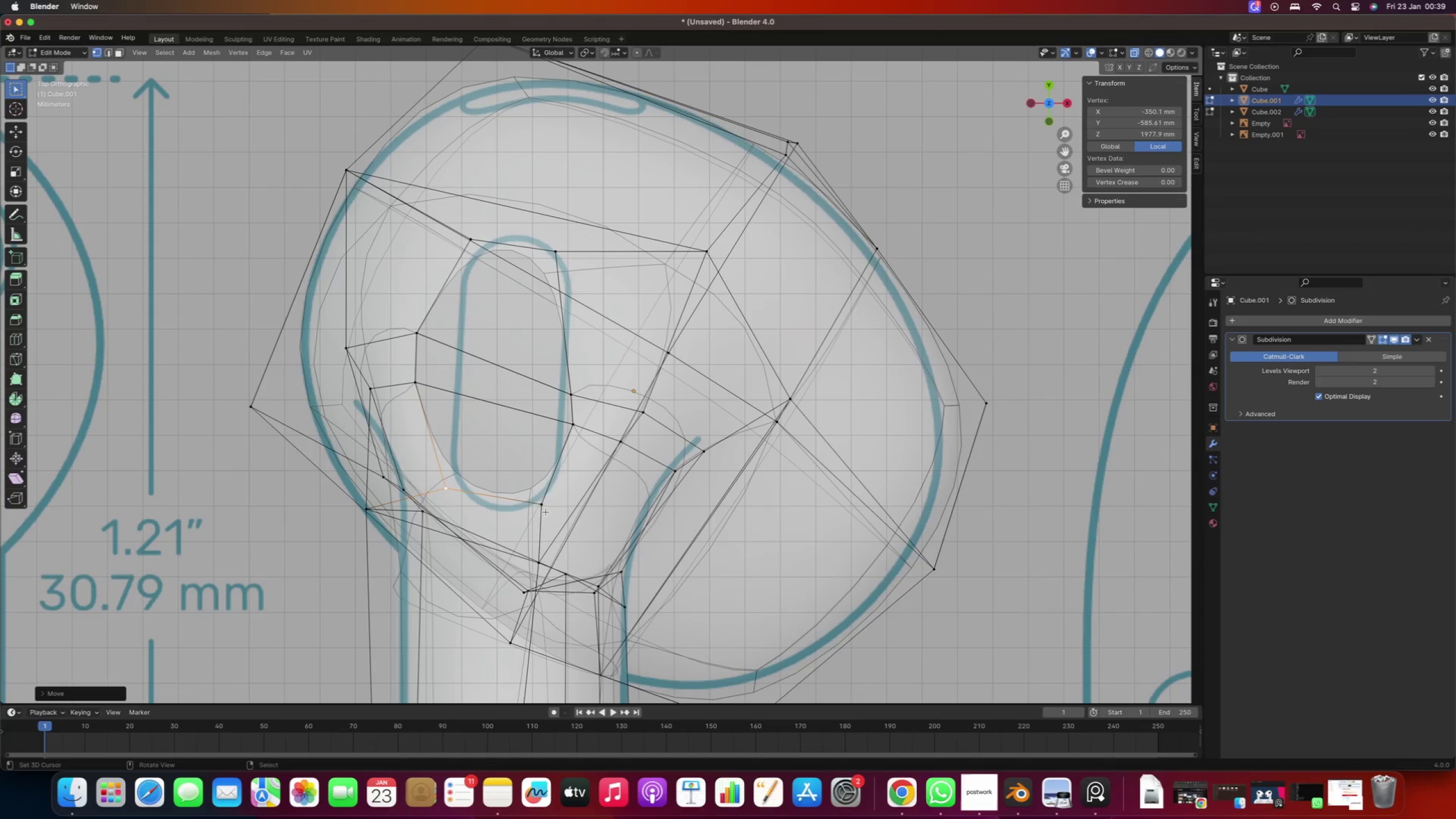 
right_click([546, 511])
 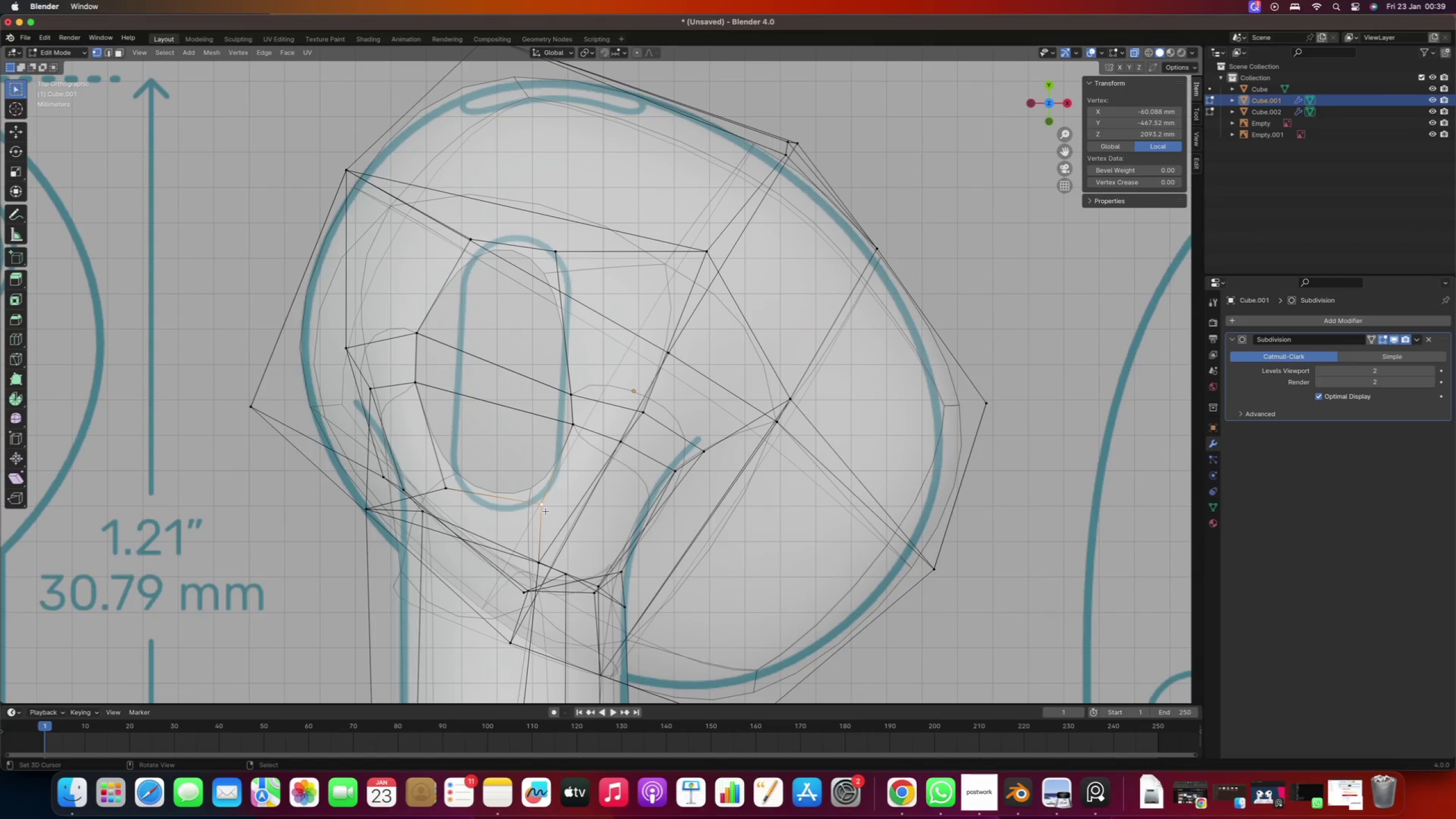 
key(G)
 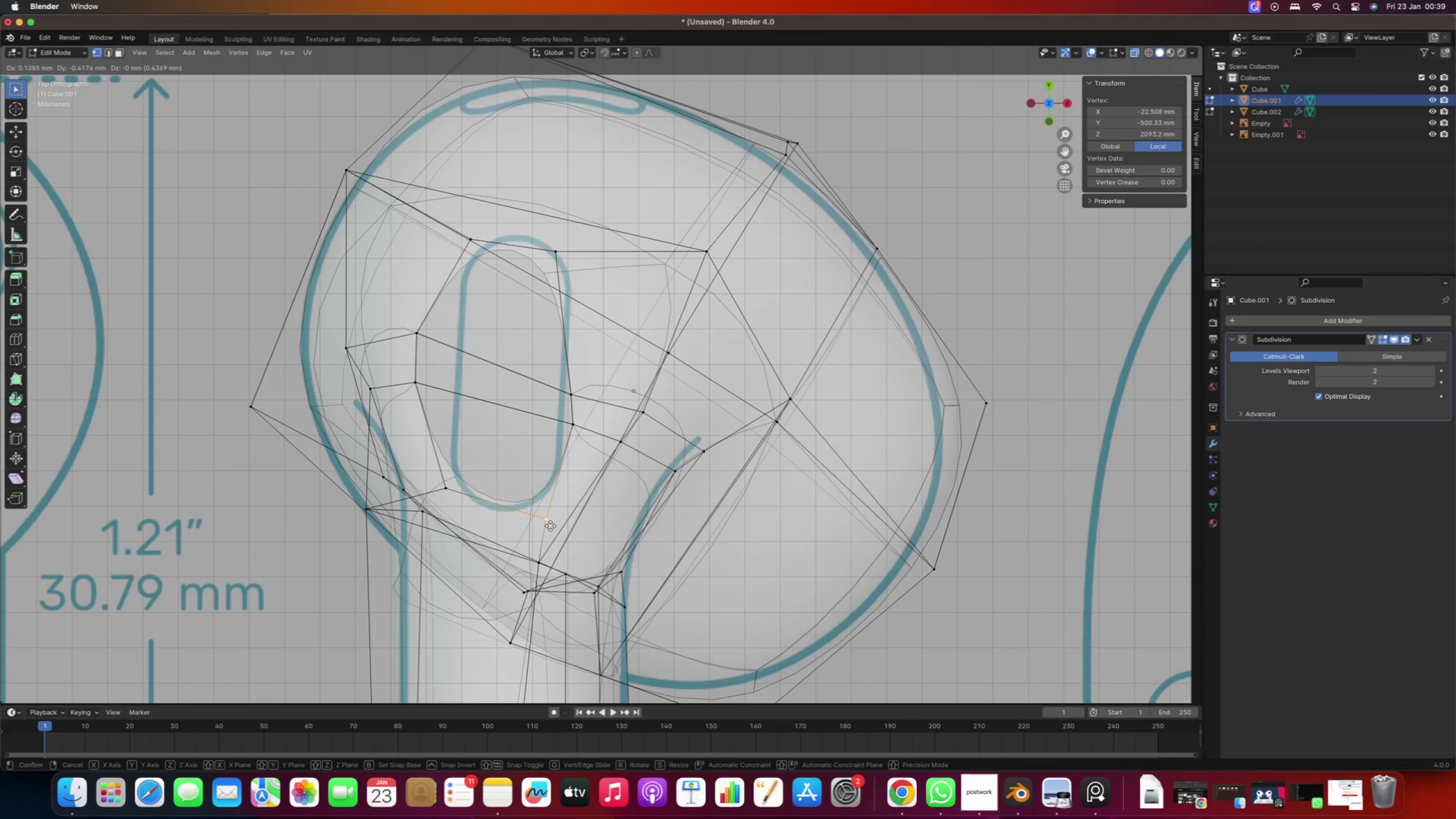 
left_click([551, 526])
 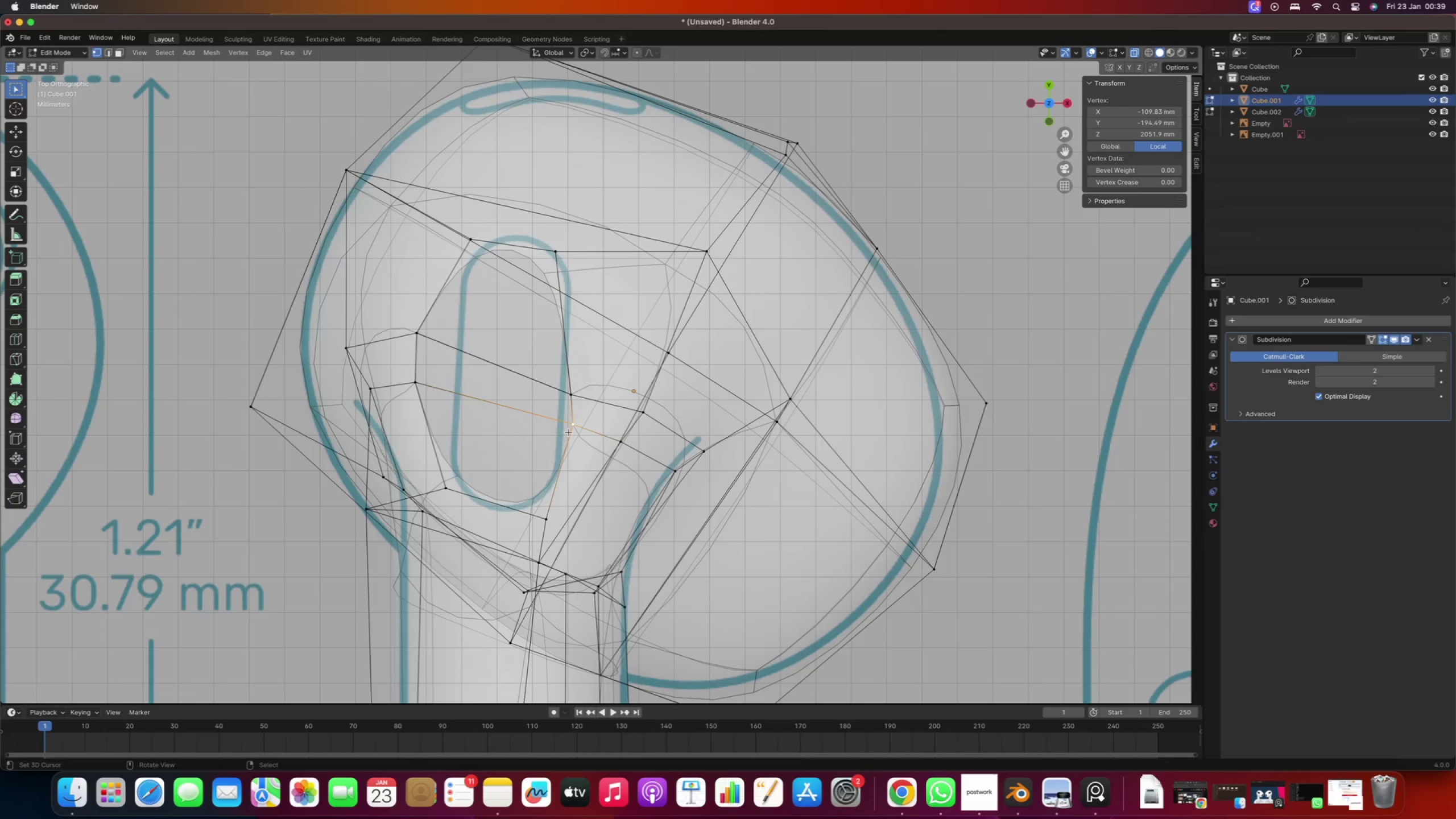 
key(G)
 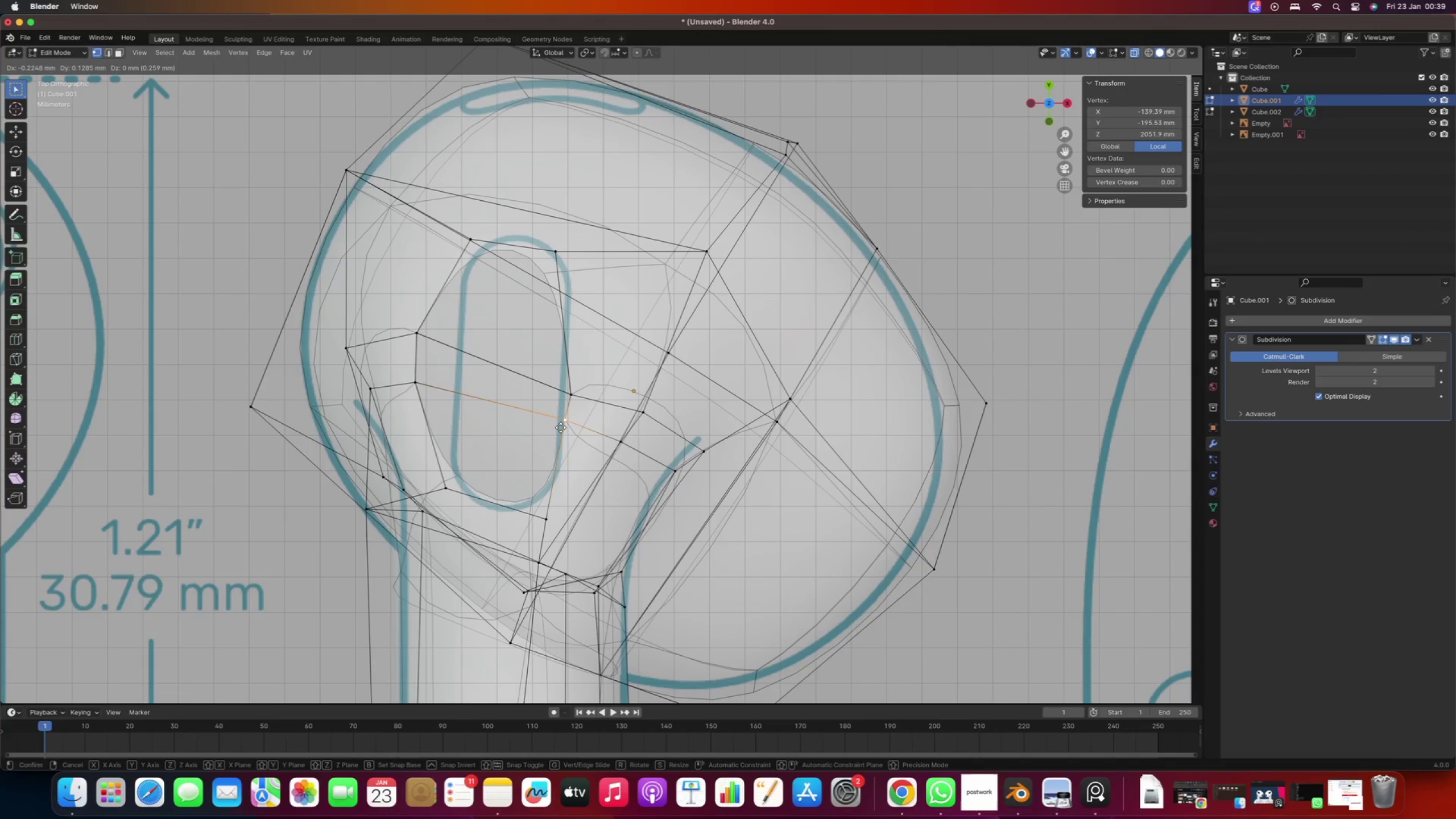 
left_click([561, 428])
 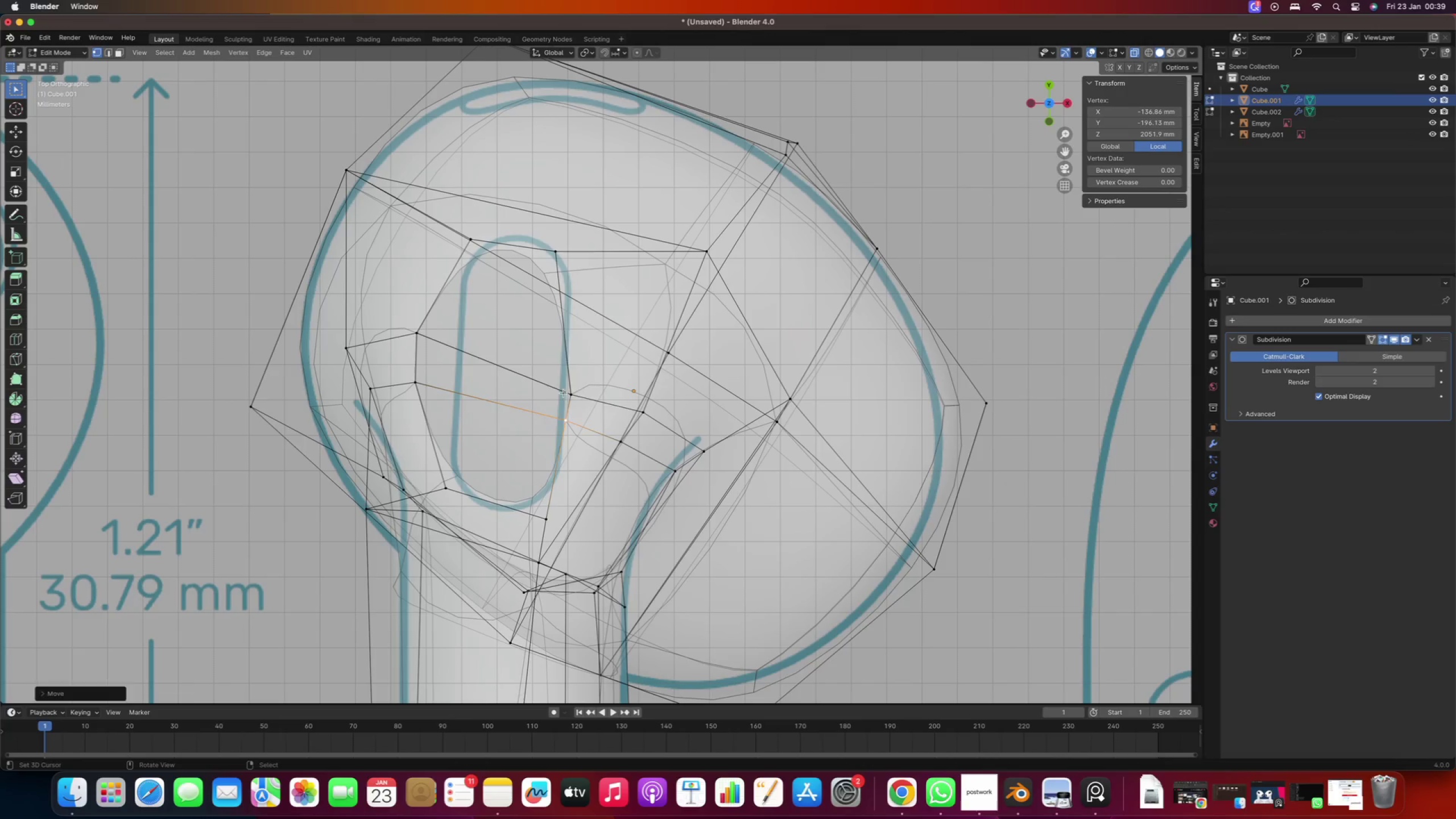 
right_click([564, 393])
 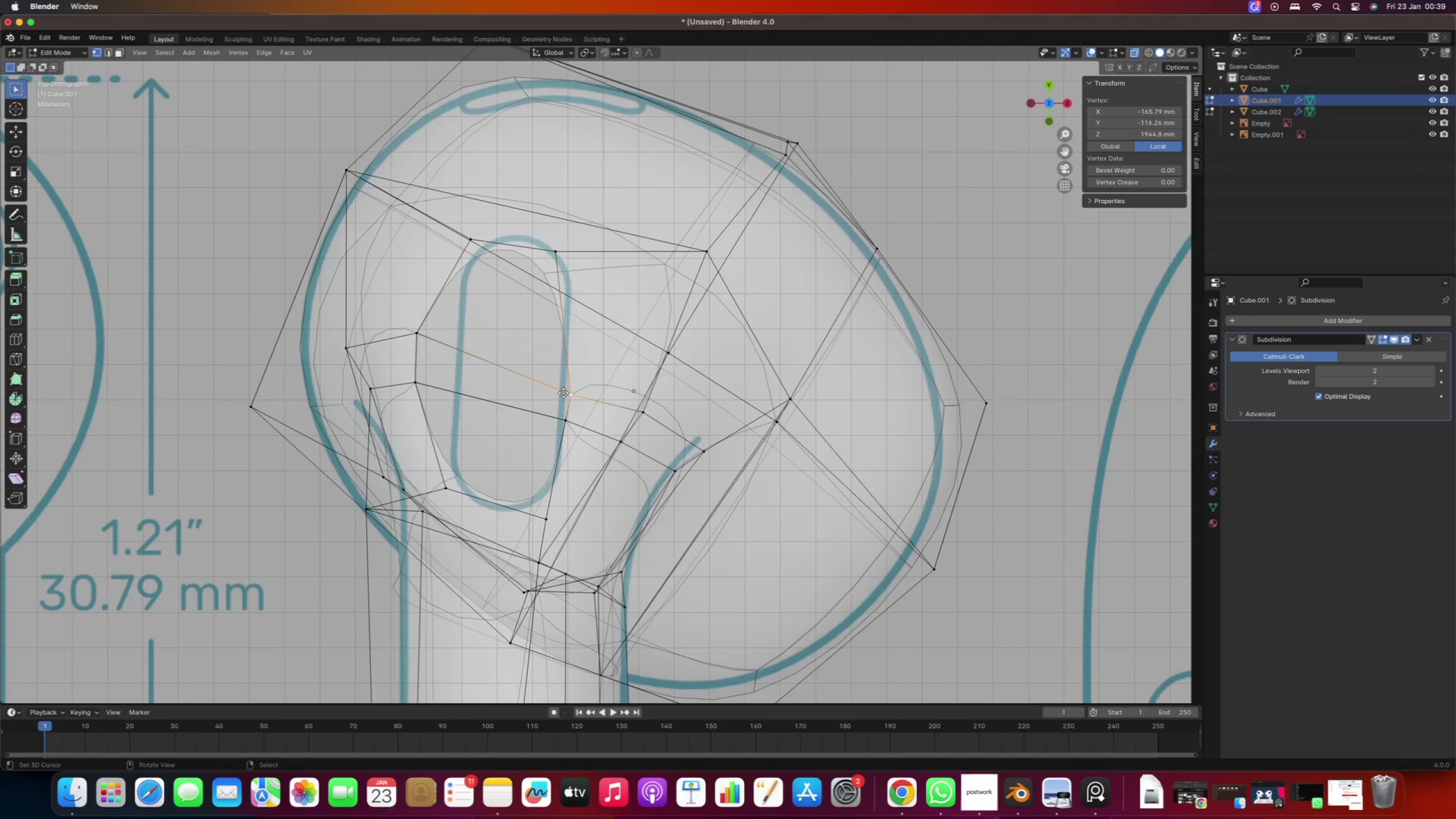 
key(G)
 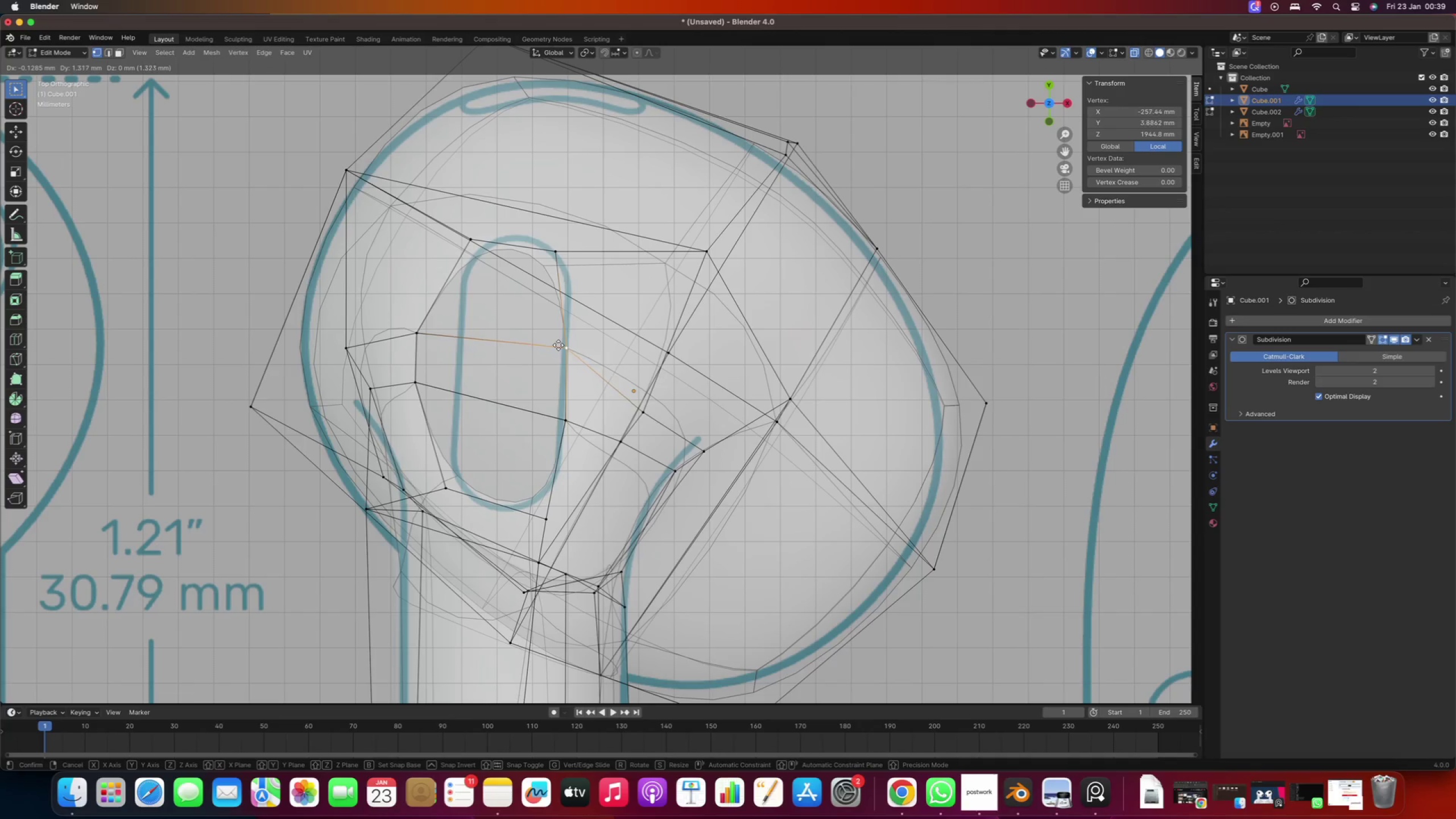 
left_click([556, 340])
 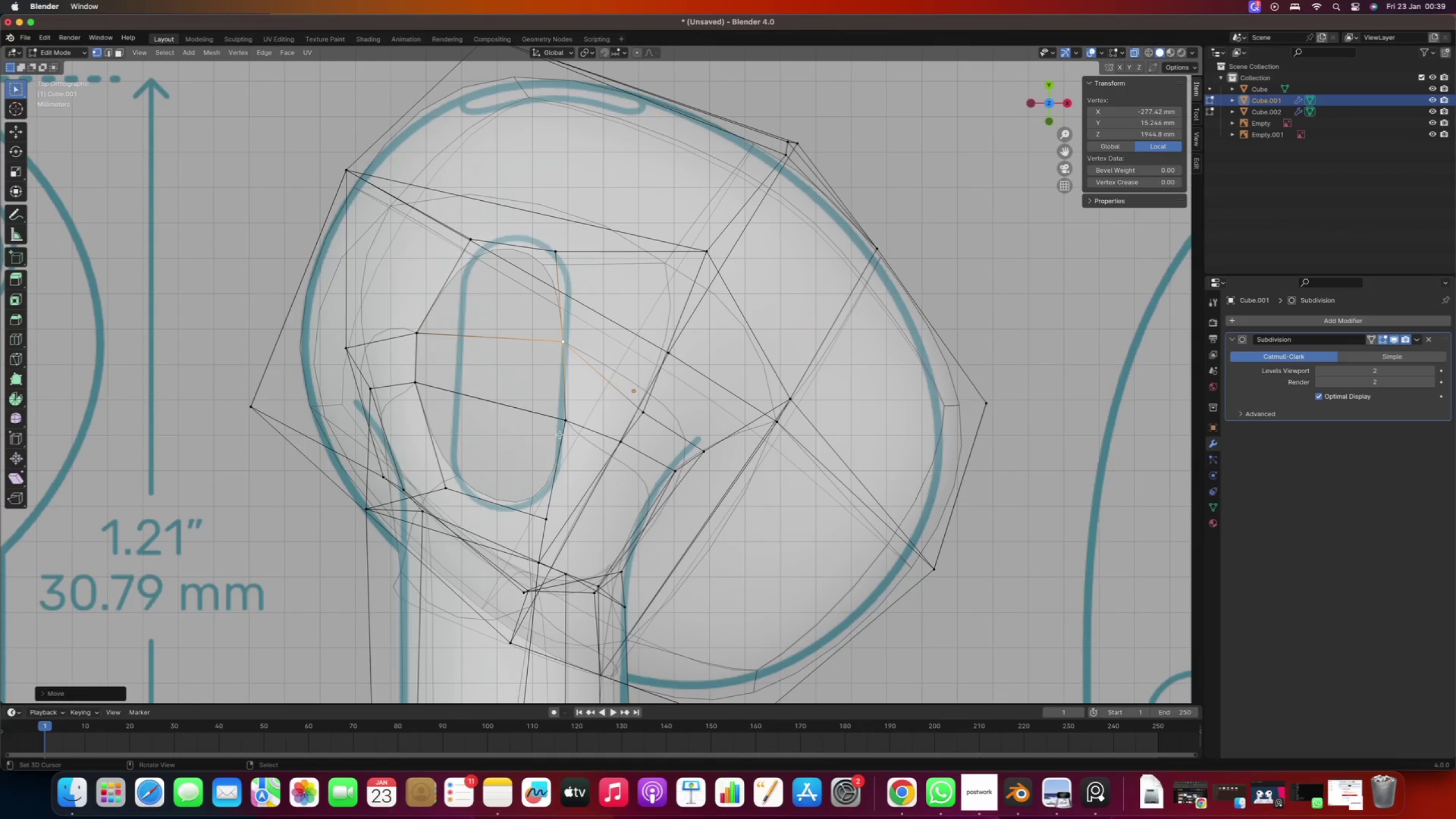 
right_click([560, 435])
 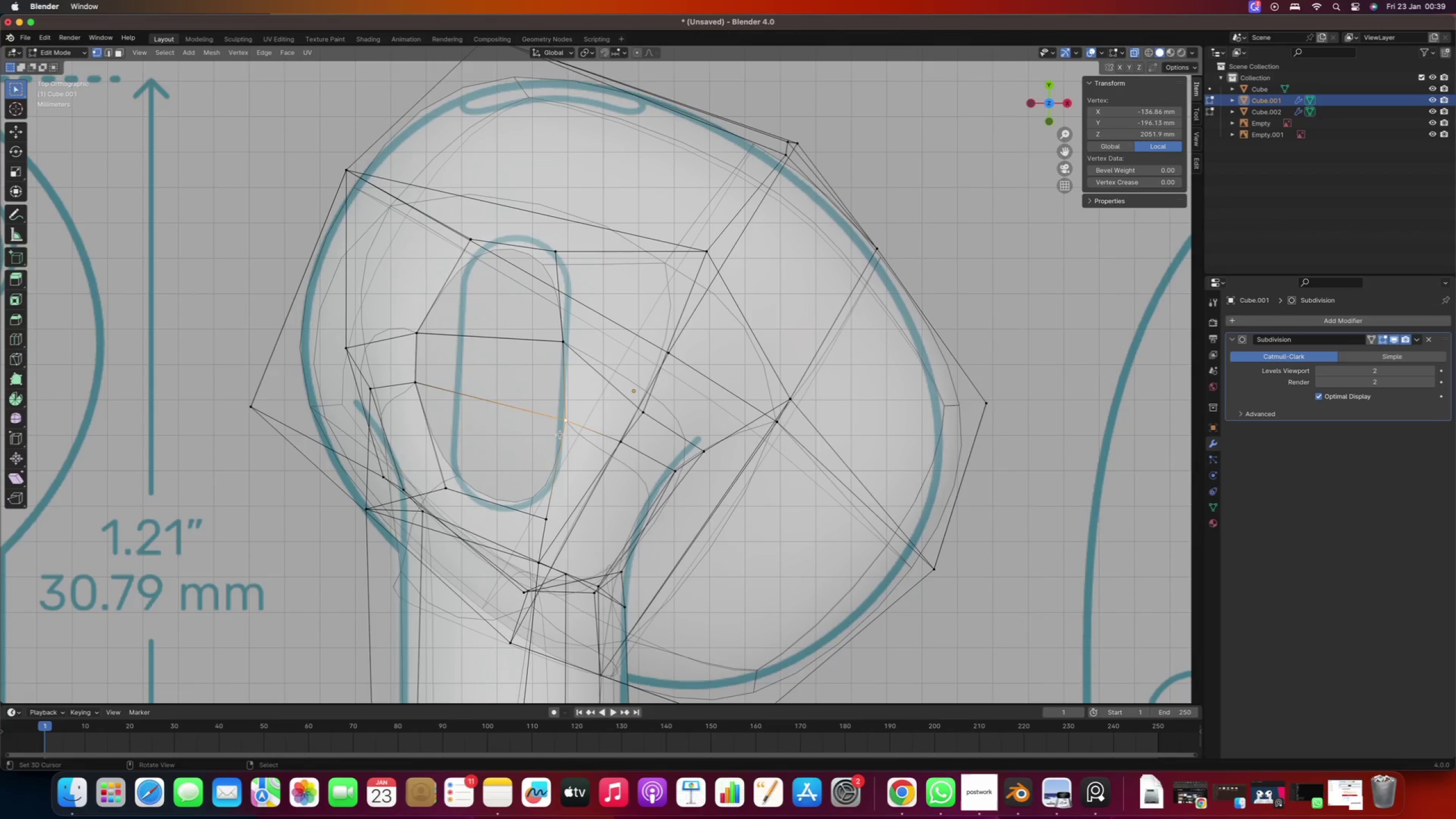 
key(G)
 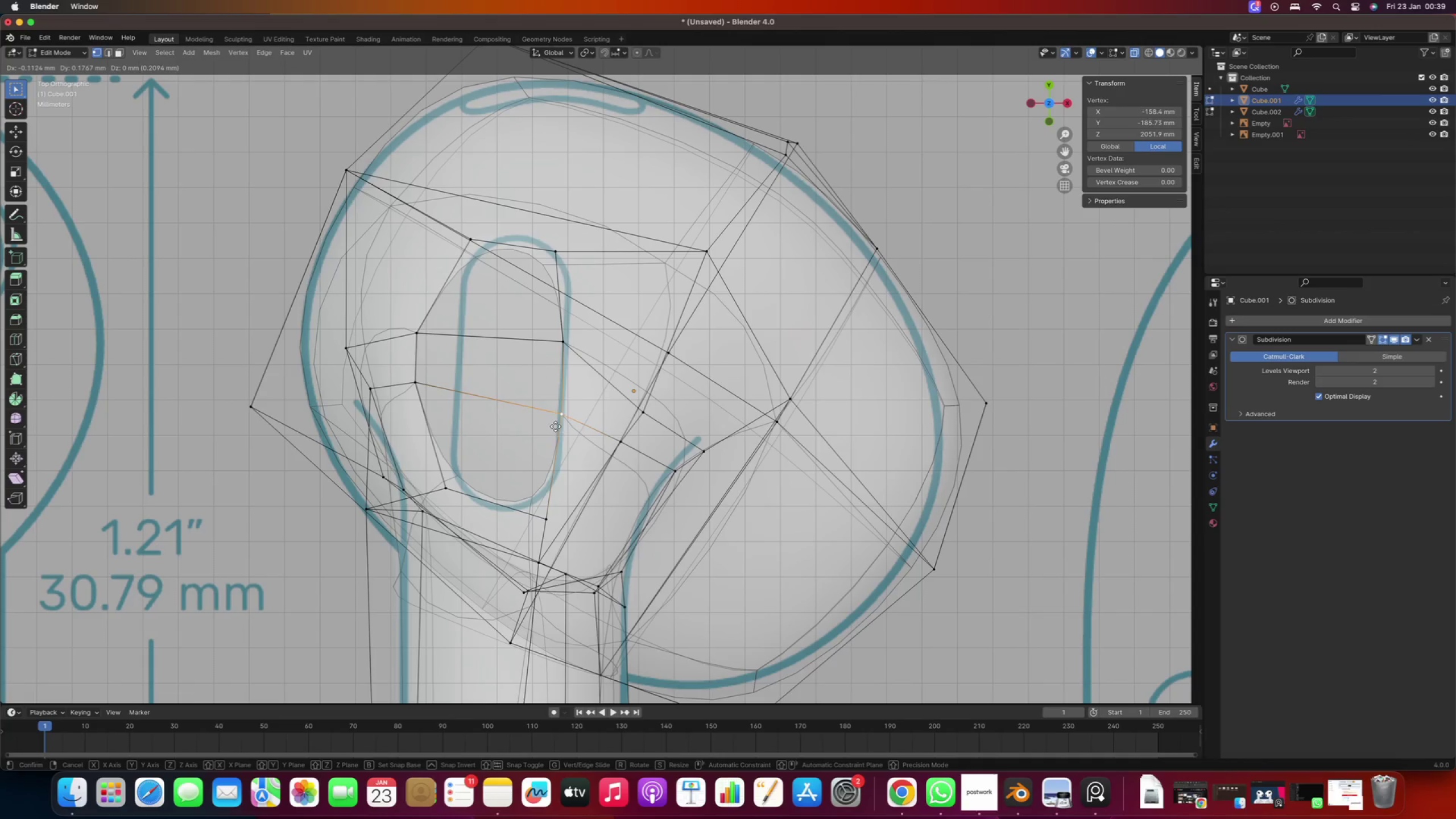 
left_click([556, 426])
 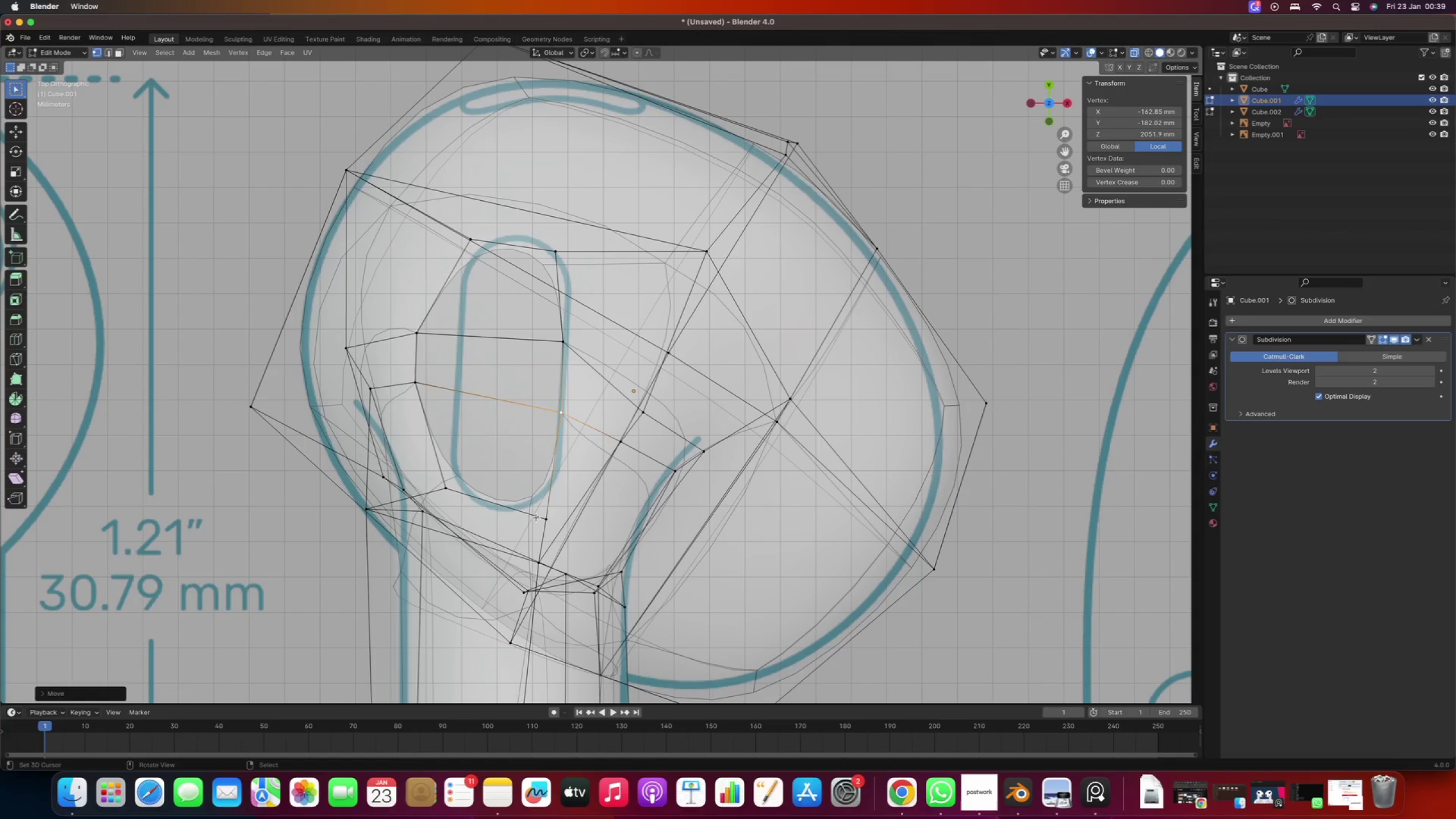 
right_click([538, 518])
 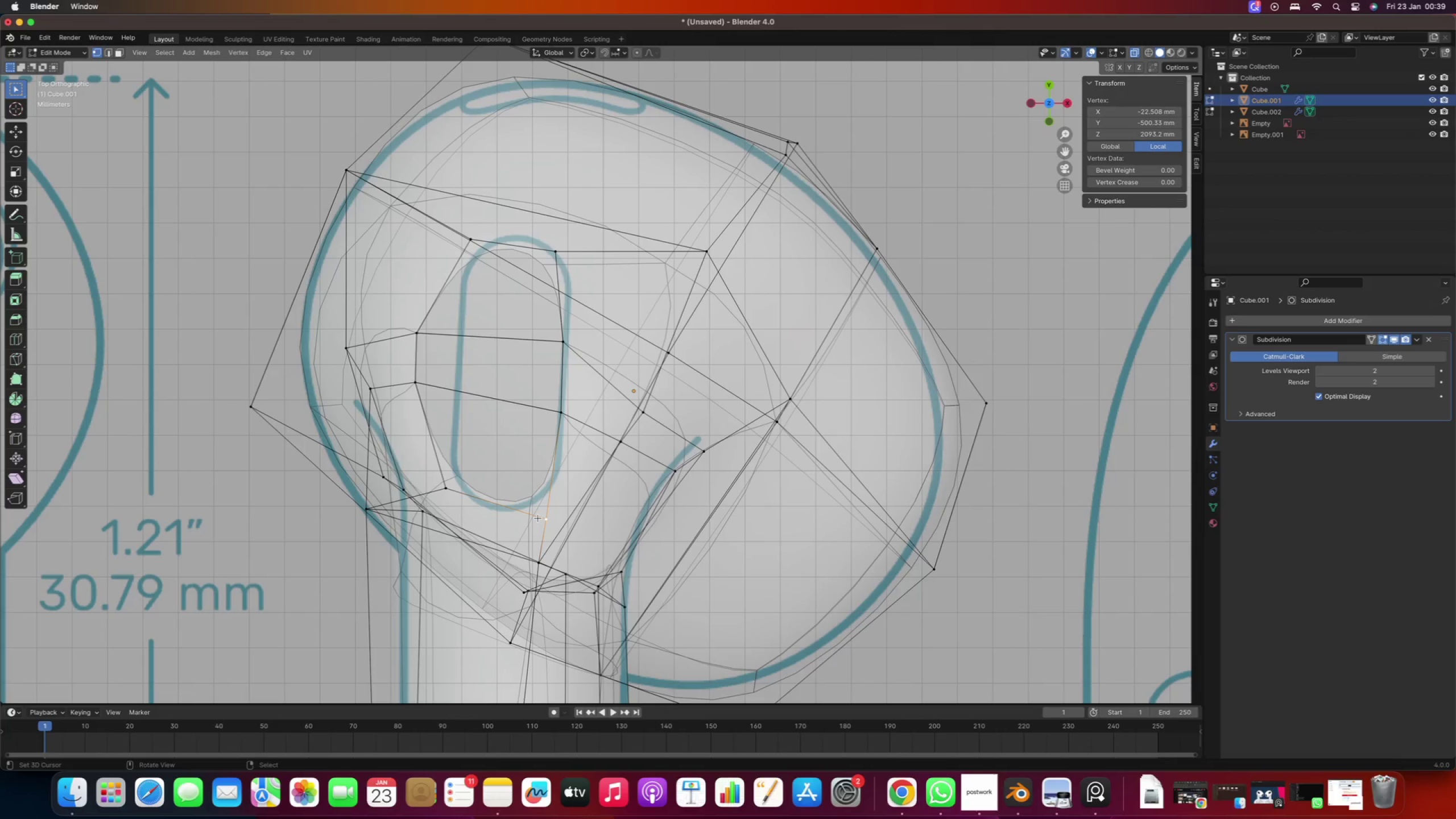 
key(G)
 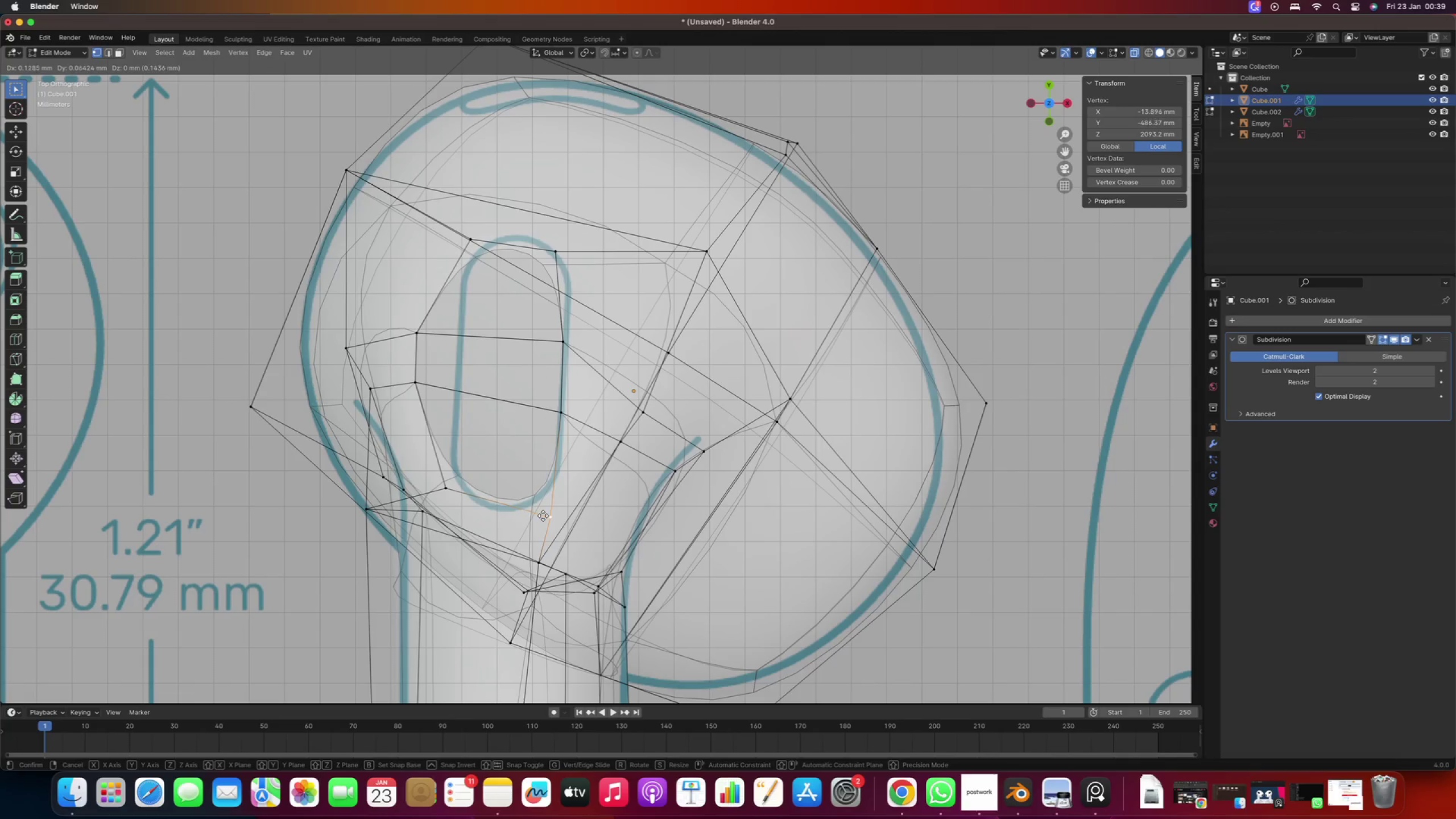 
left_click([543, 519])
 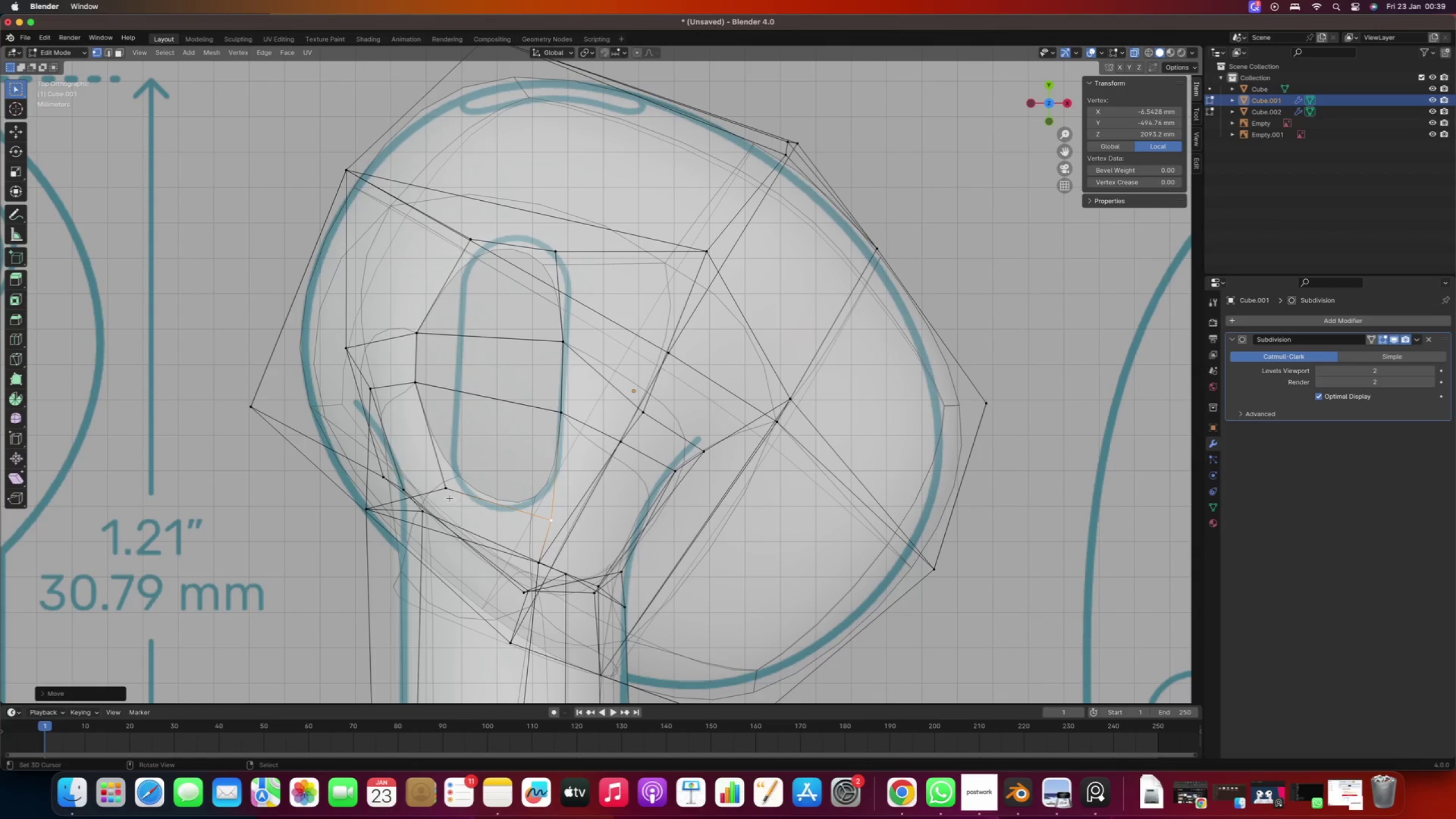 
right_click([449, 495])
 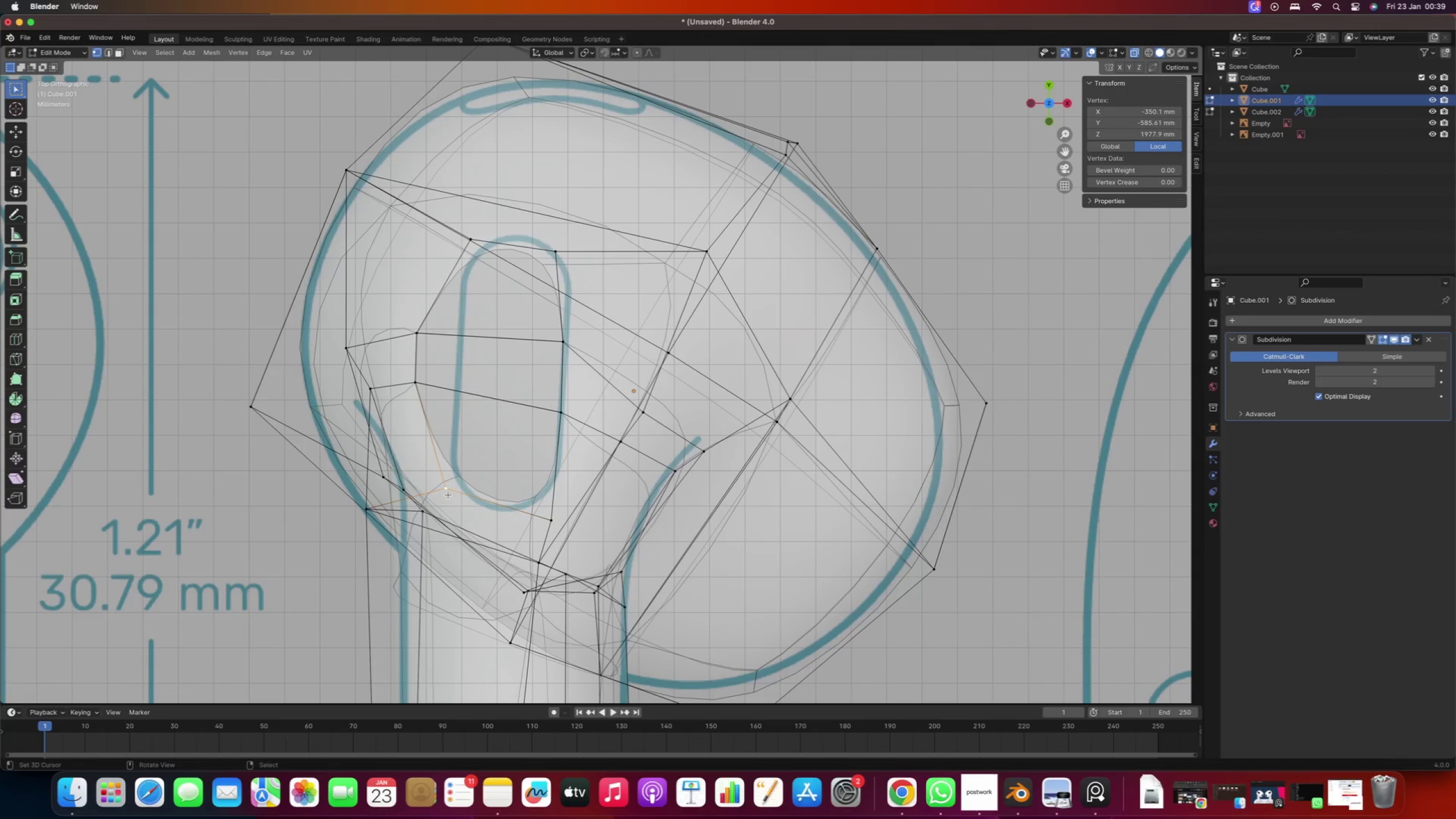 
key(G)
 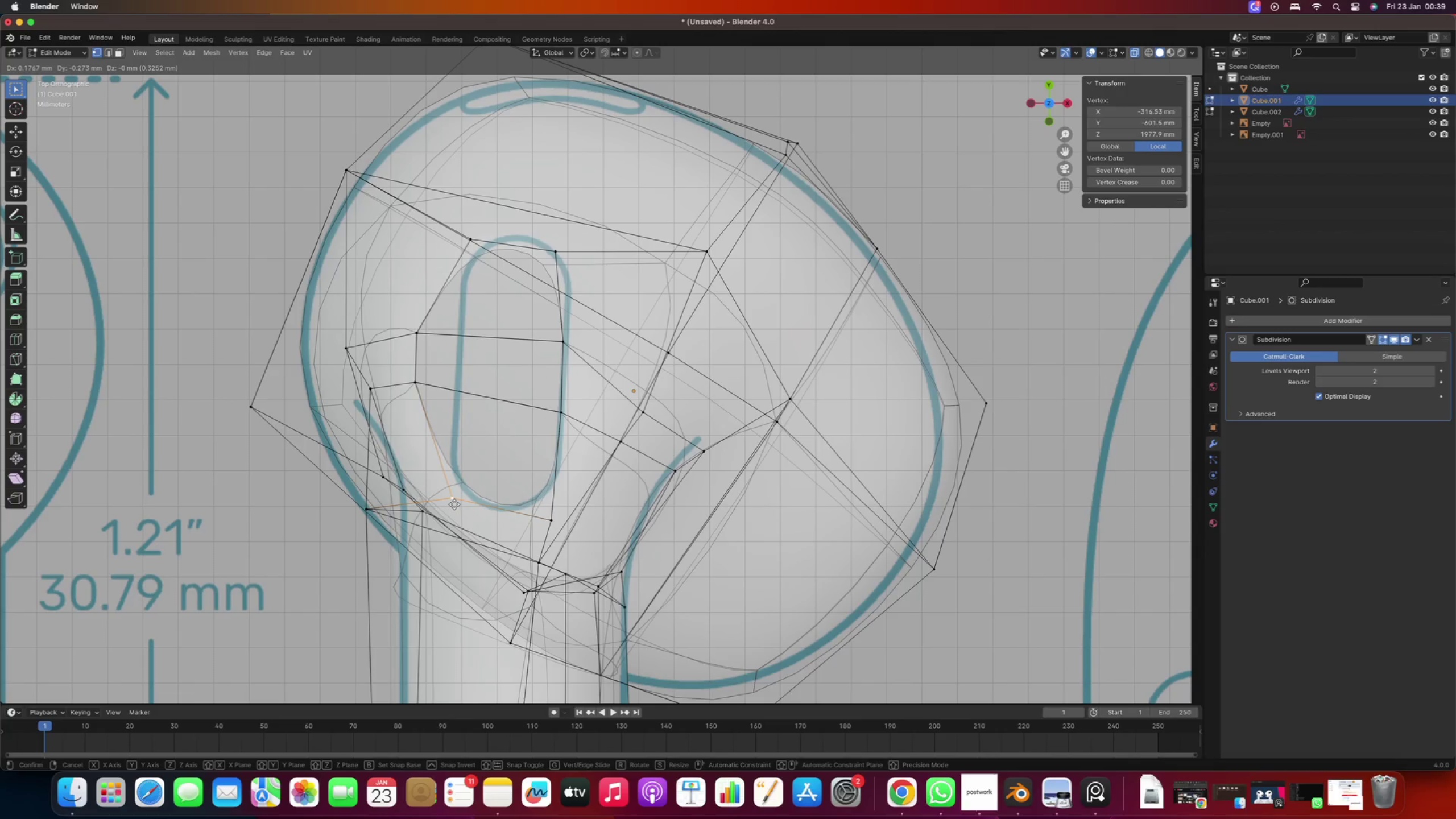 
left_click([453, 504])
 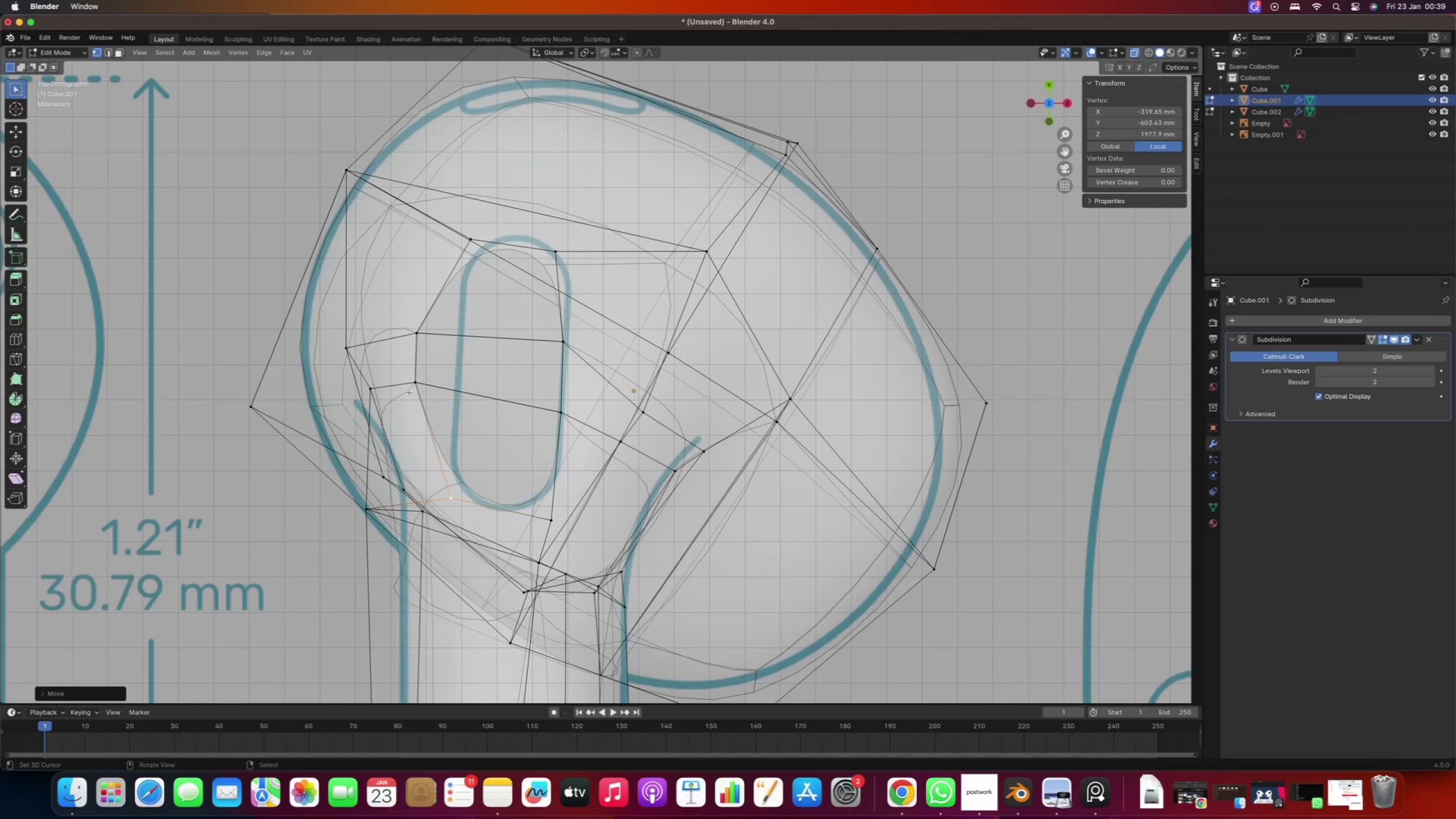 
right_click([412, 386])
 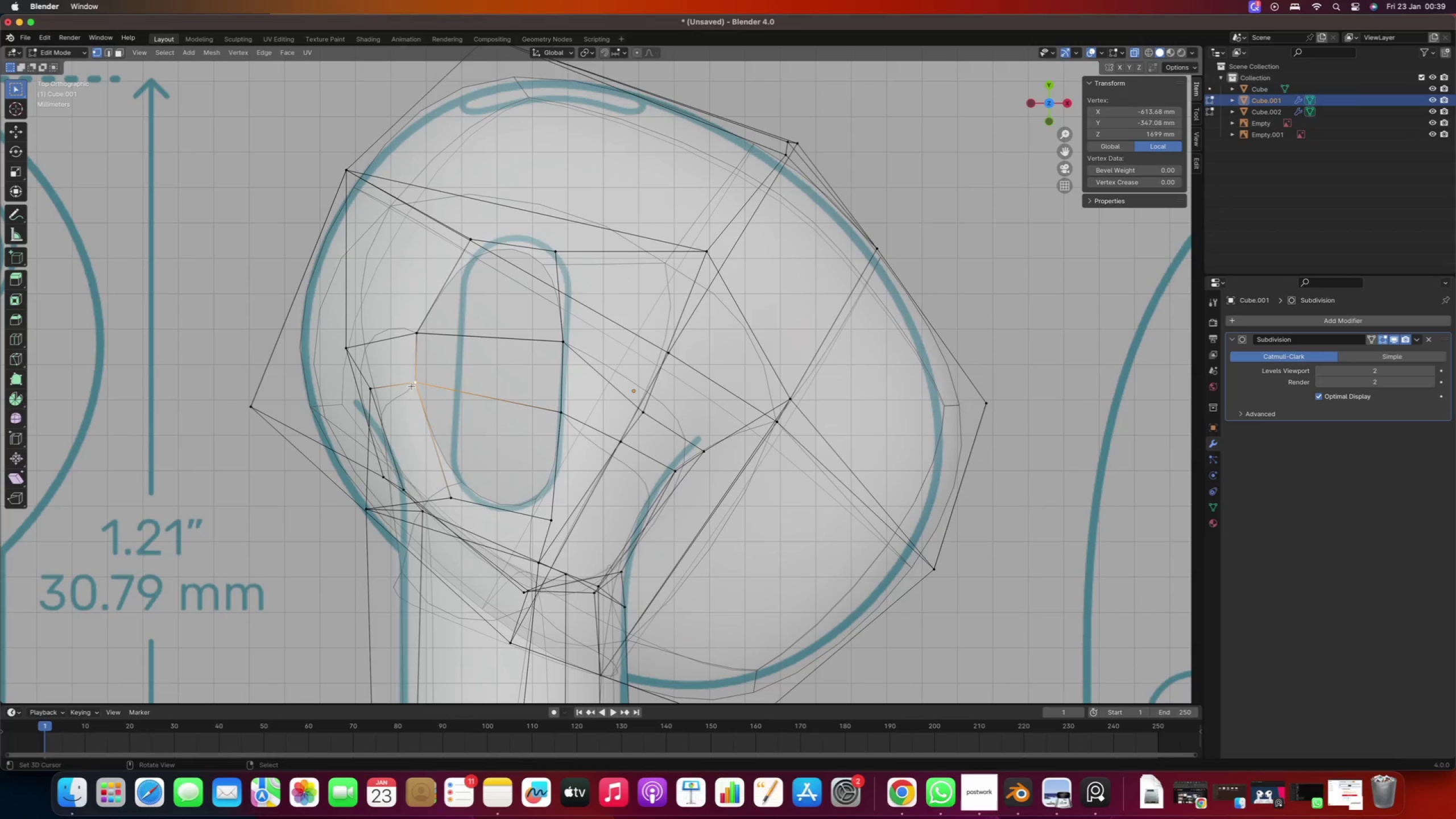 
key(G)
 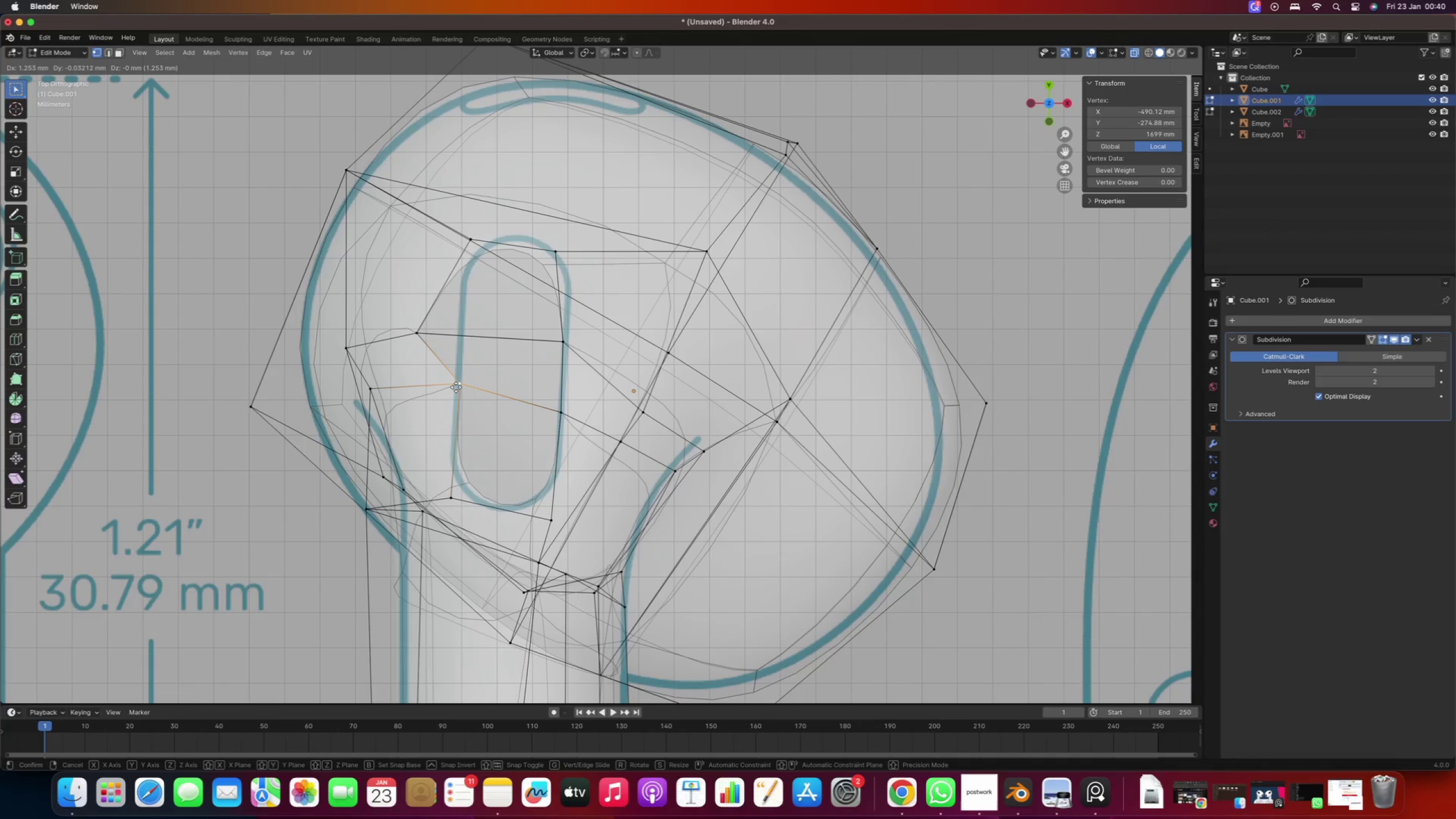 
left_click([456, 387])
 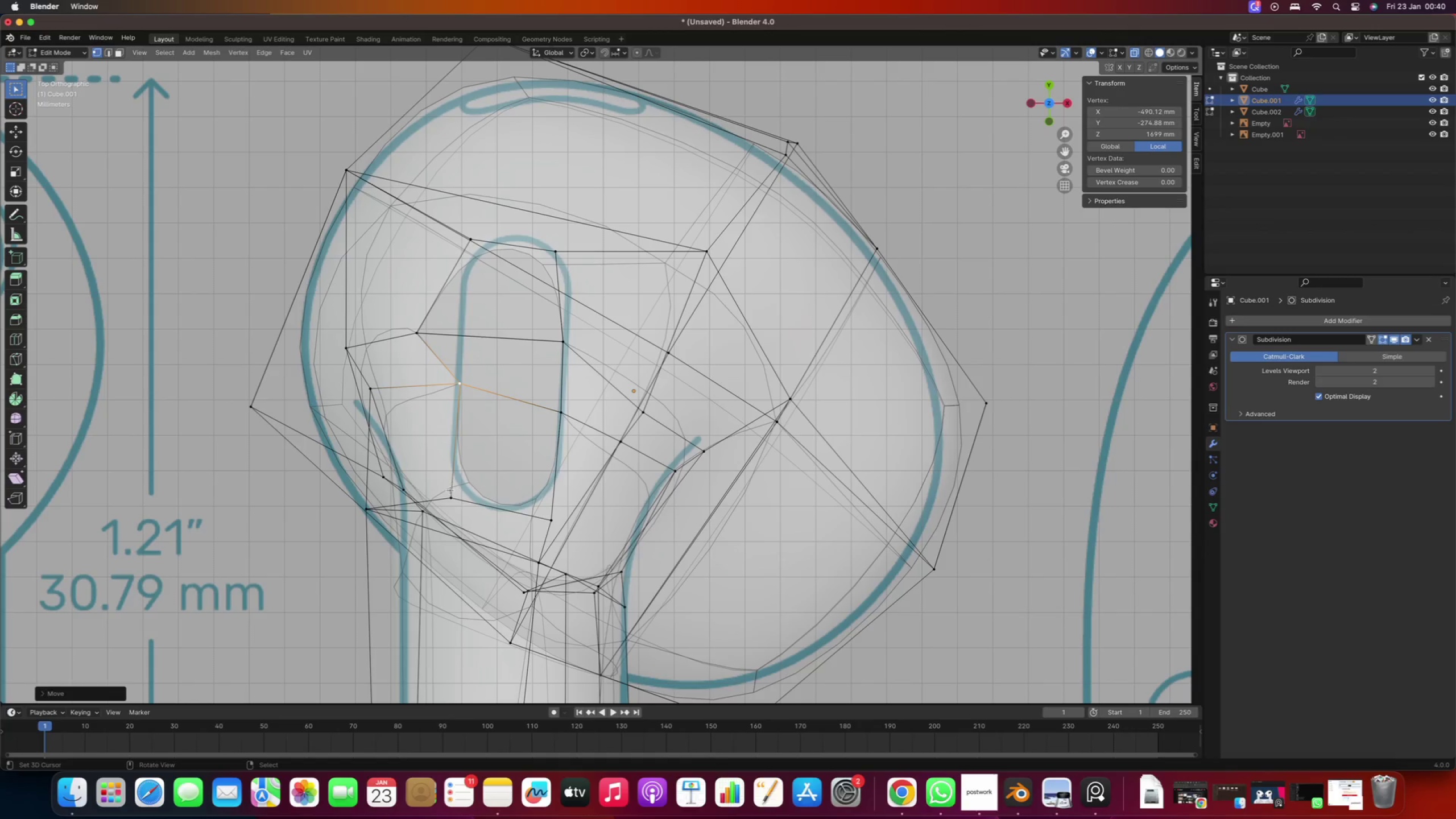 
right_click([450, 490])
 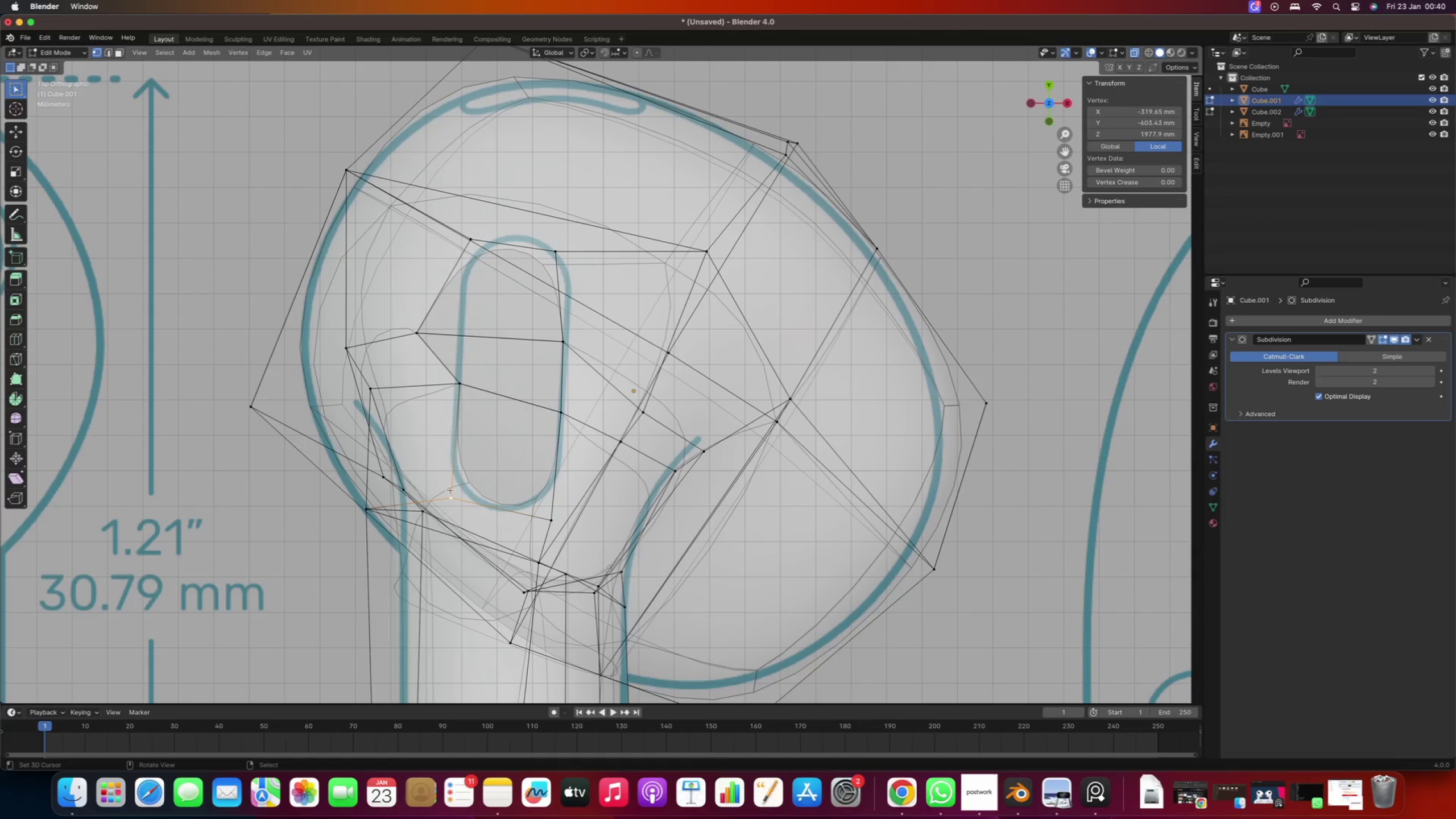 
key(G)
 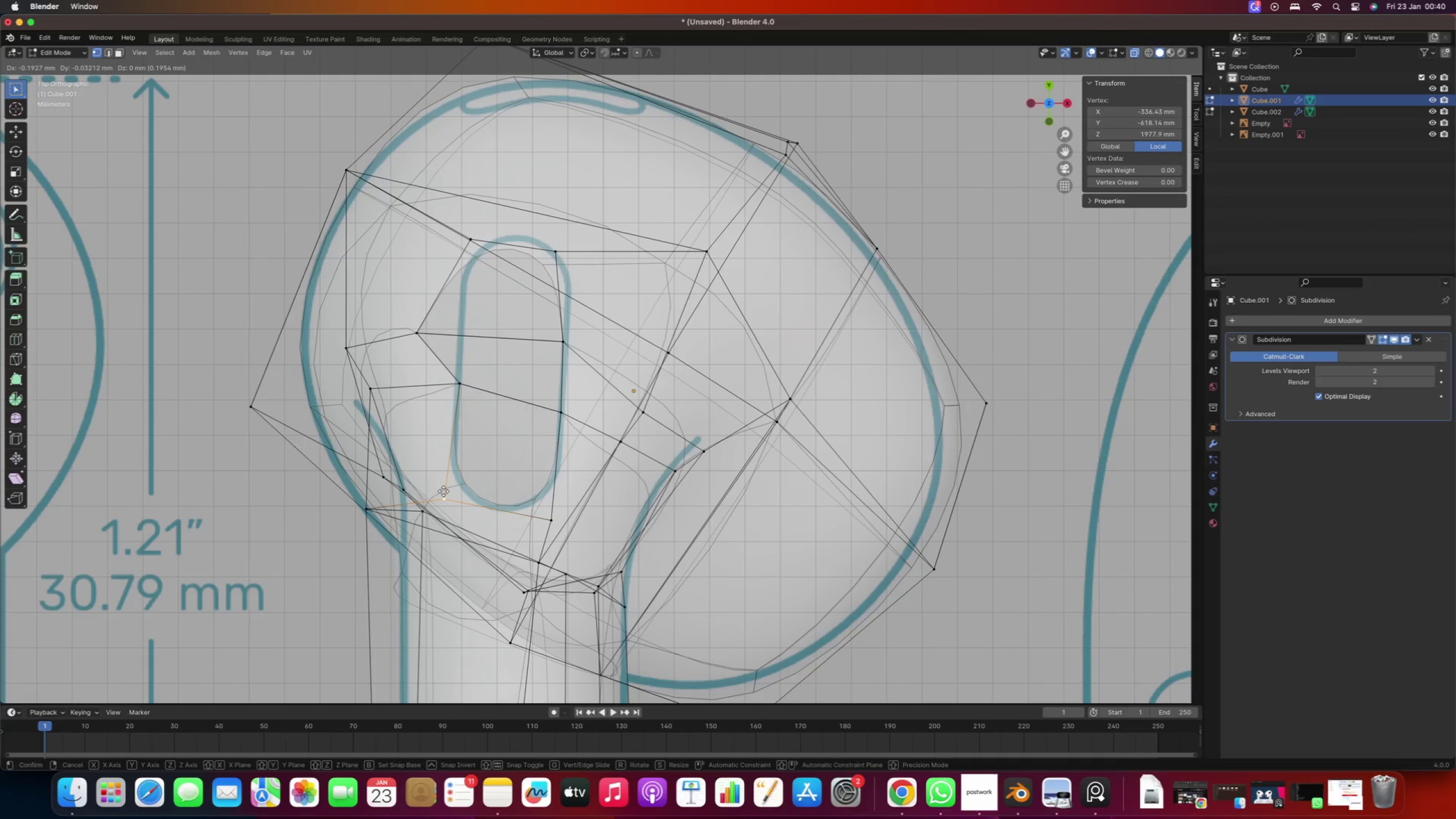 
left_click([444, 491])
 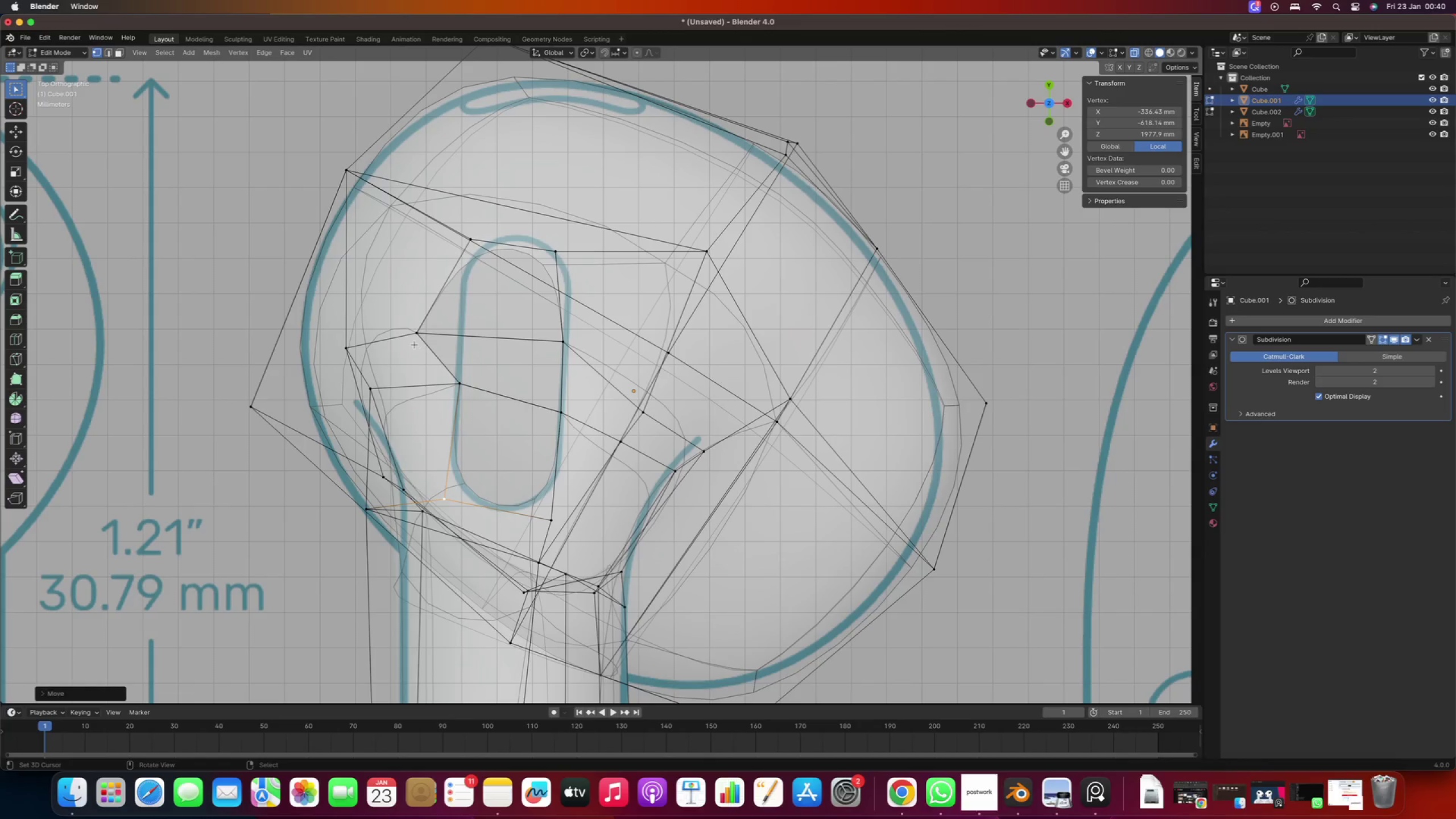 
key(G)
 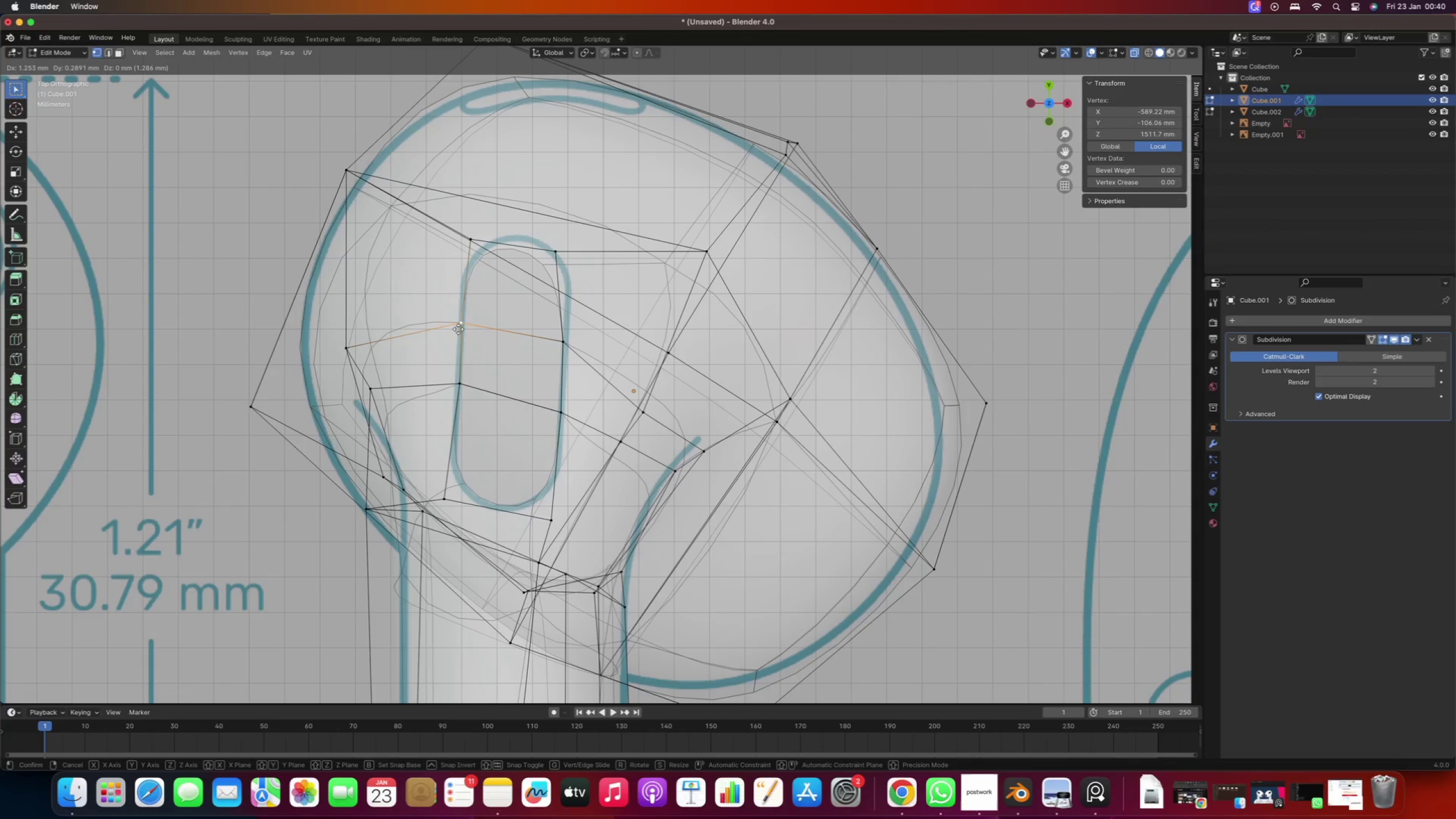 
left_click([460, 329])
 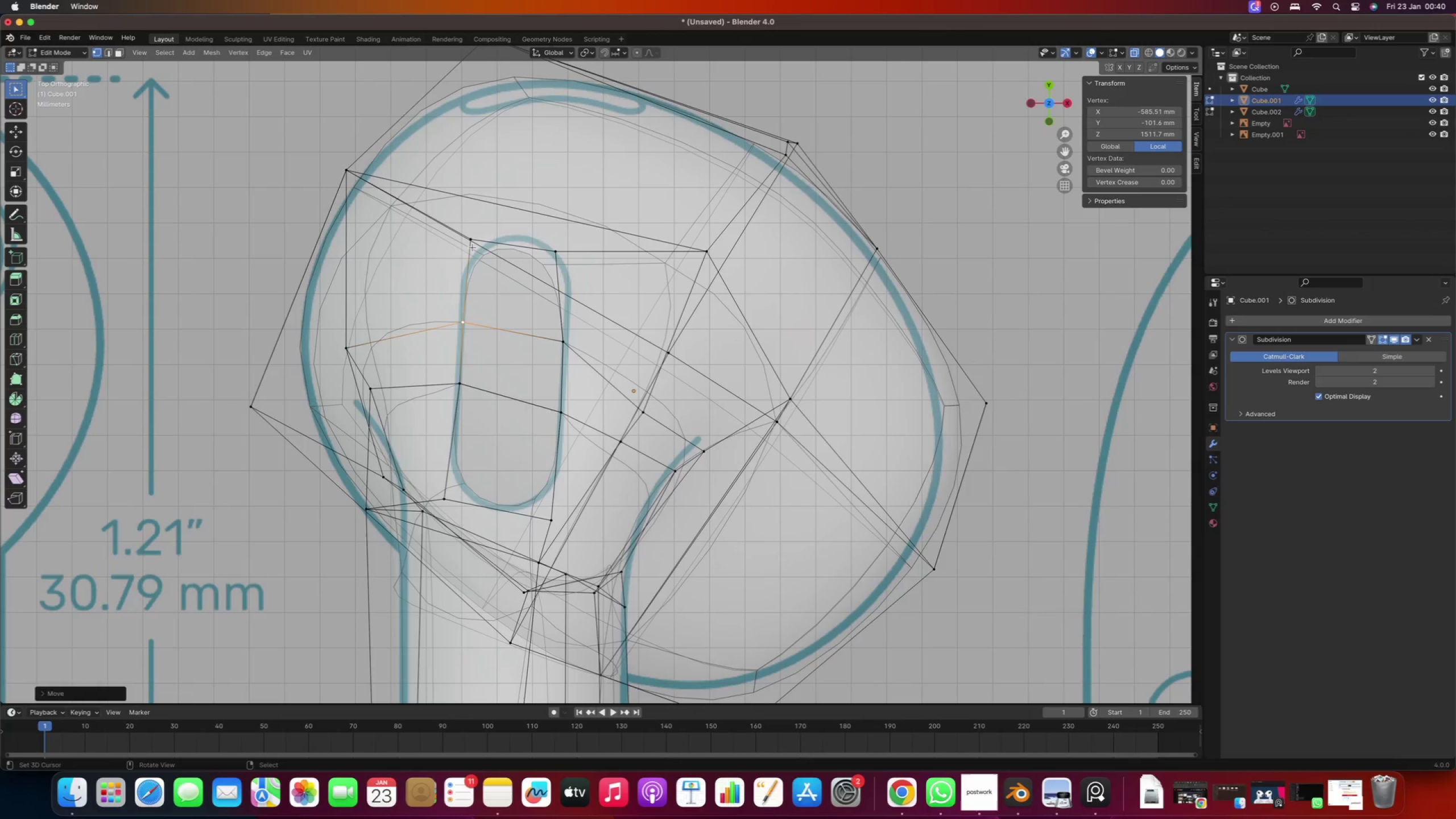 
right_click([470, 244])
 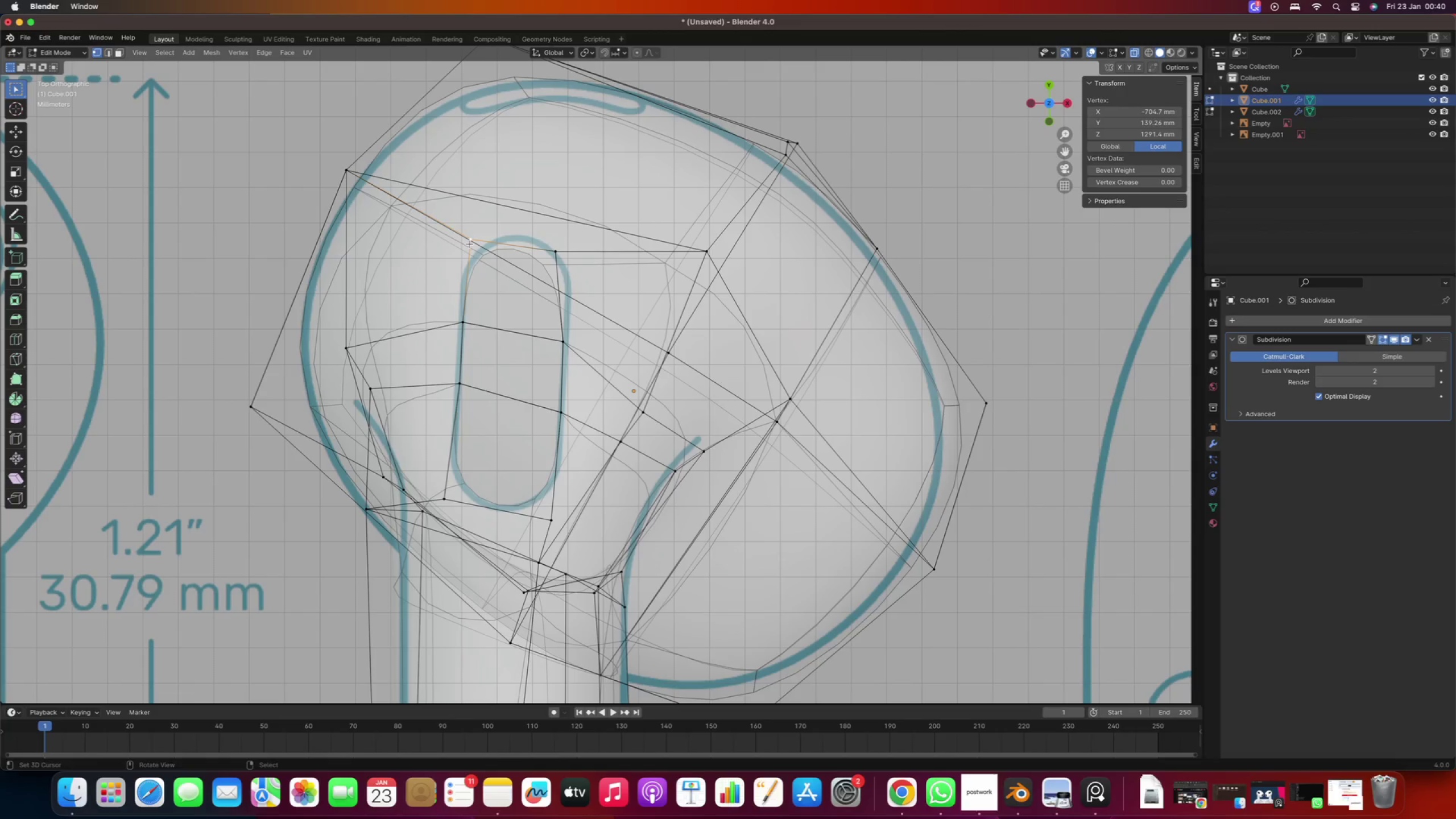 
key(G)
 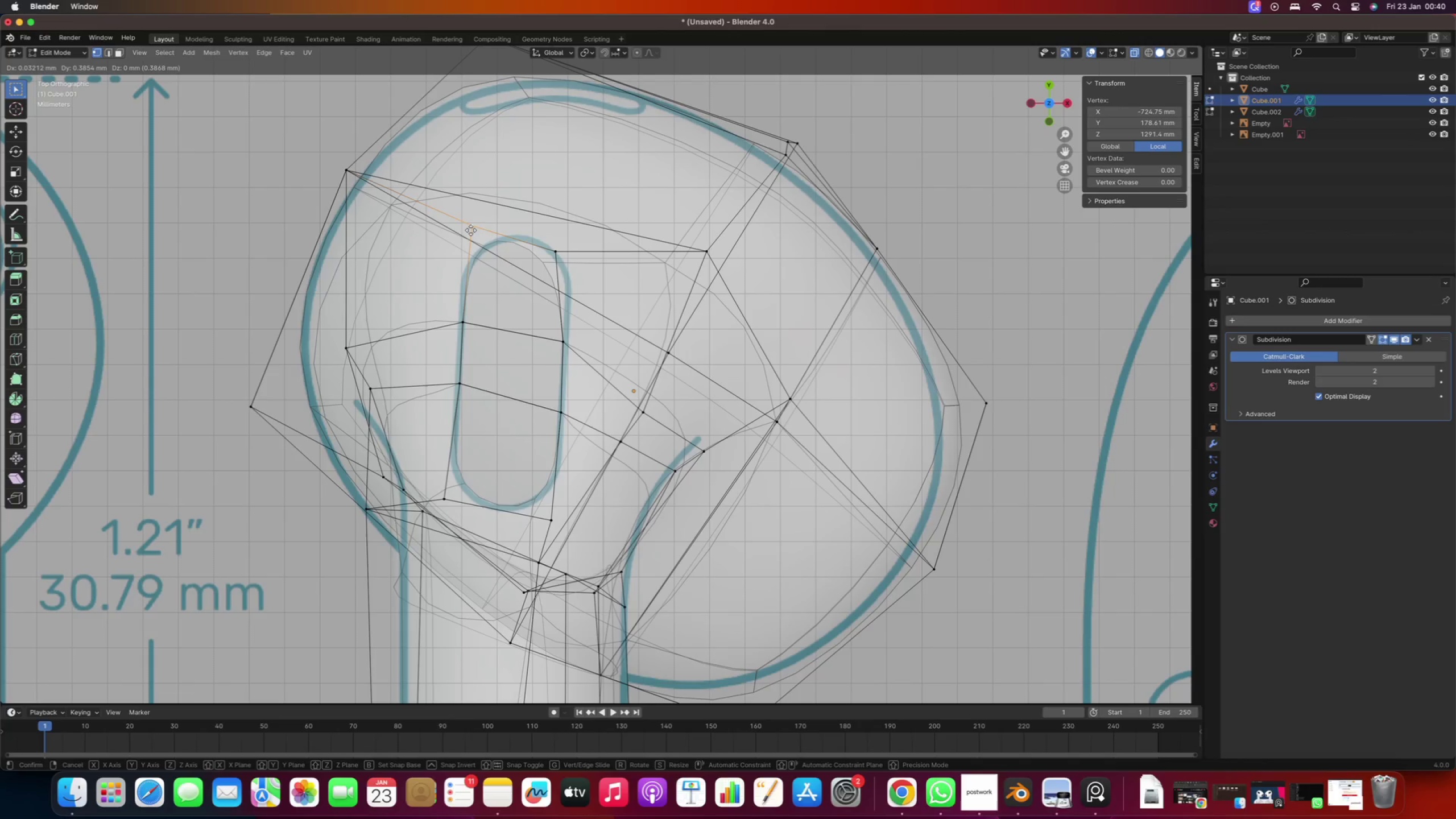 
left_click([471, 229])
 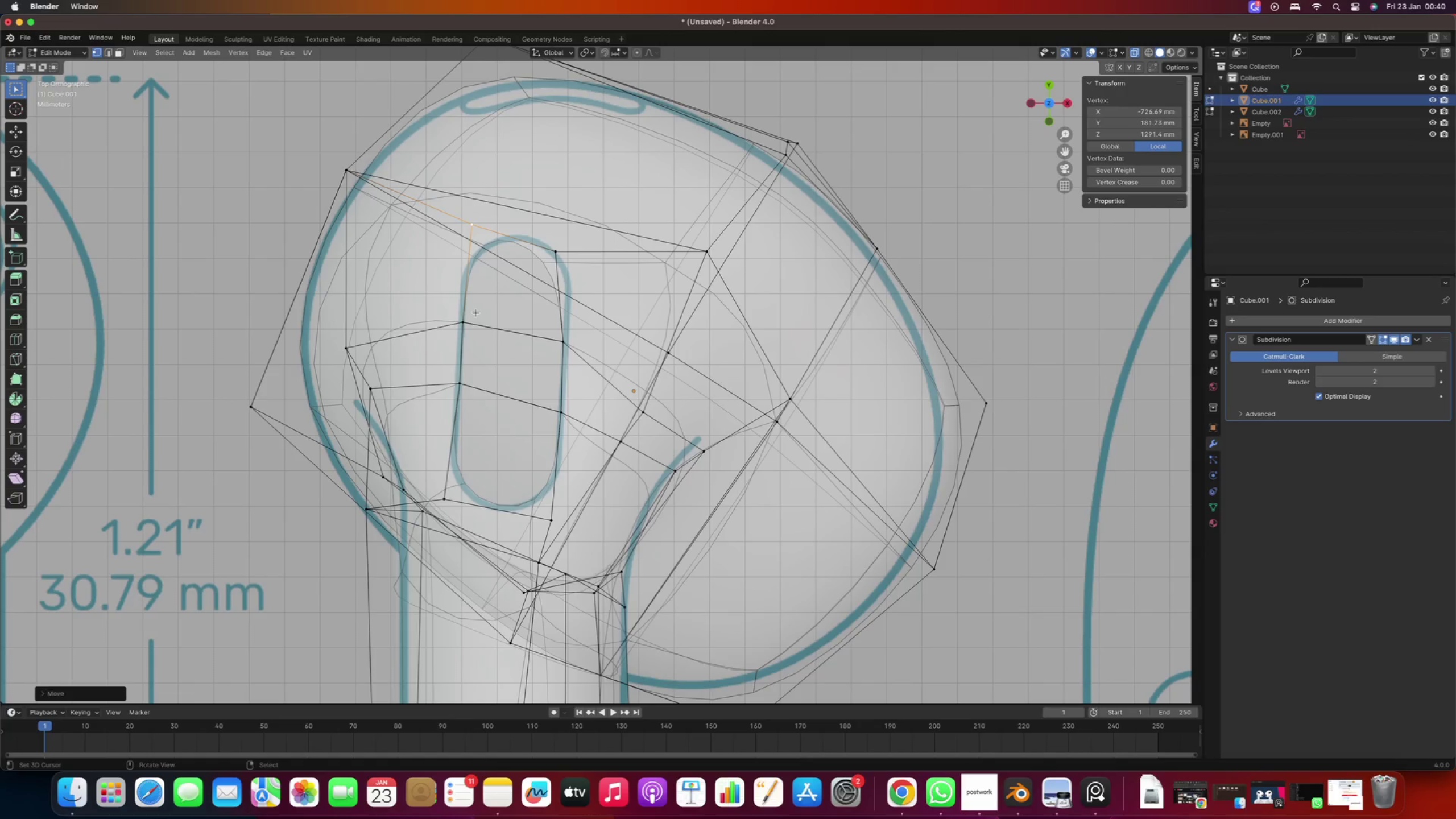 
right_click([476, 313])
 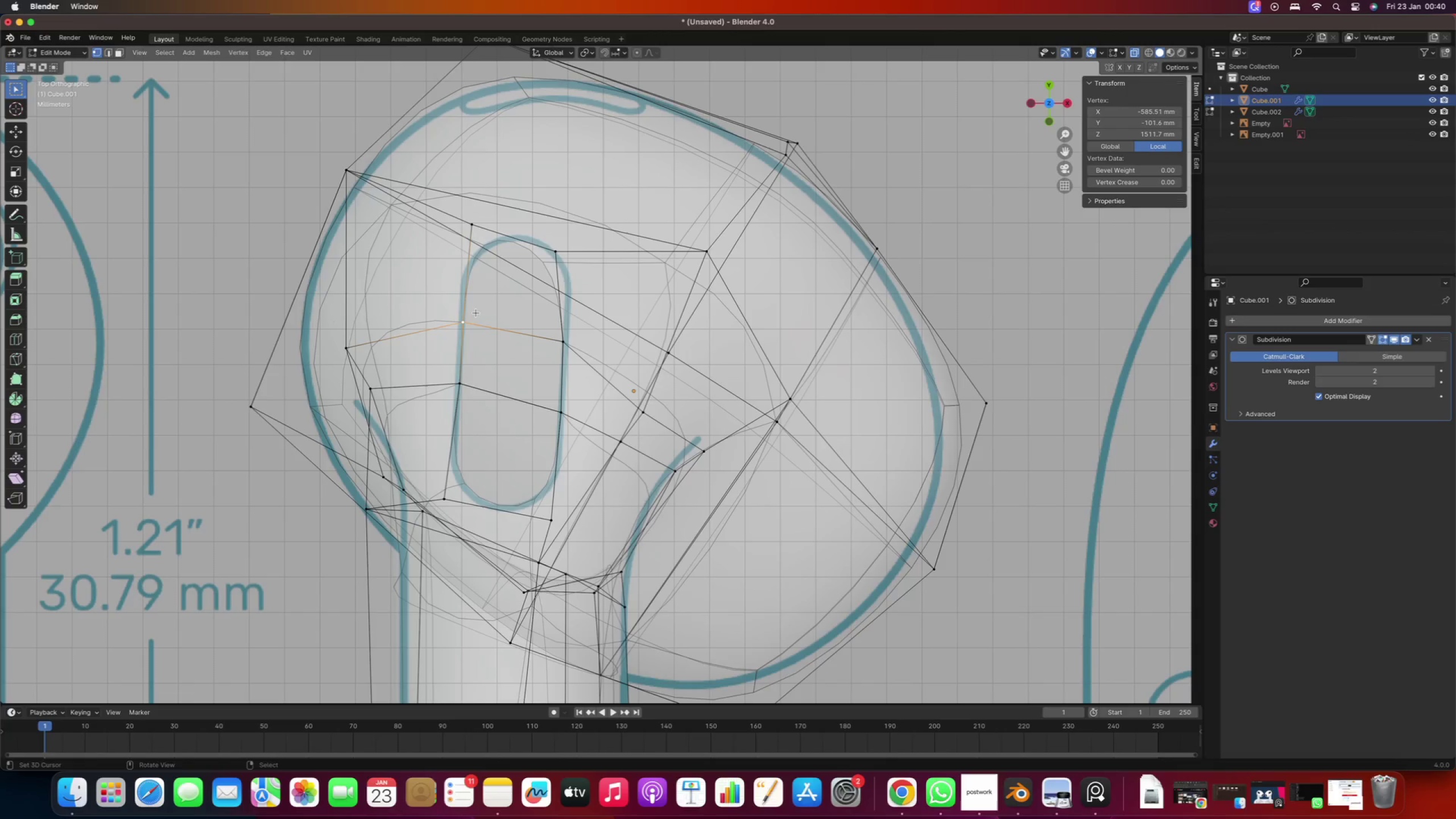 
key(G)
 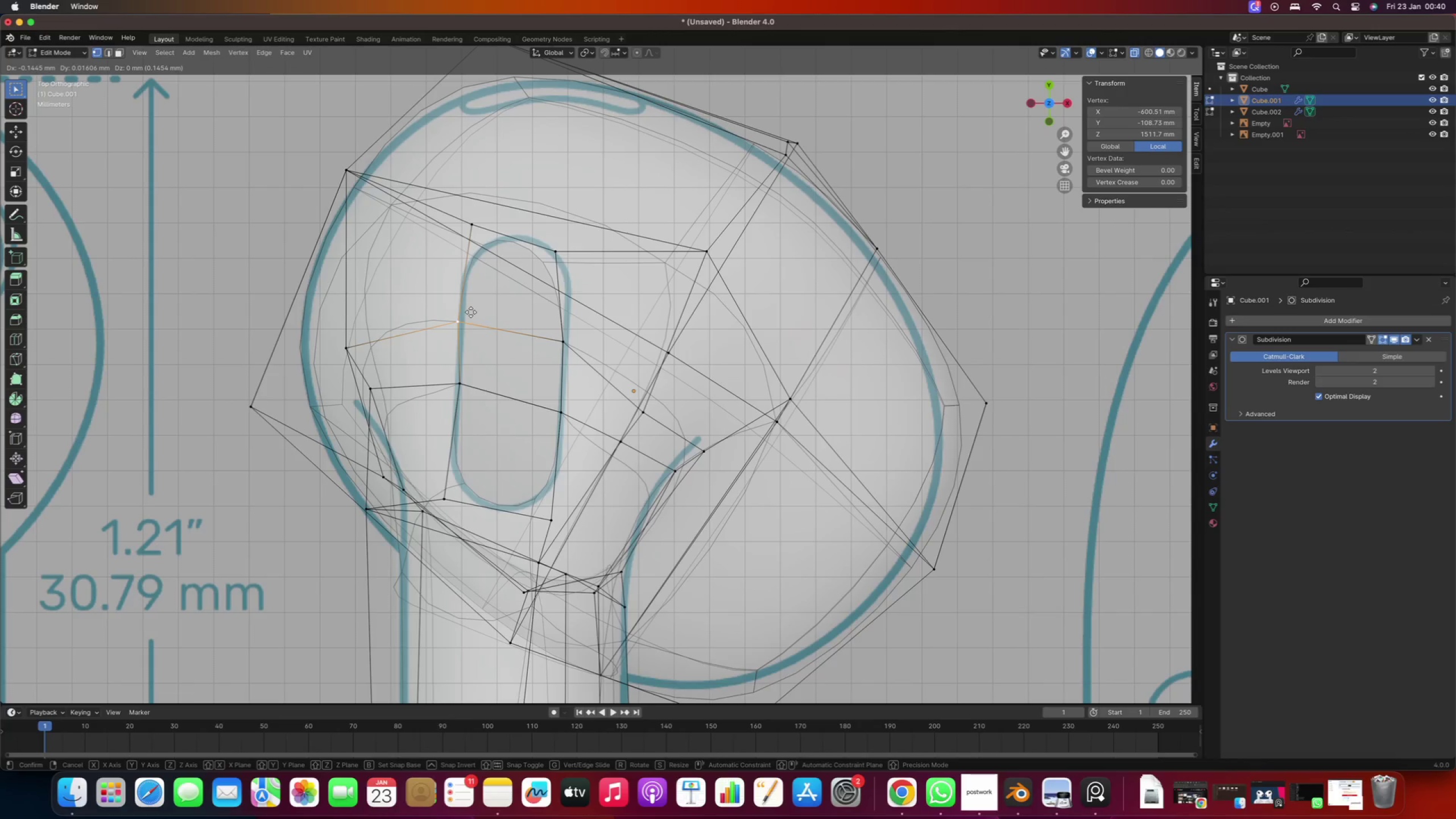 
left_click([471, 312])
 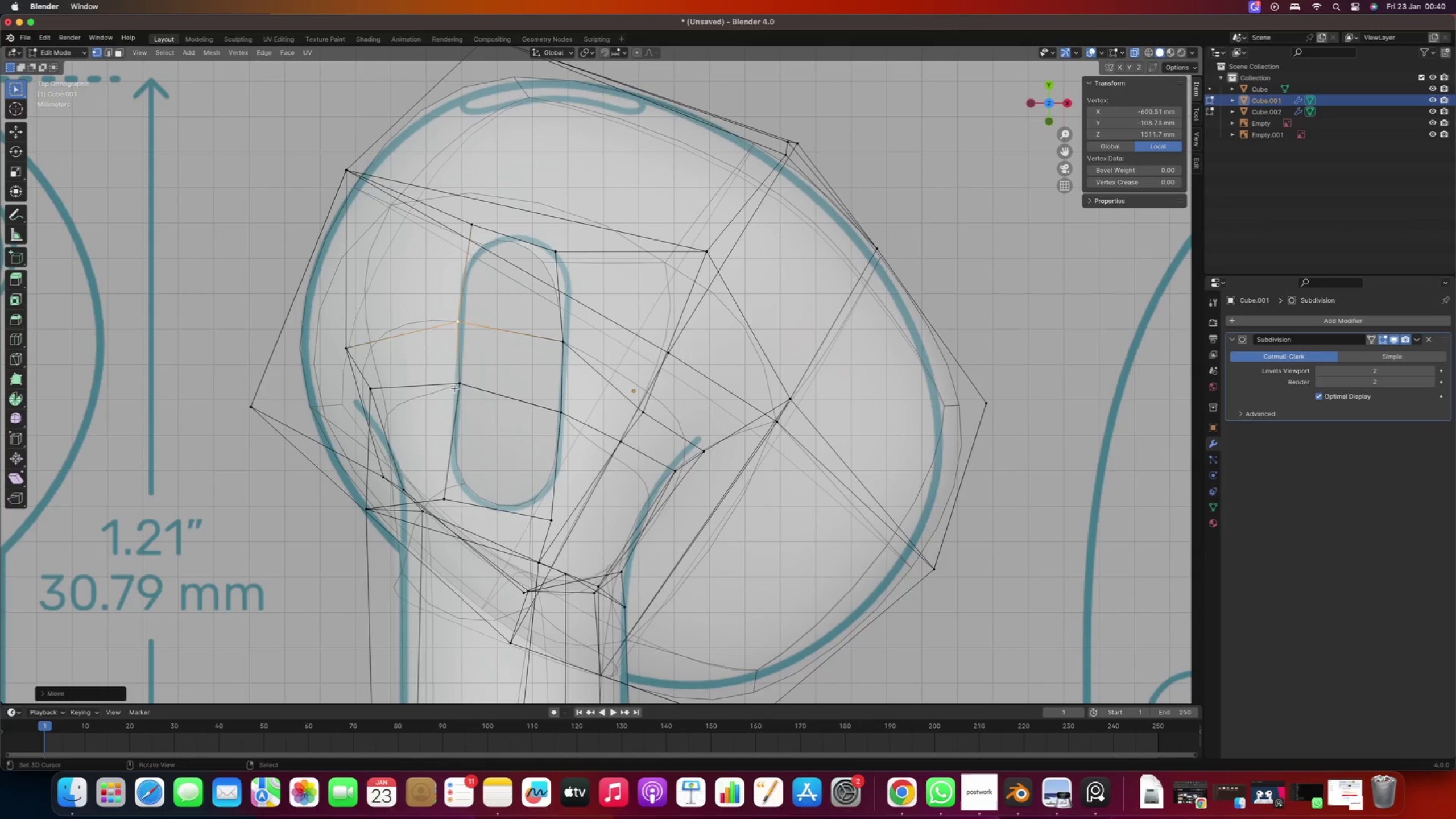 
right_click([455, 388])
 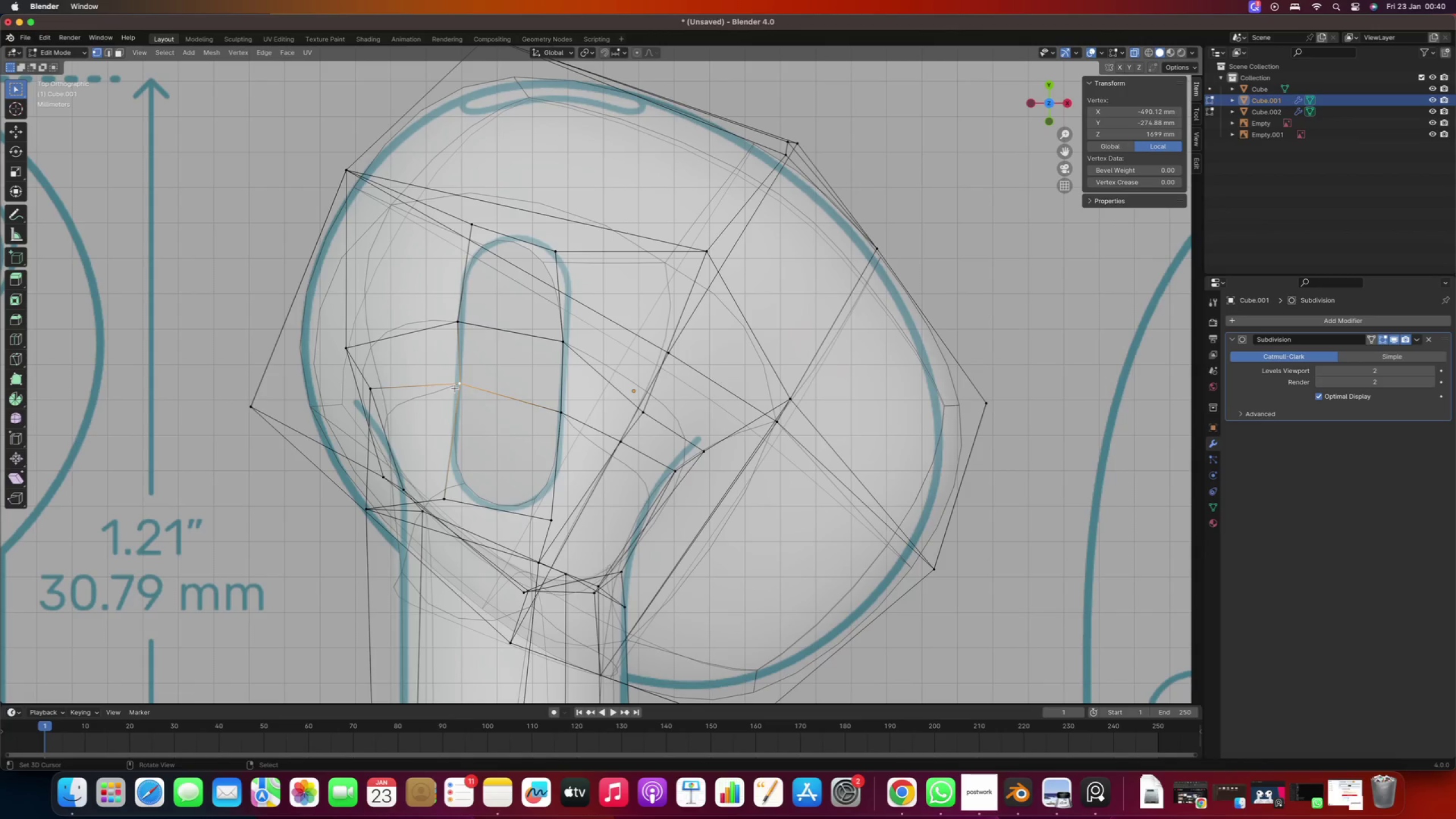 
key(G)
 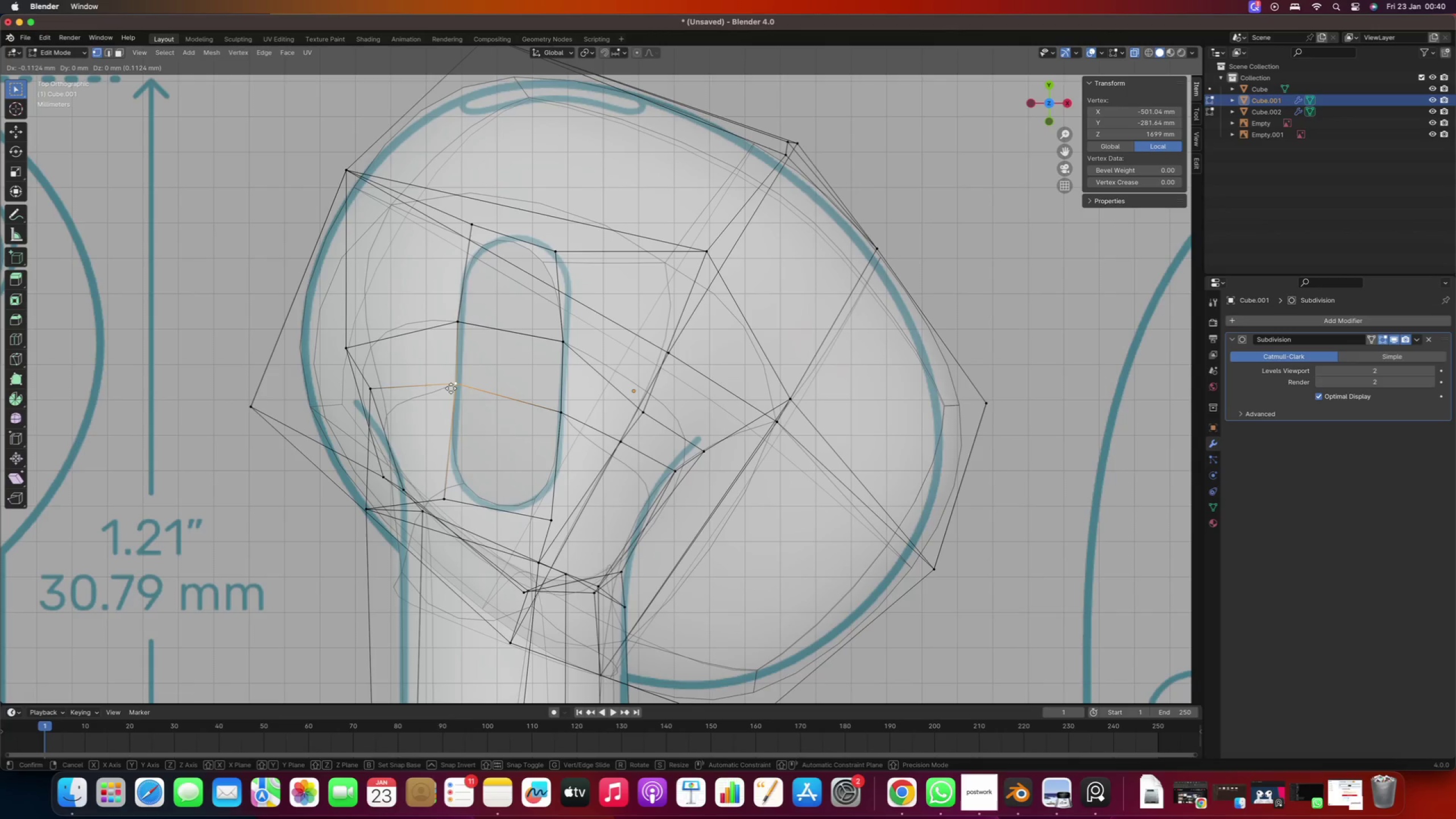 
left_click([451, 388])
 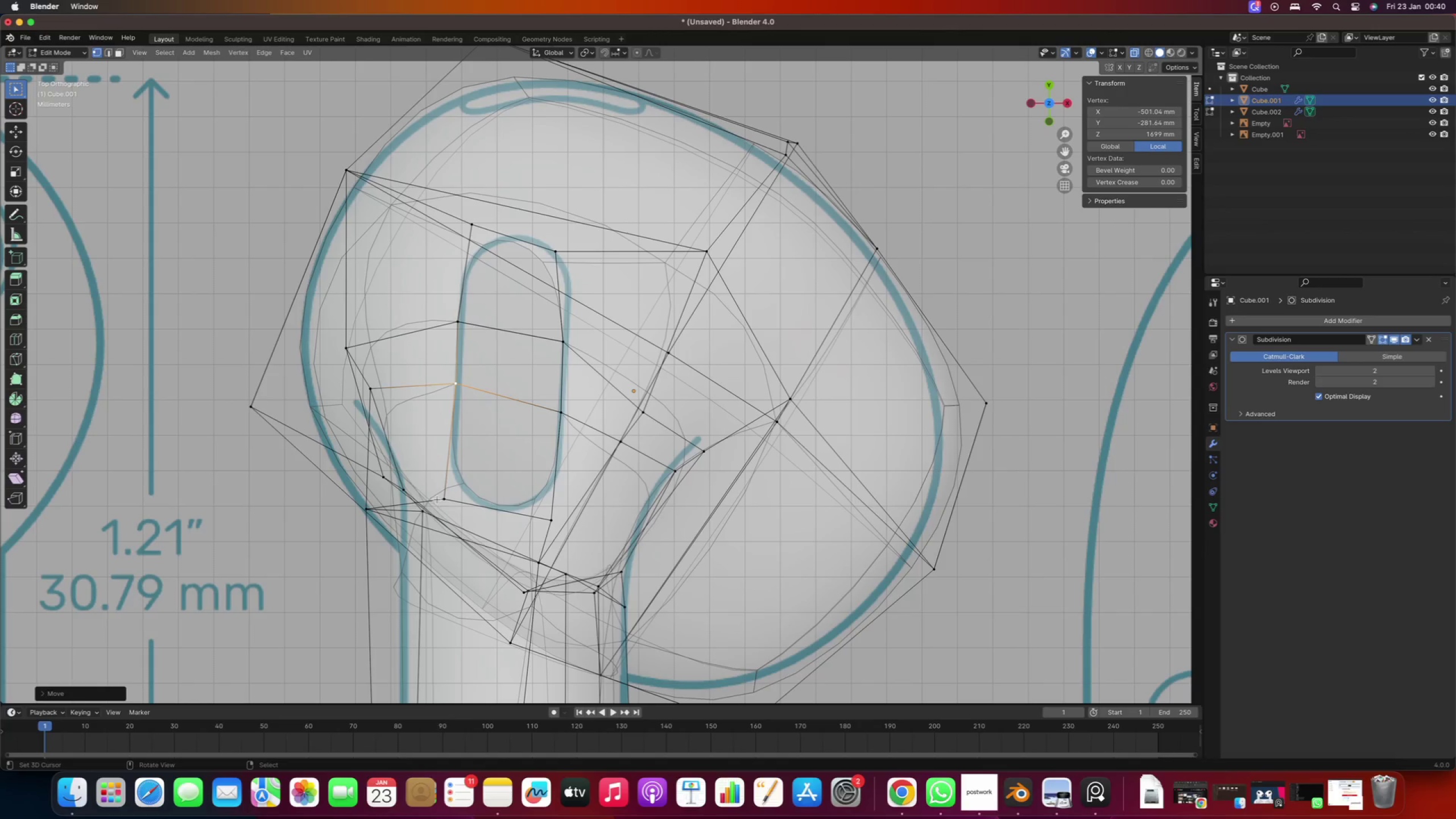 
right_click([439, 499])
 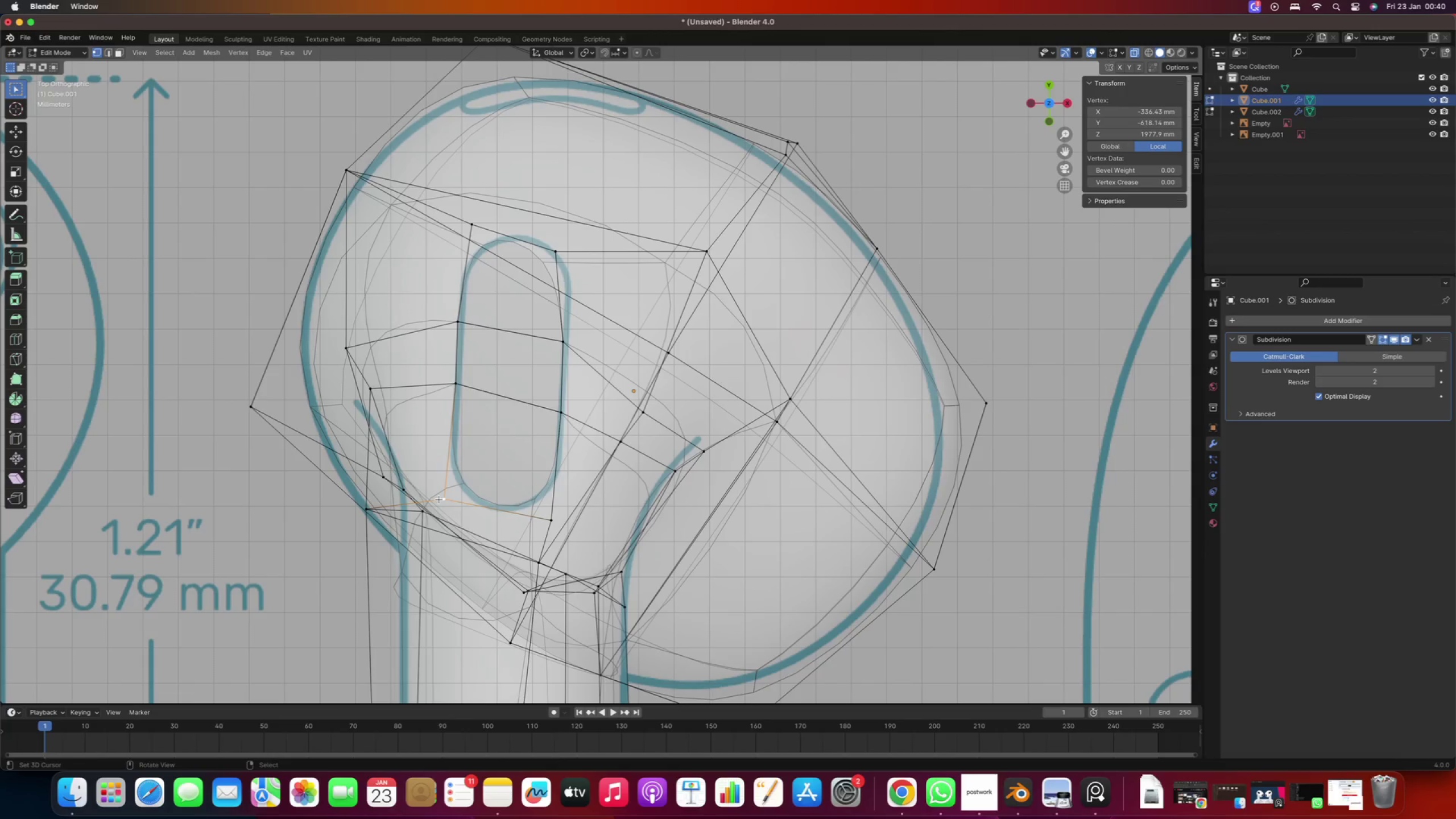 
key(G)
 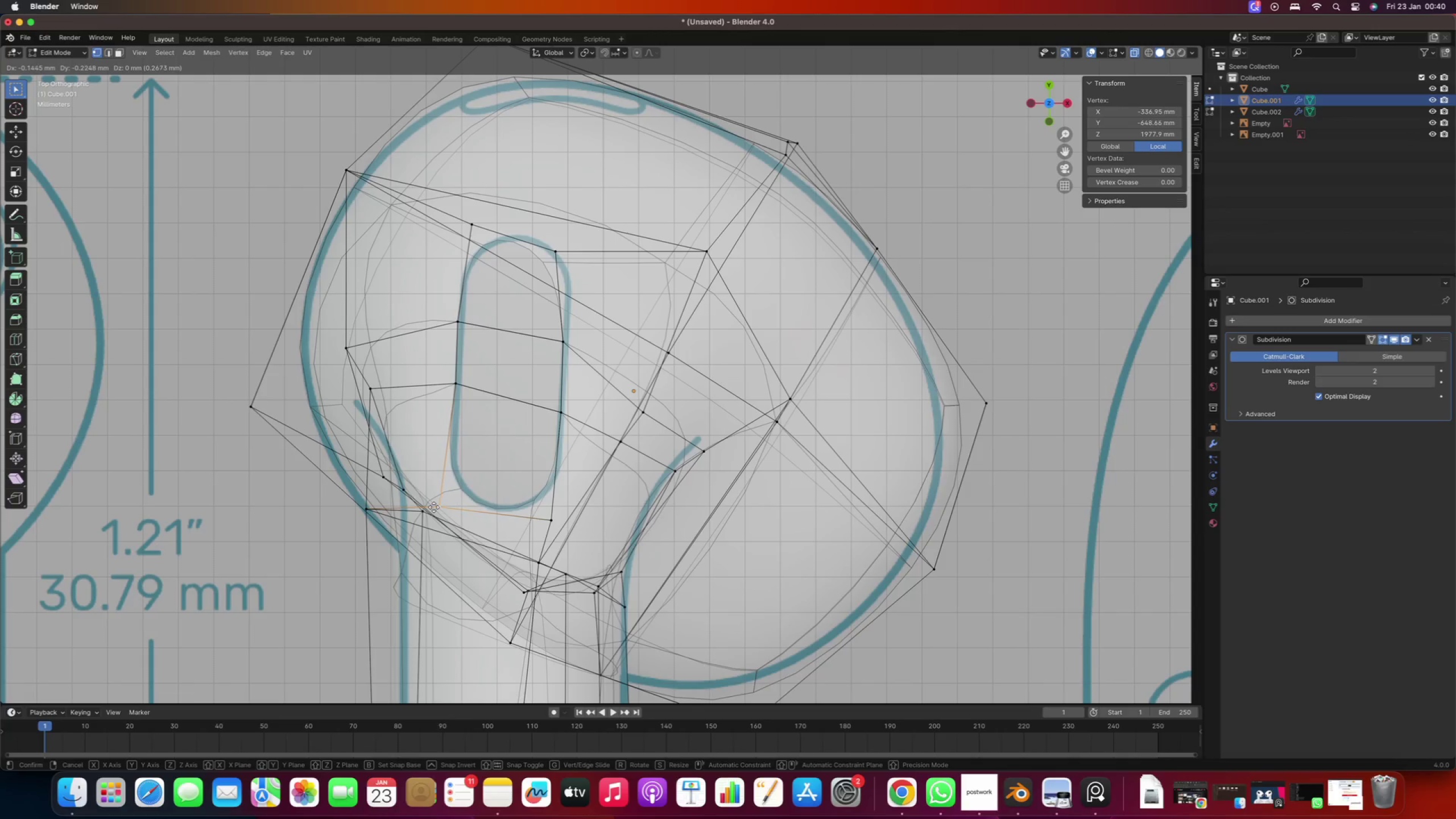 
left_click([434, 507])
 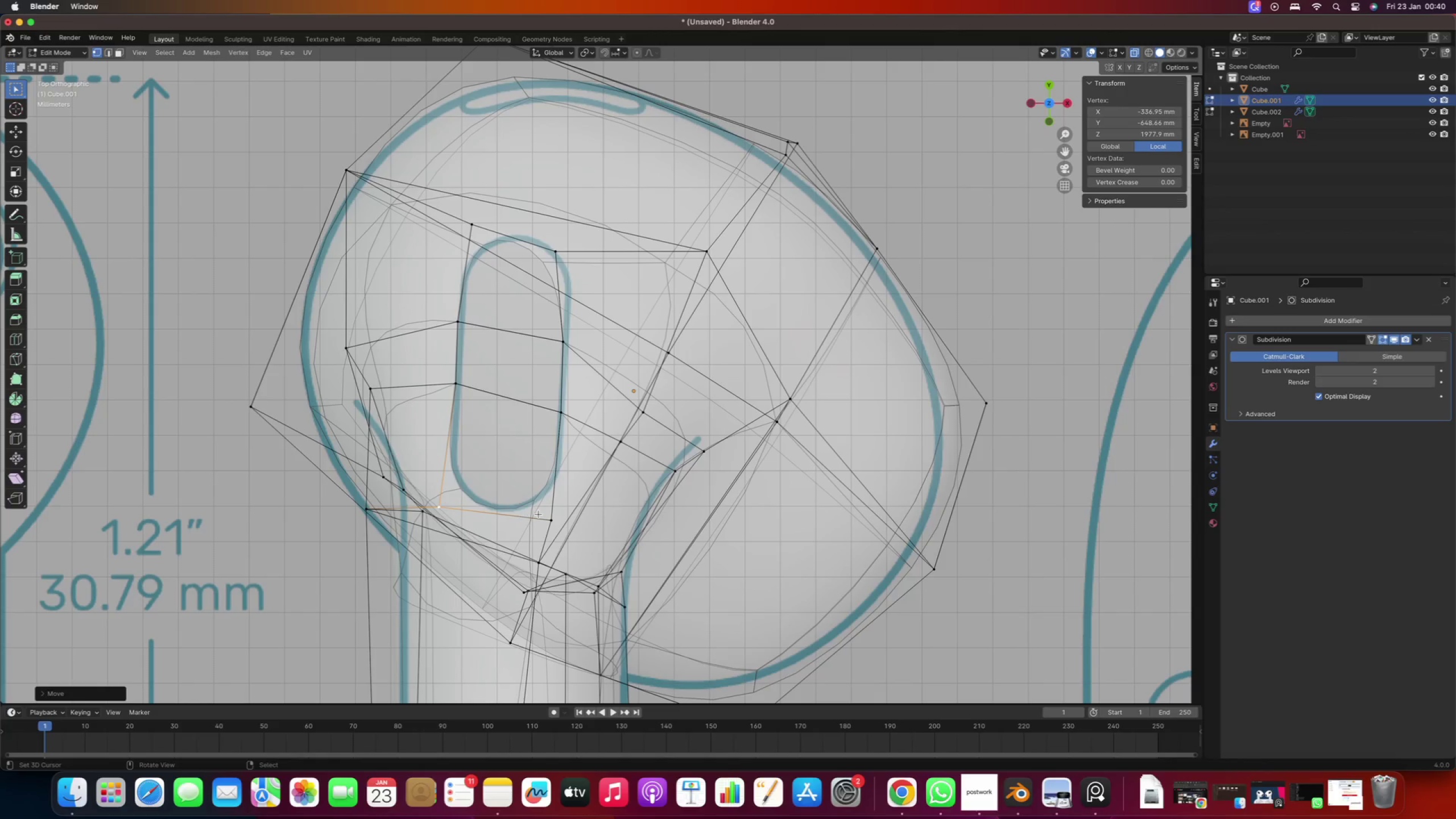 
right_click([549, 513])
 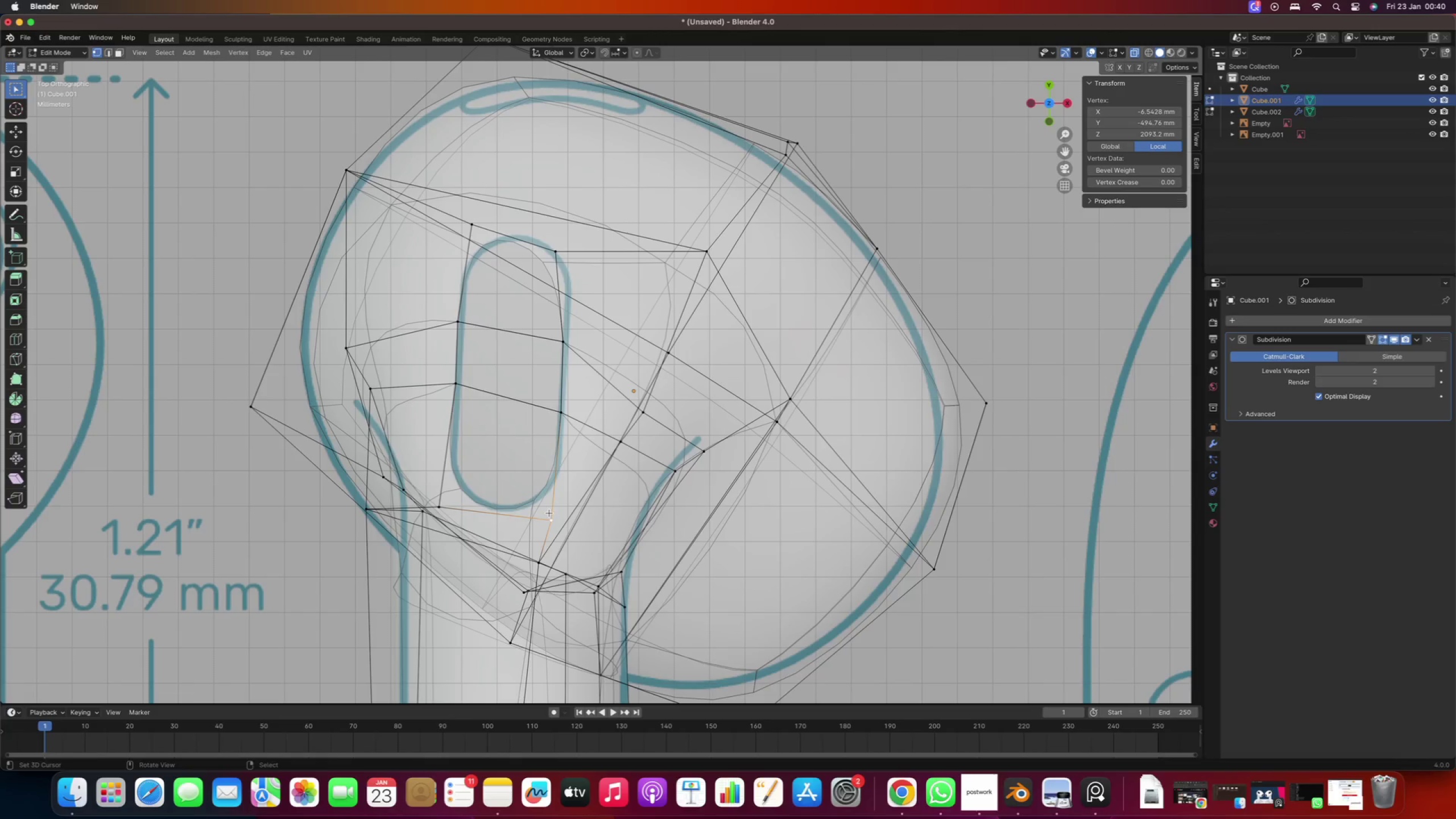 
key(G)
 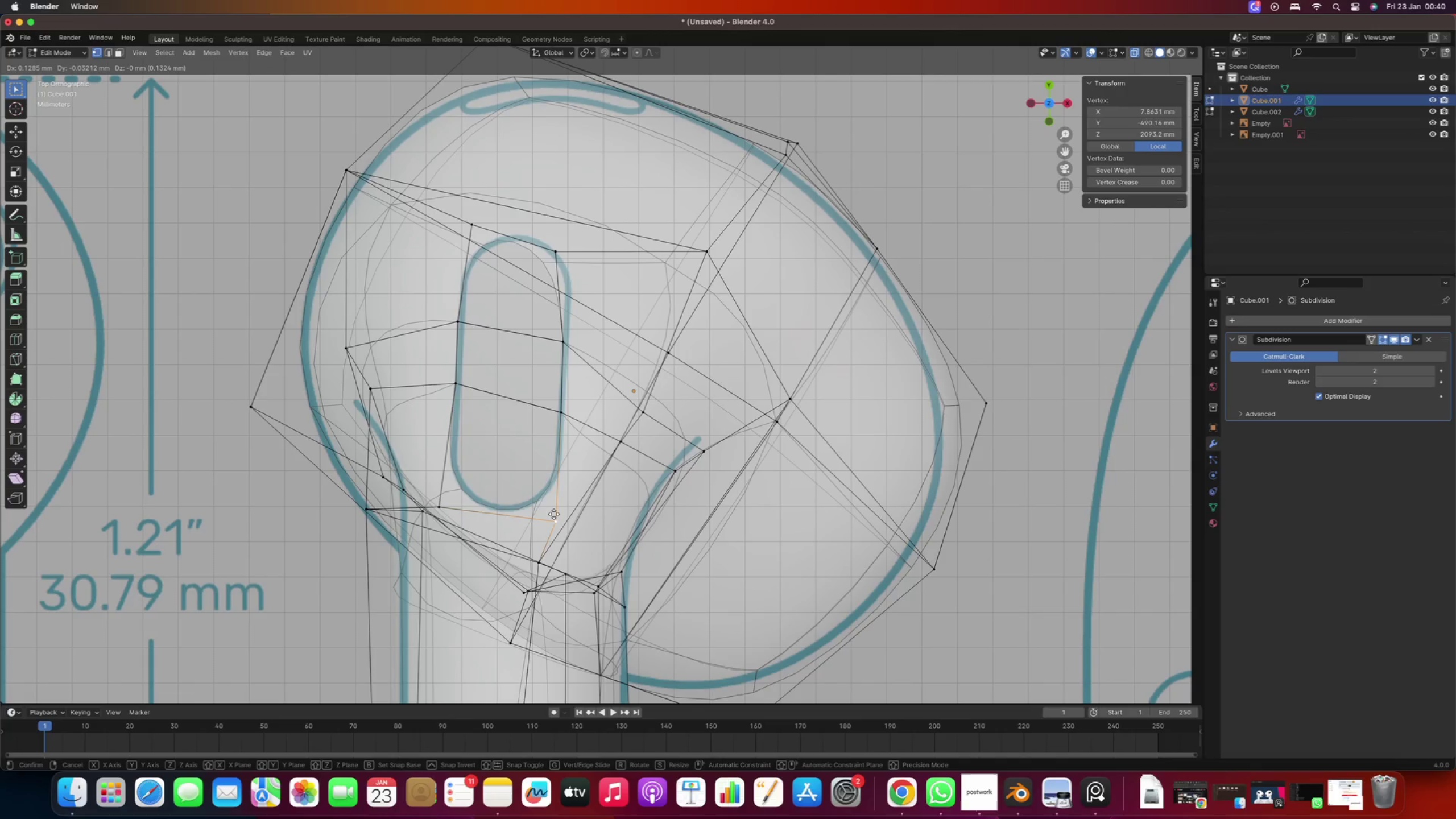 
left_click([554, 514])
 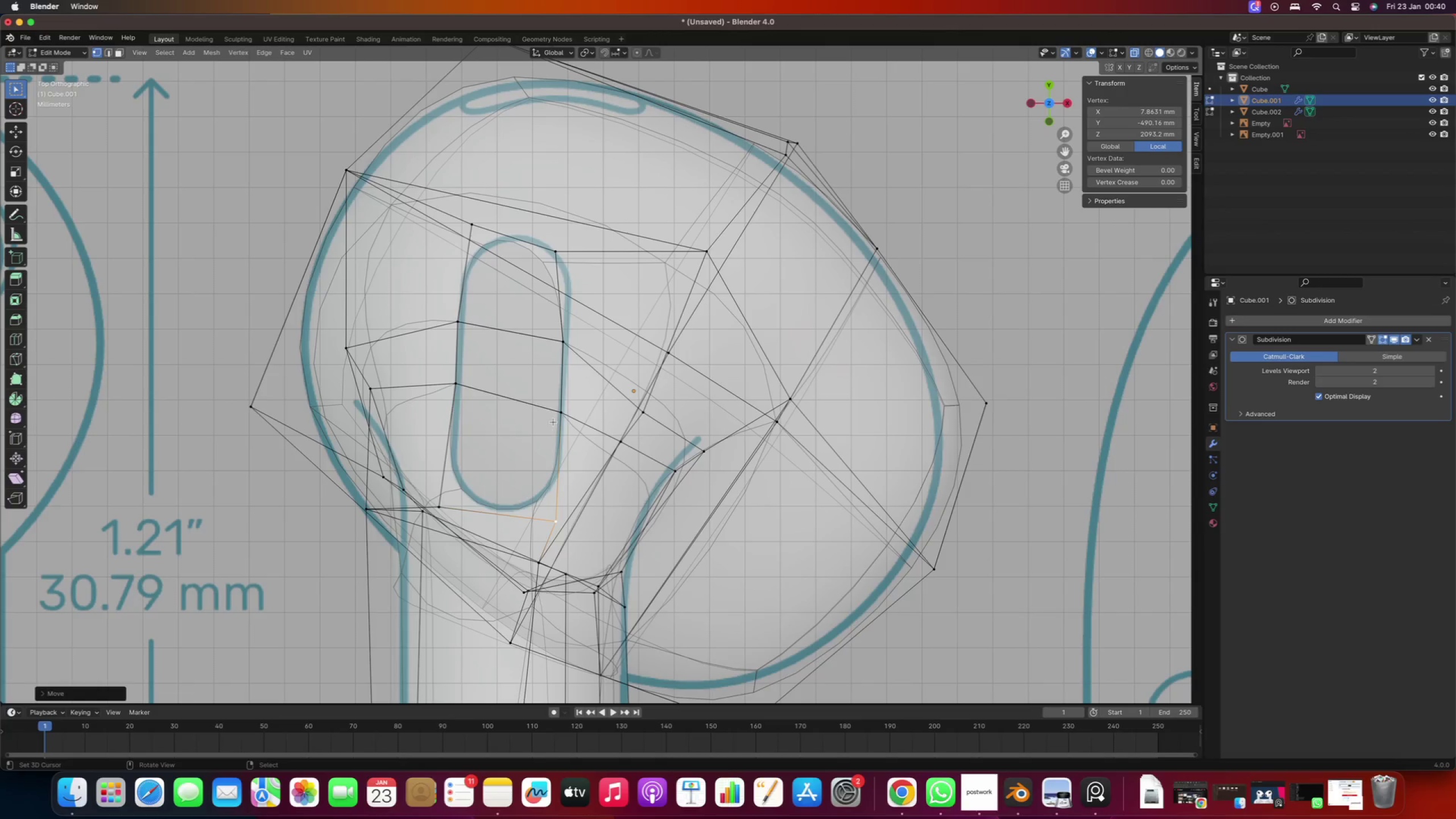 
right_click([554, 421])
 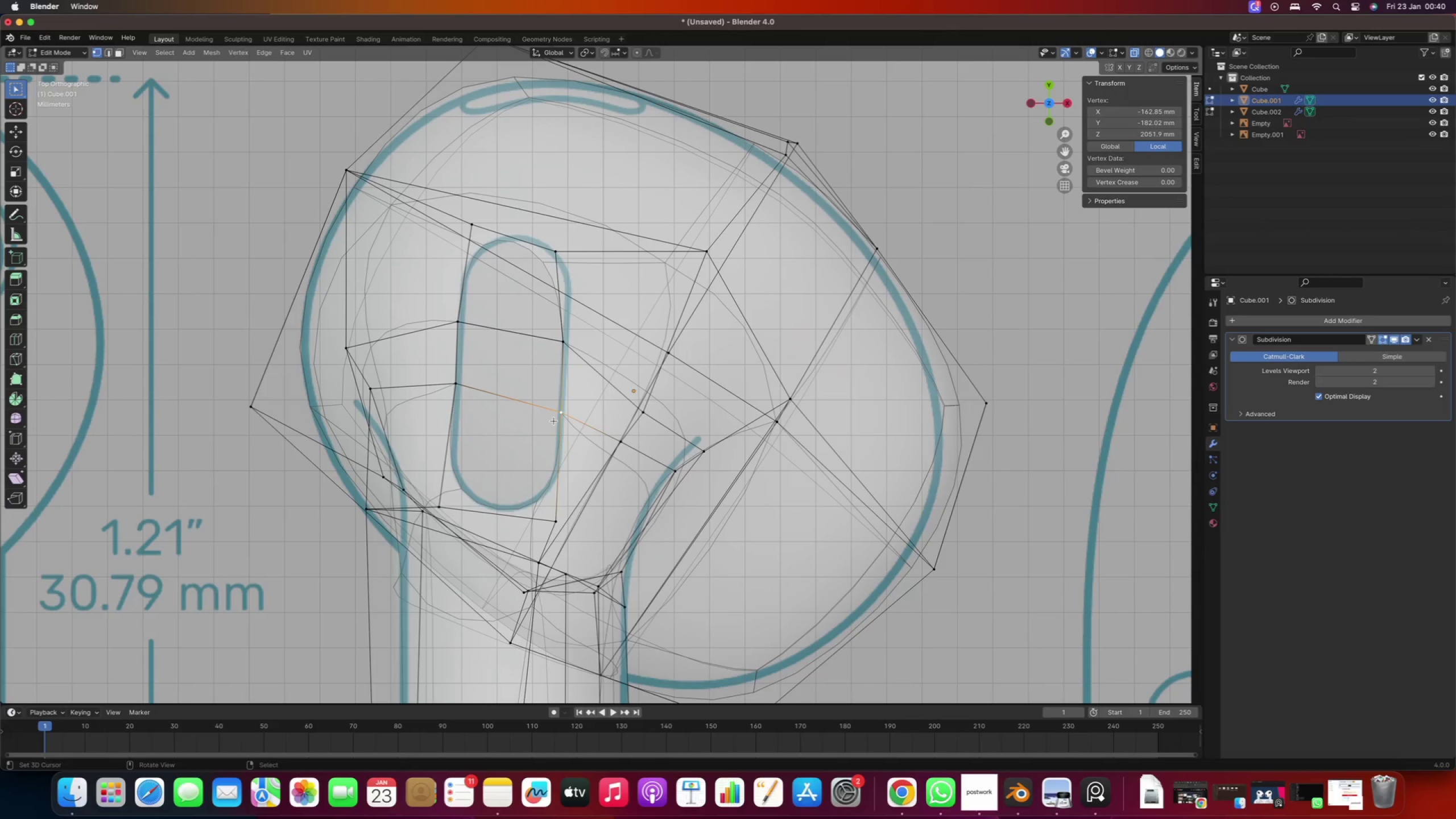 
key(G)
 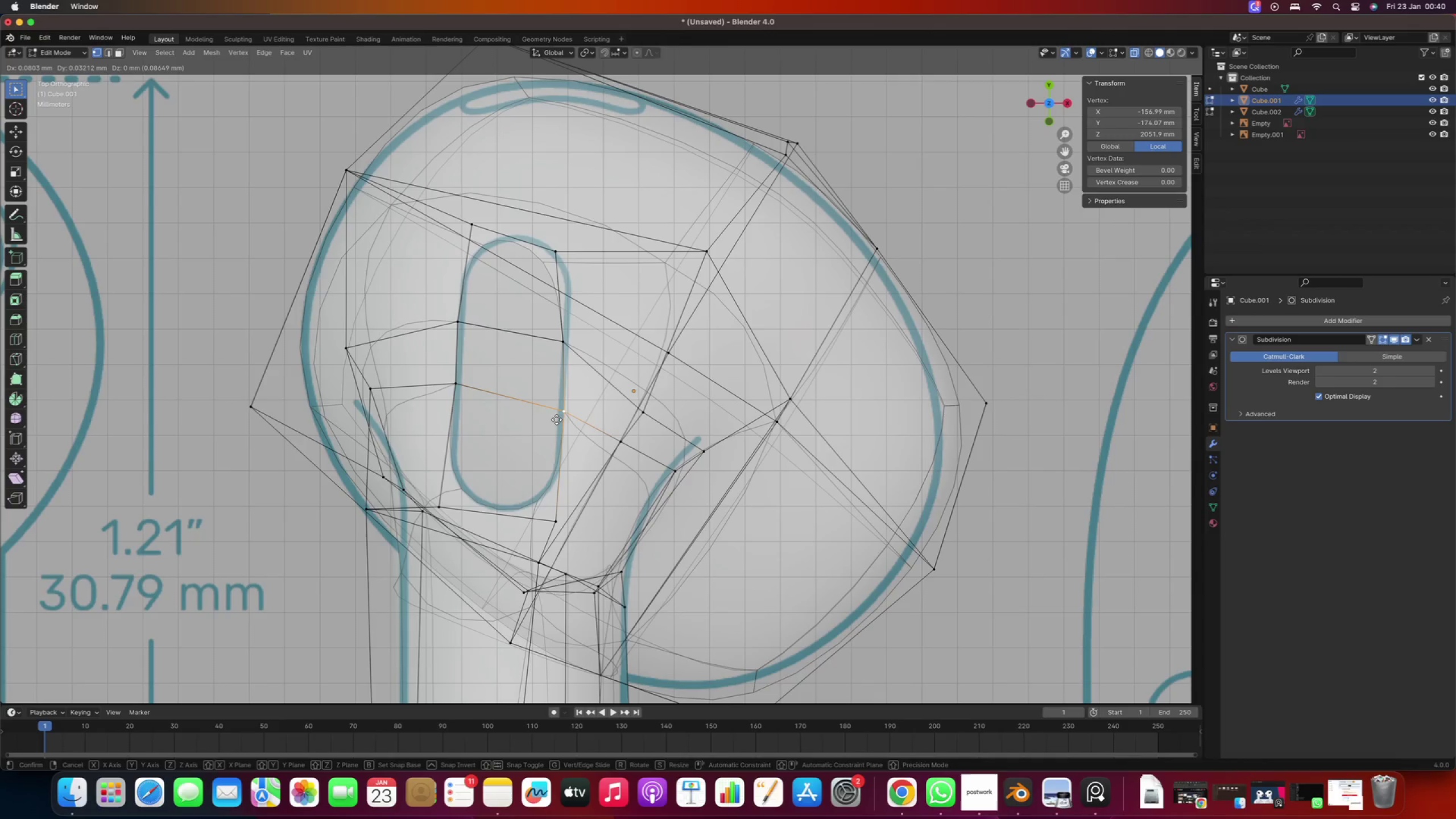 
left_click([557, 420])
 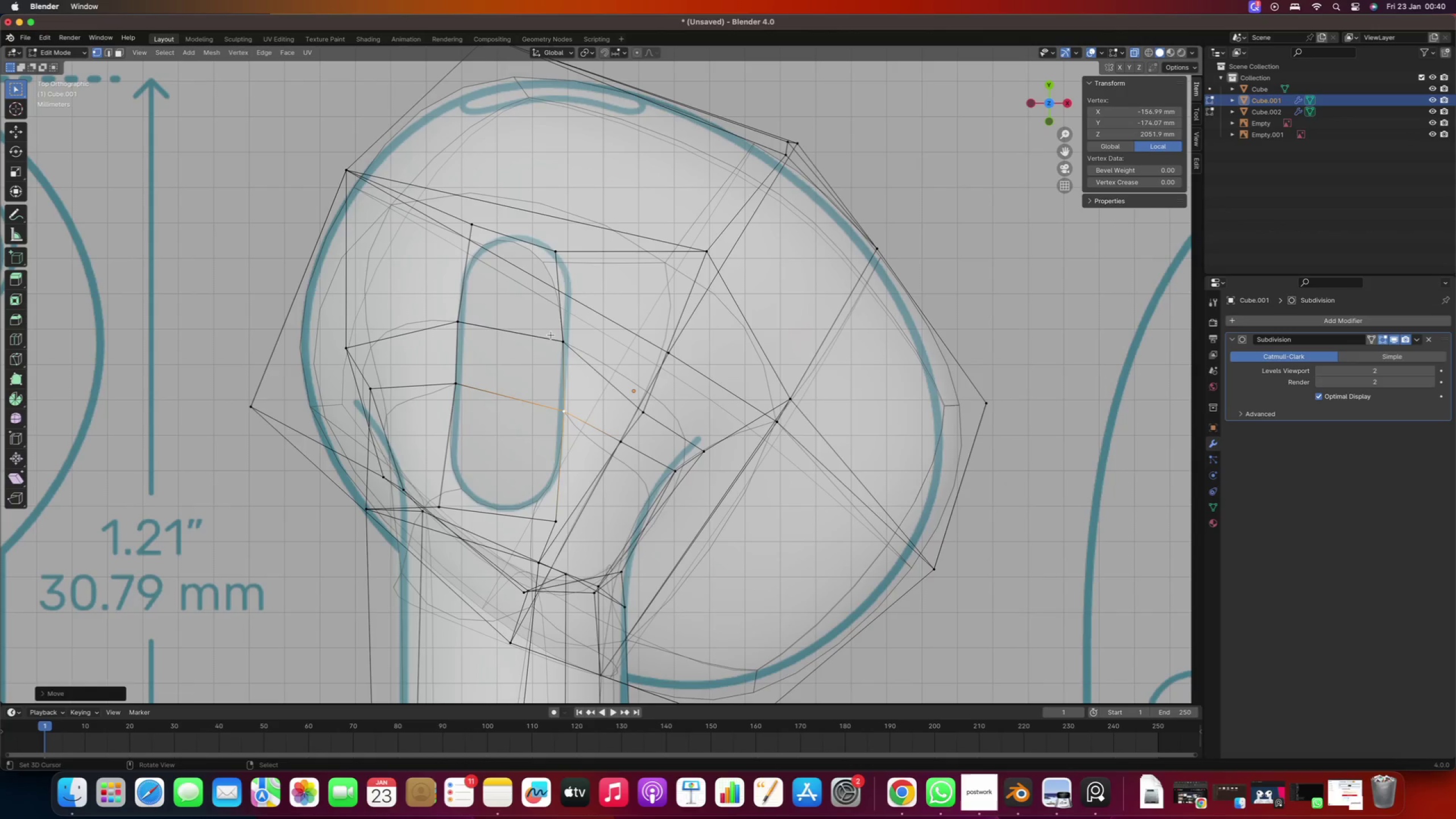 
right_click([559, 341])
 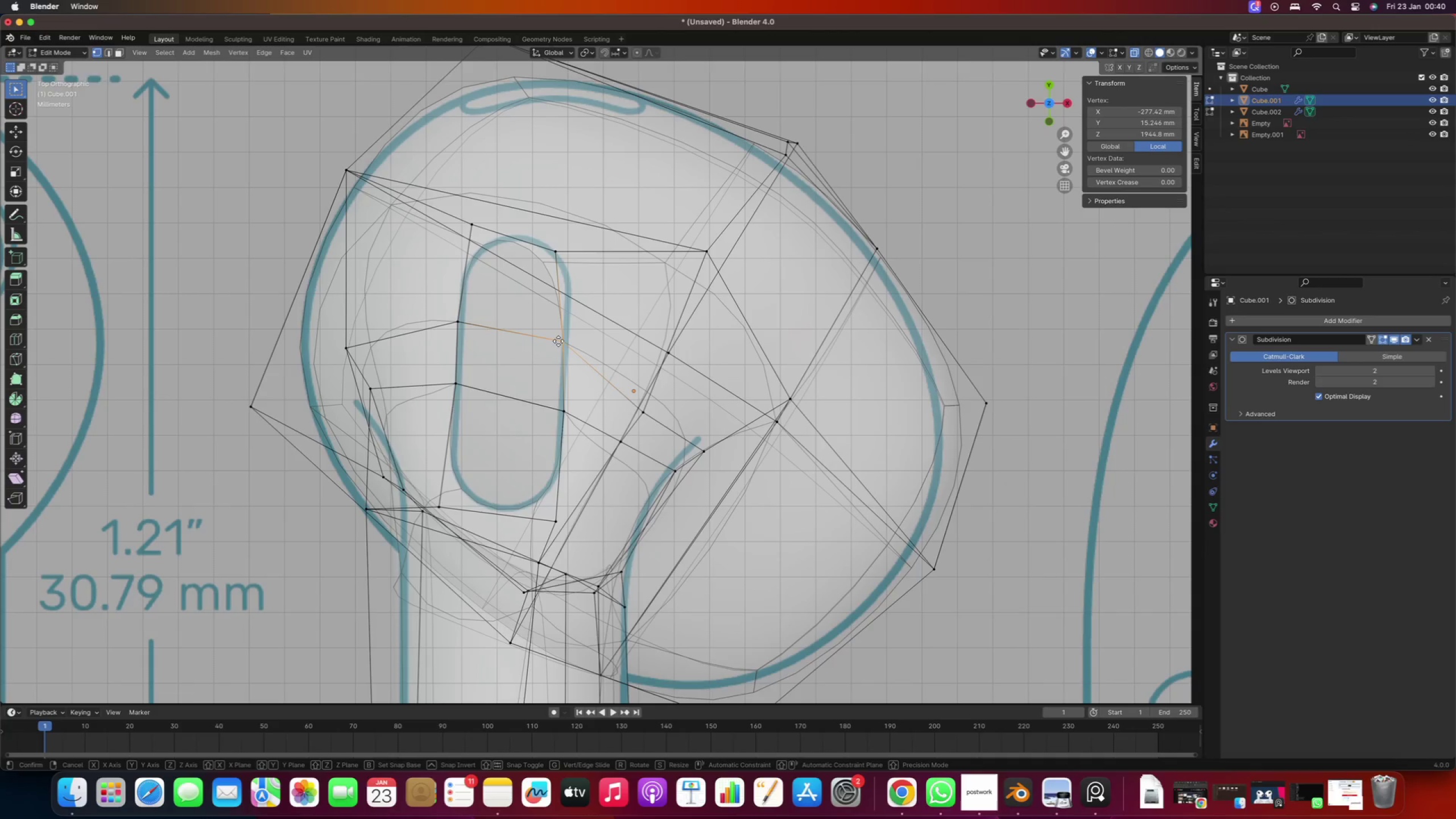 
key(G)
 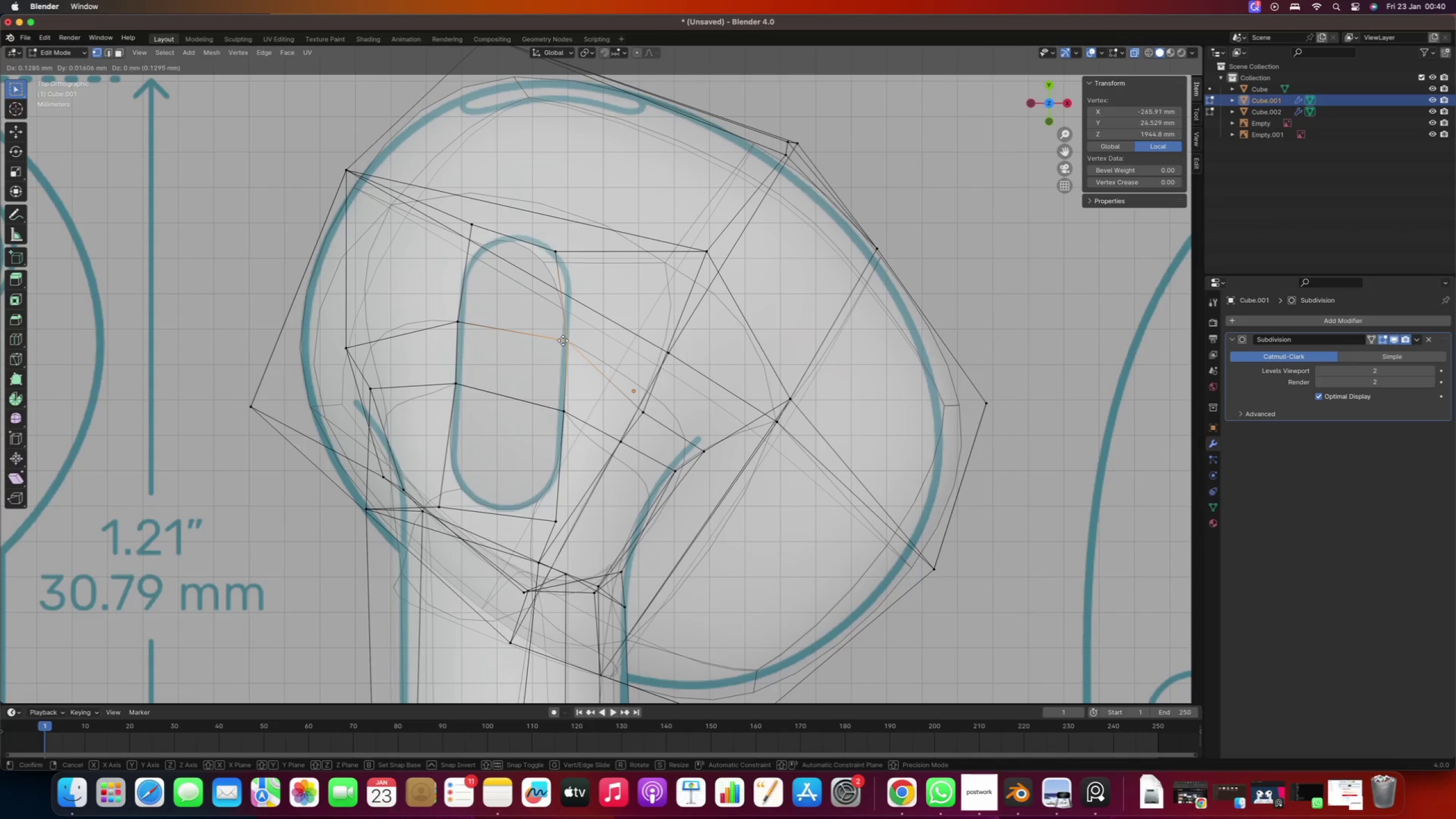 
left_click([563, 341])
 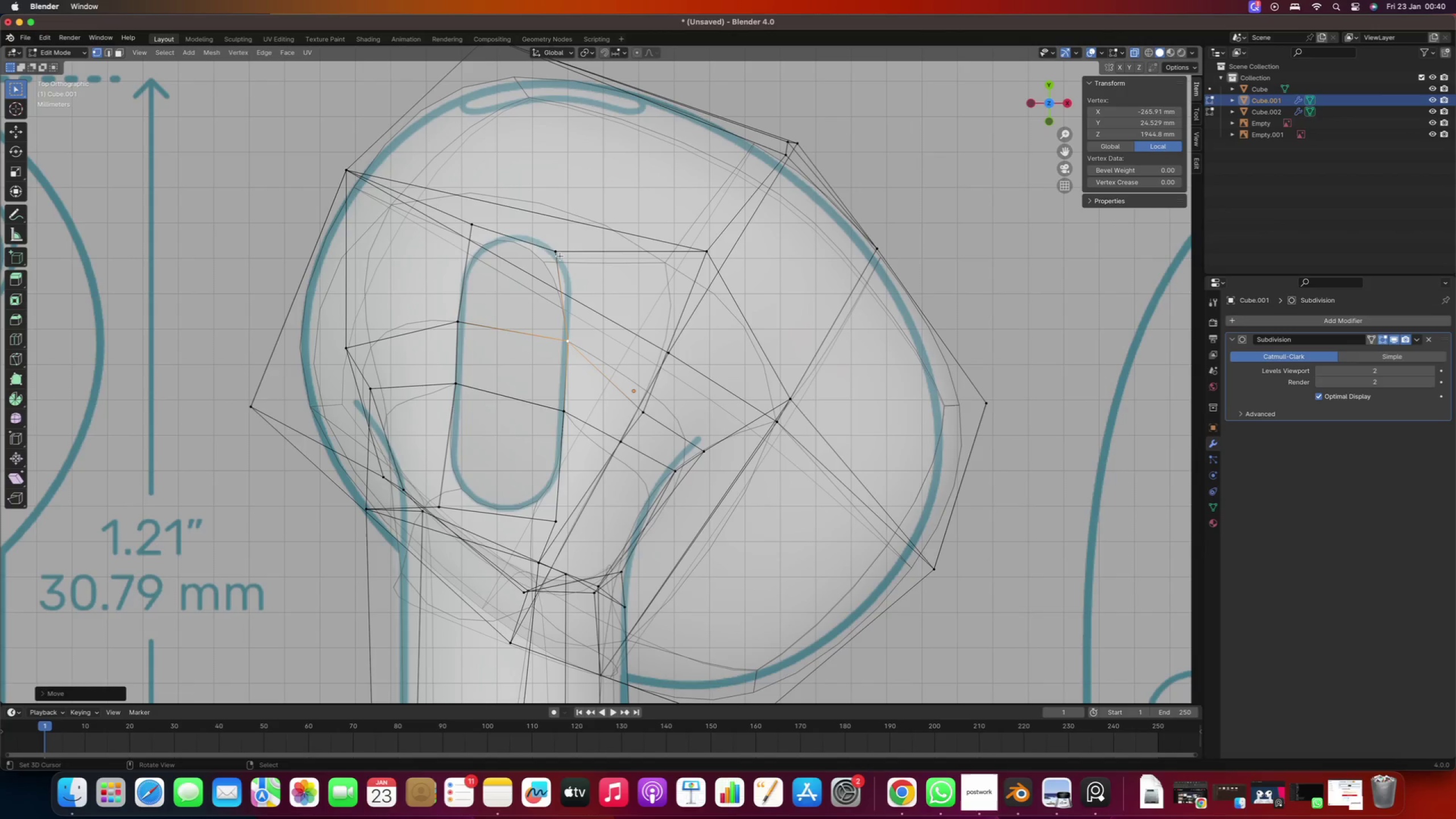 
right_click([560, 254])
 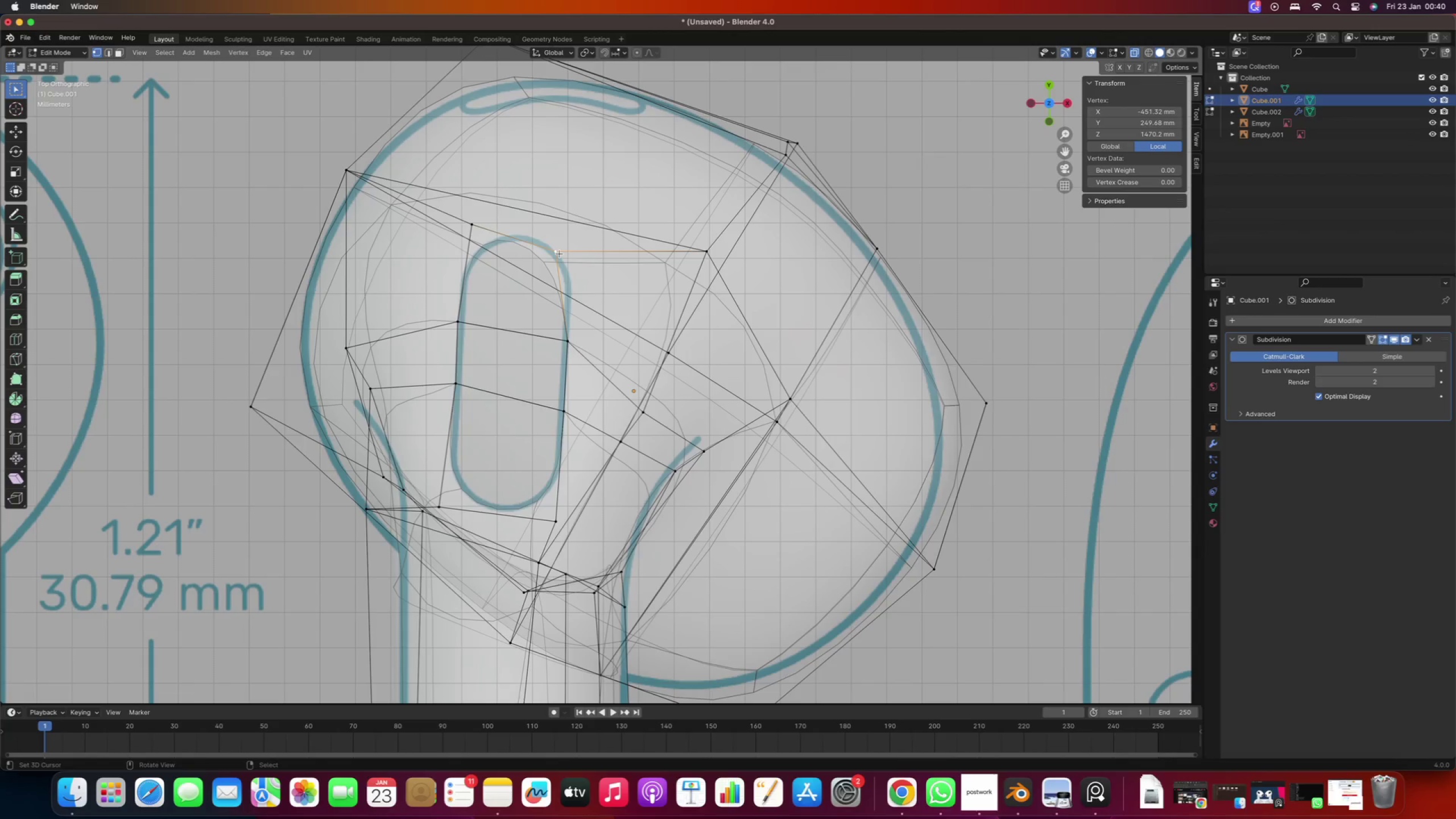 
key(G)
 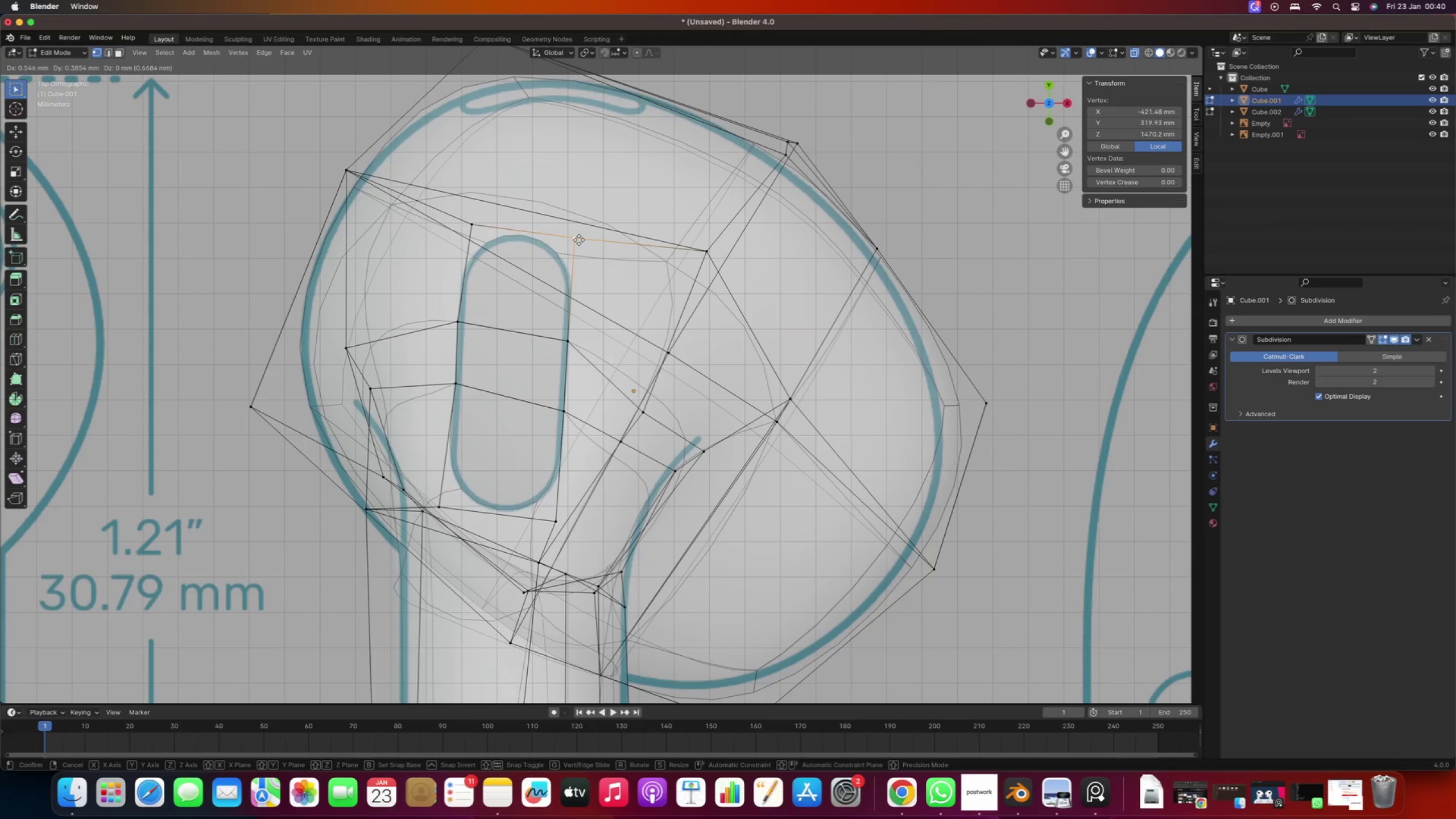 
left_click([579, 239])
 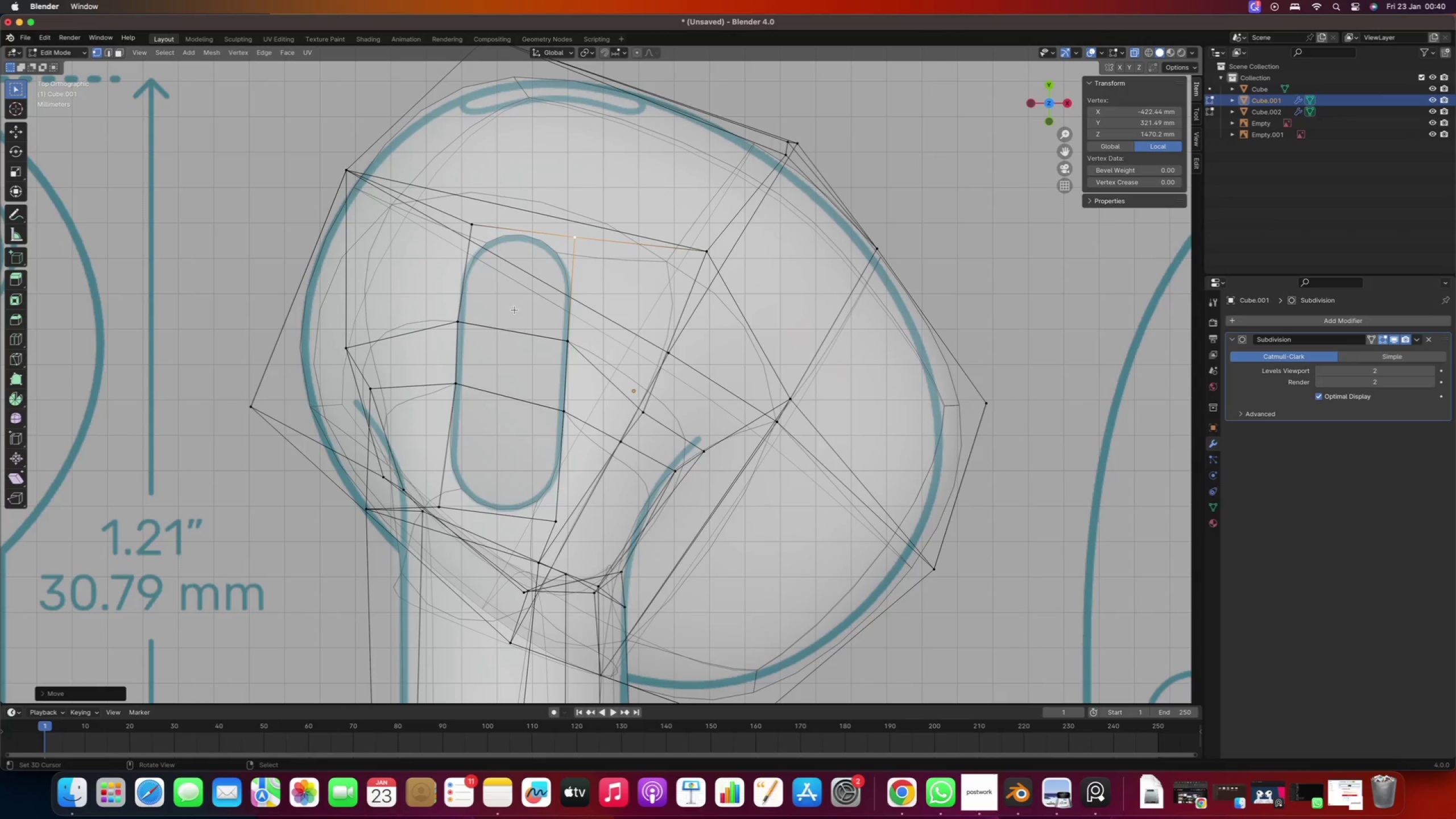 
scroll: coordinate [483, 382], scroll_direction: down, amount: 4.0
 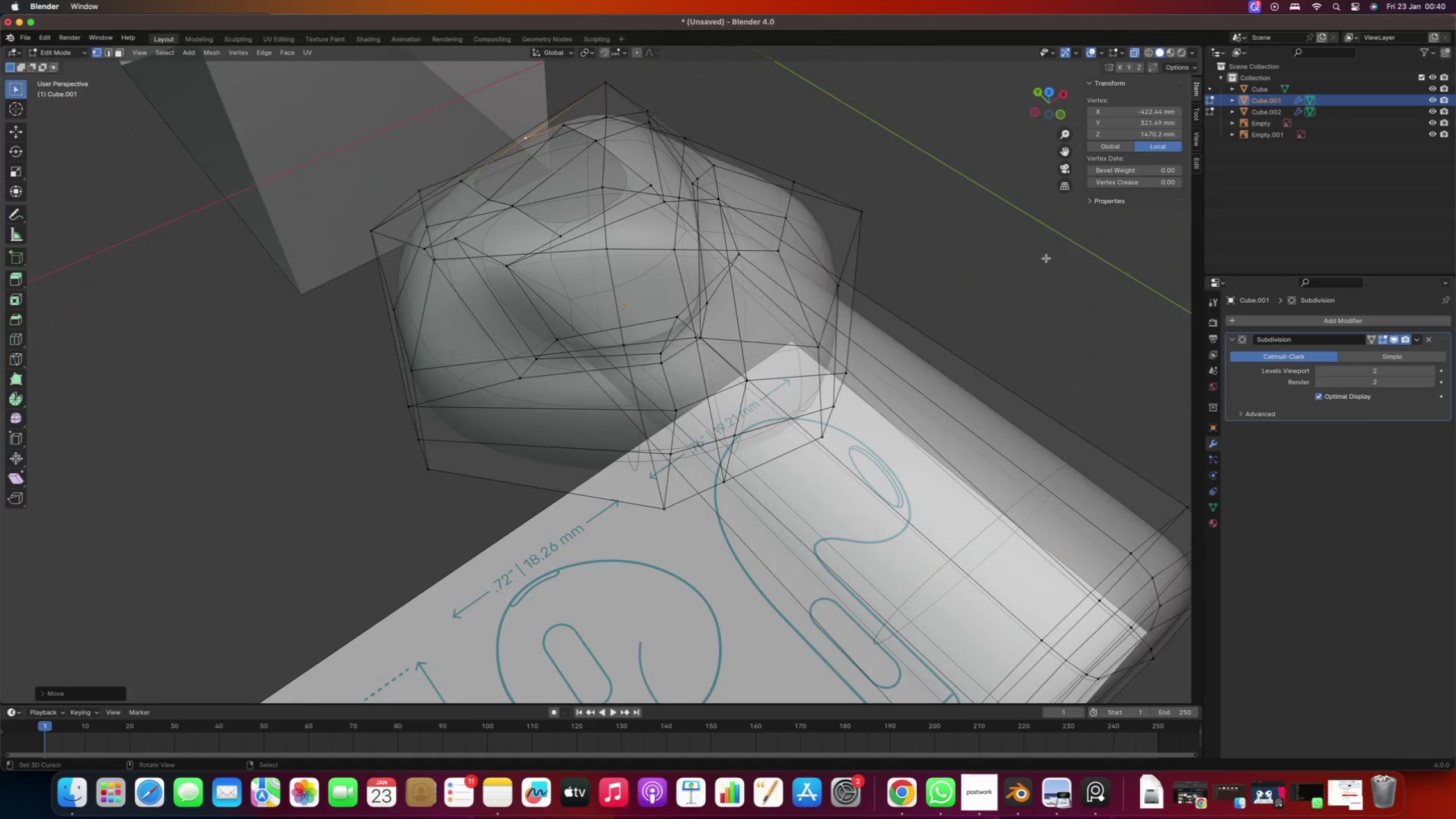 
left_click([1136, 51])
 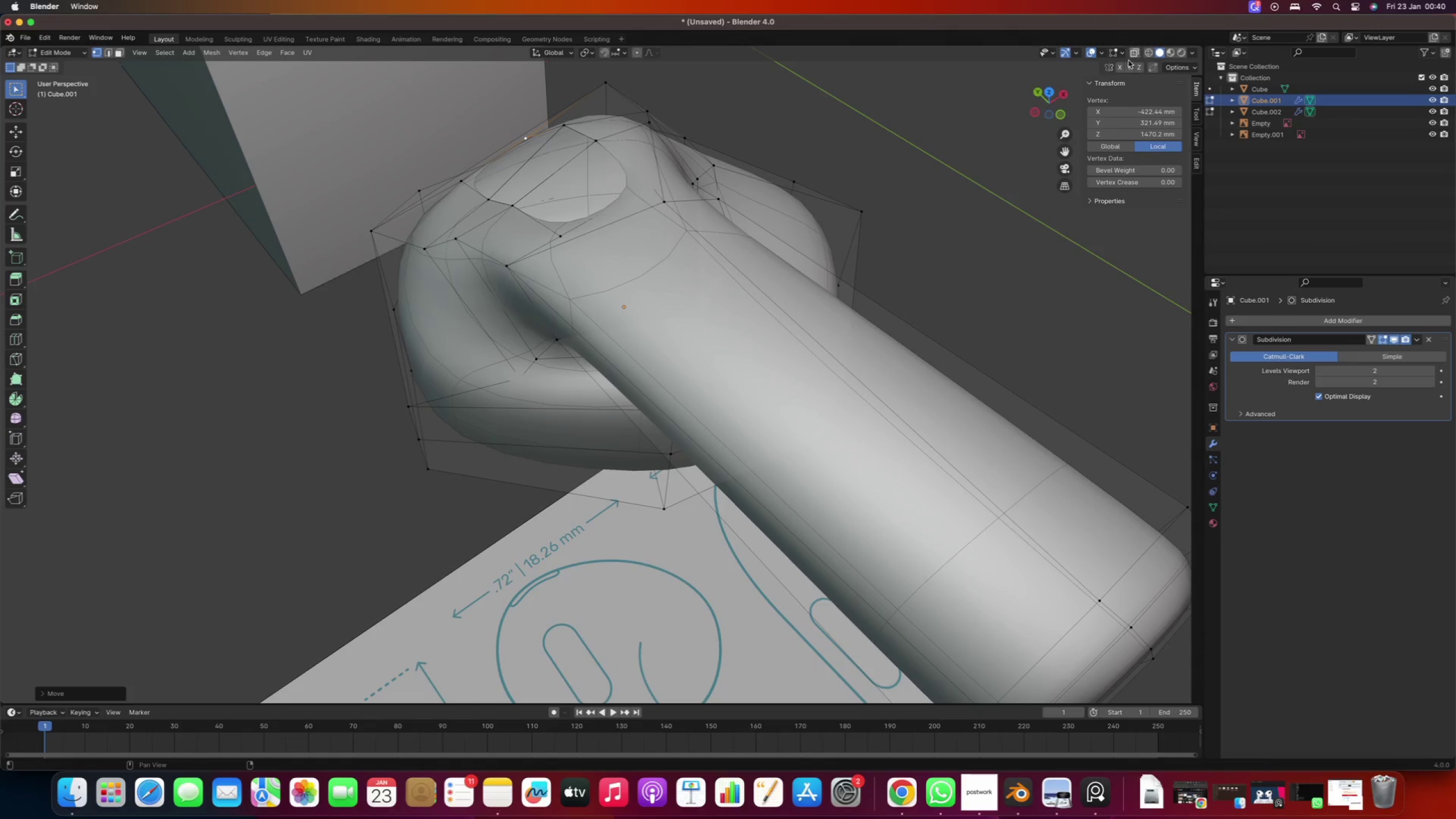 
scroll: coordinate [689, 222], scroll_direction: down, amount: 2.0
 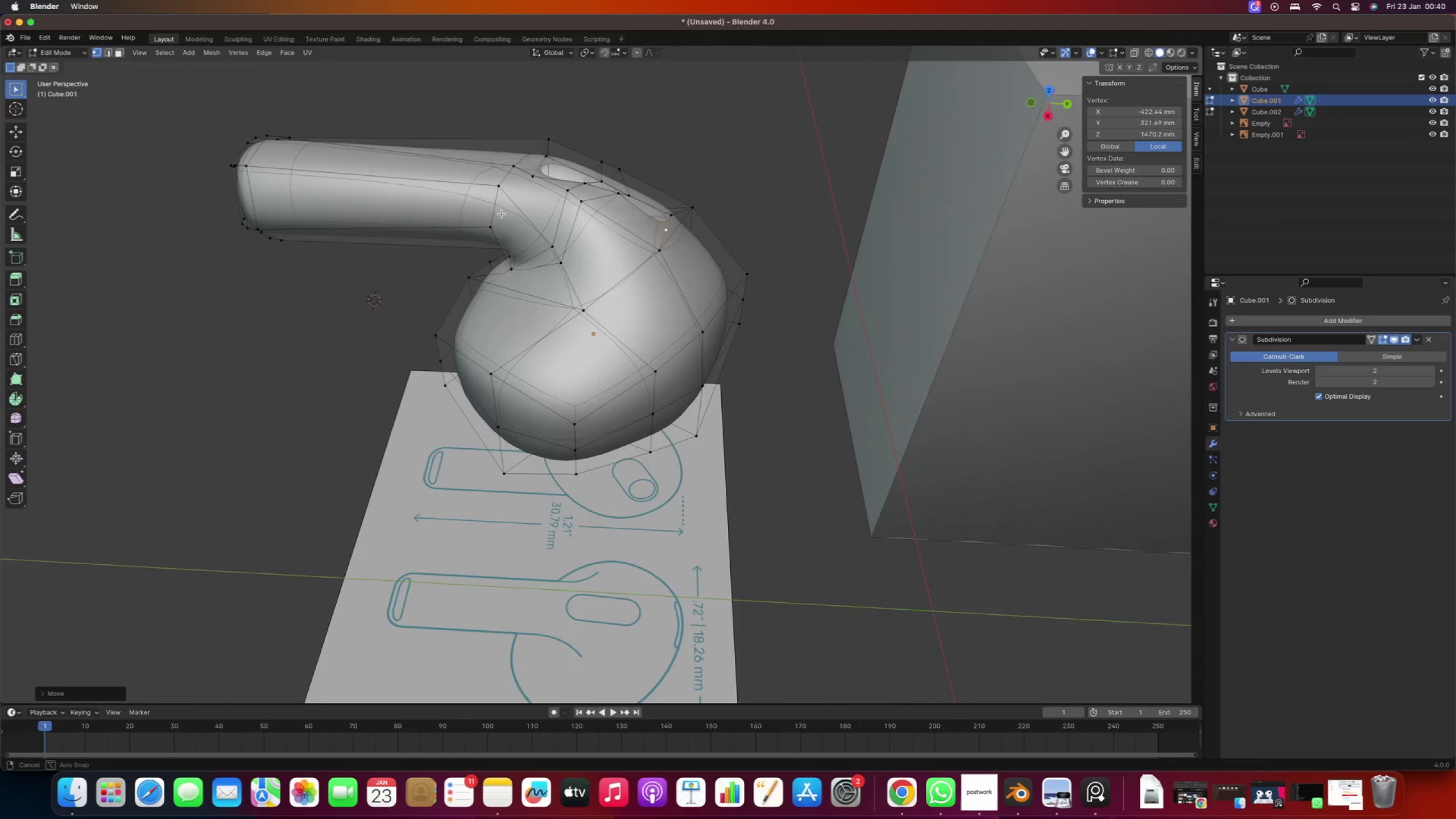 
scroll: coordinate [518, 265], scroll_direction: up, amount: 2.0
 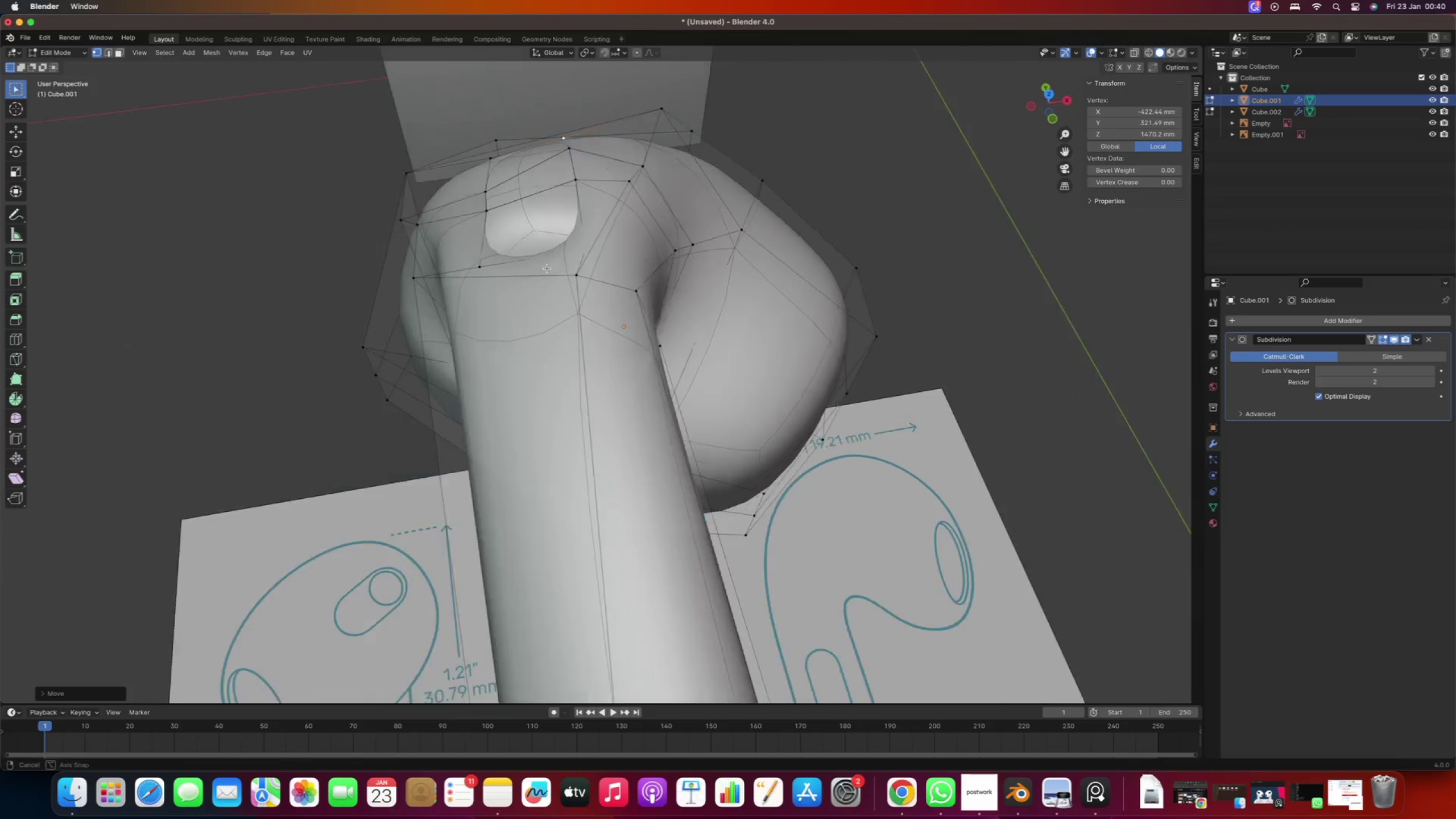 
hold_key(key=ShiftRight, duration=0.38)
 